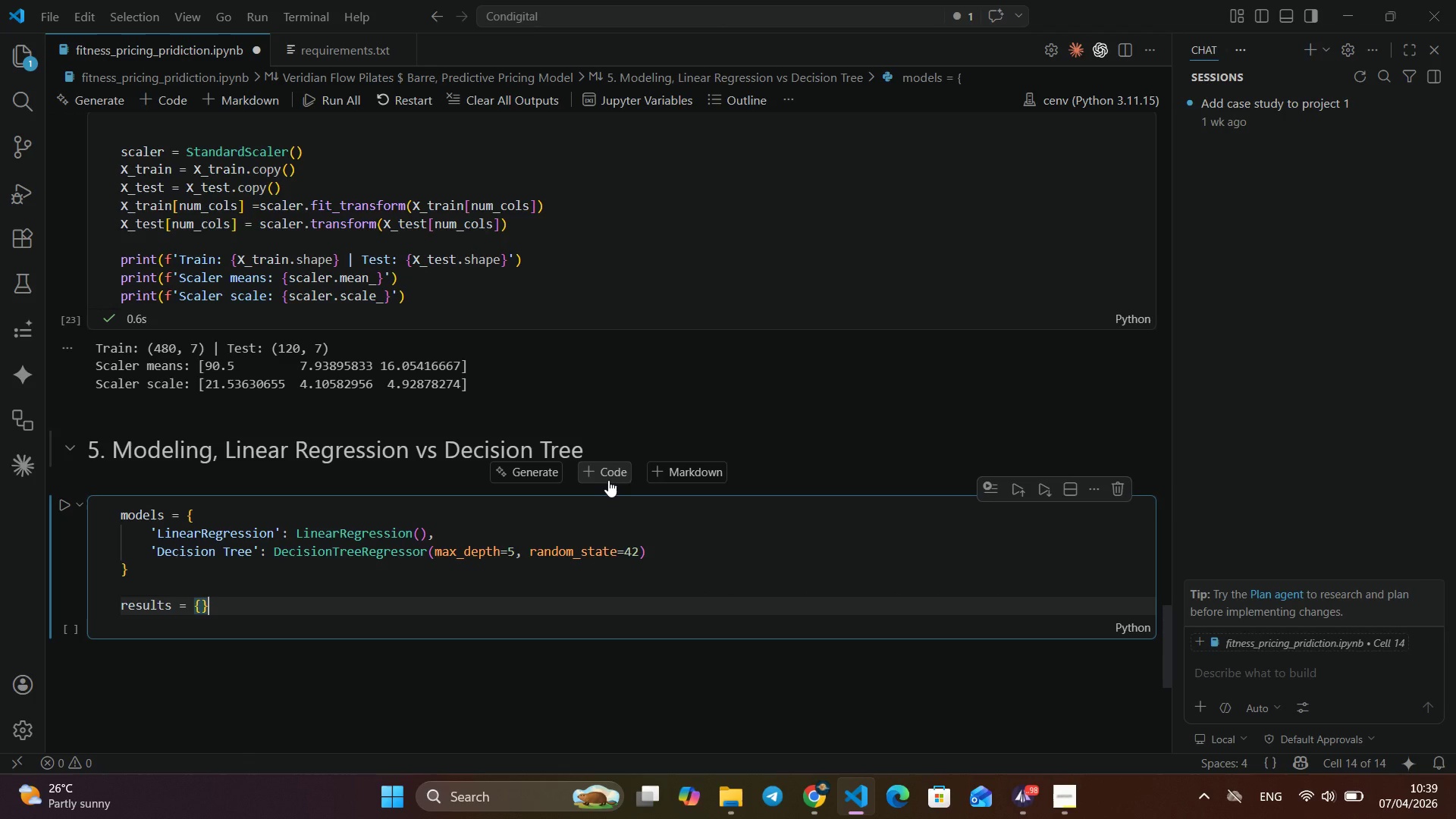 
key(ArrowRight)
 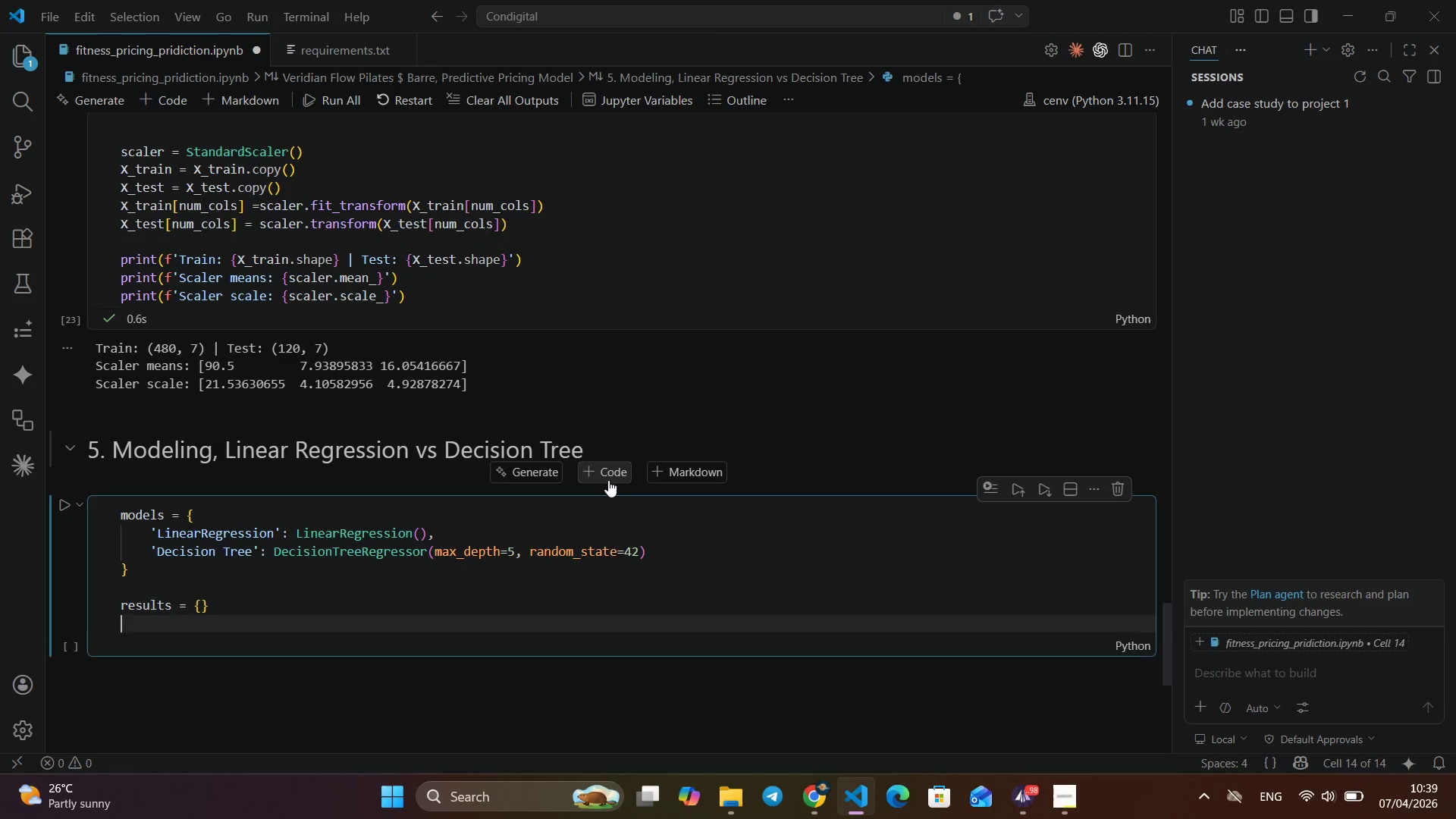 
key(Enter)
 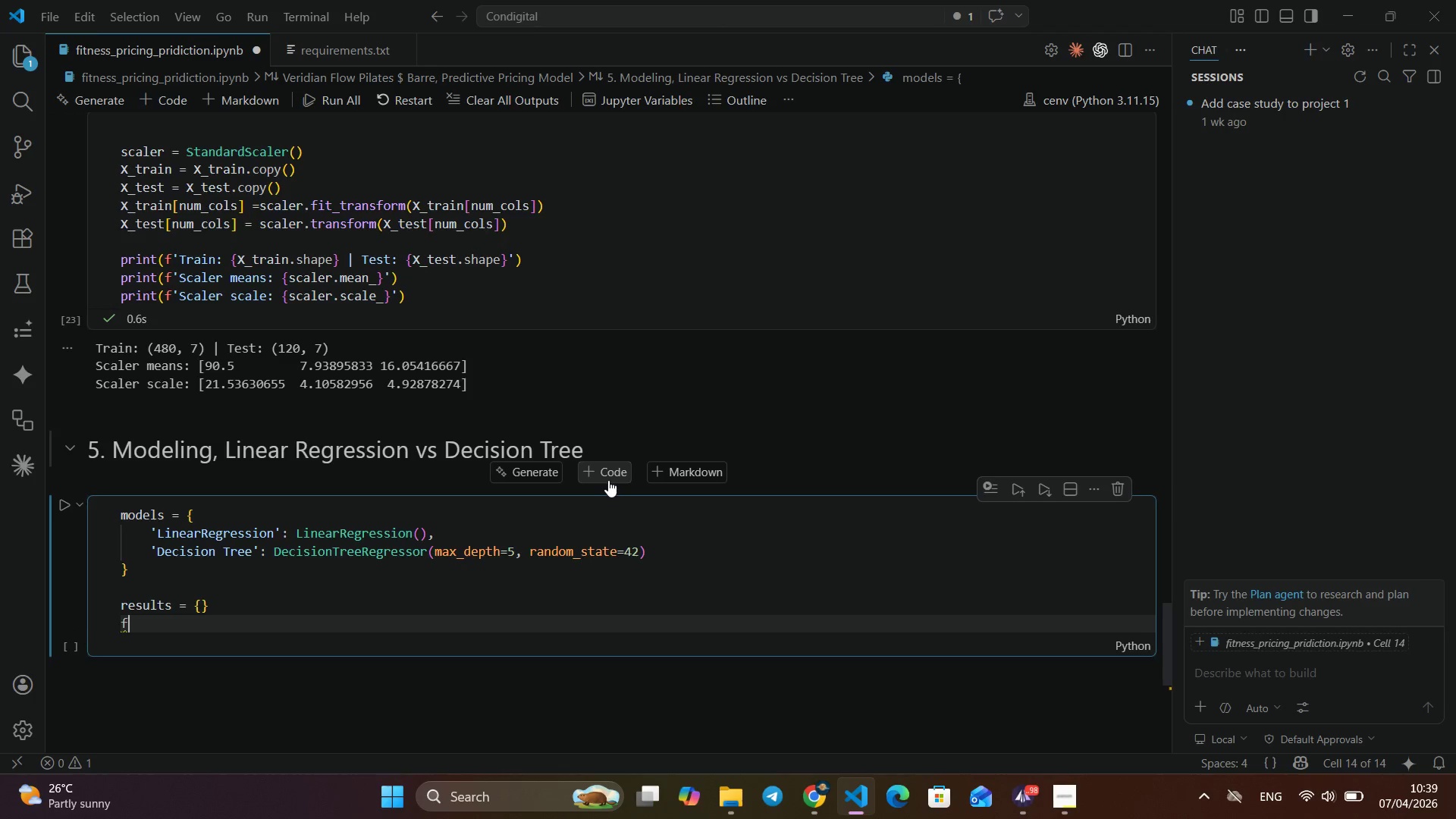 
type(for name in )
key(Backspace)
key(Backspace)
key(Backspace)
key(Backspace)
type(, m in model)
 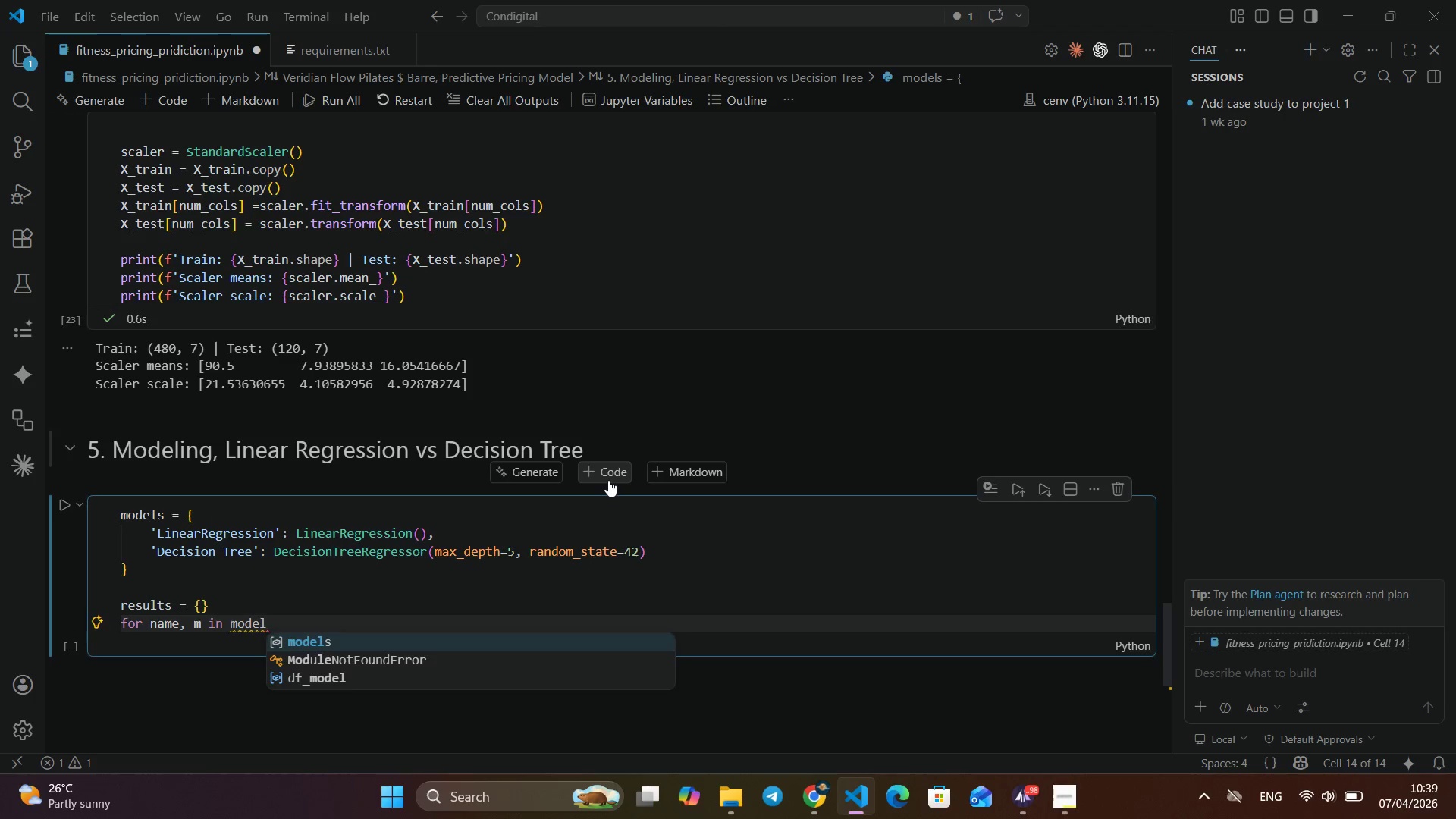 
key(Enter)
 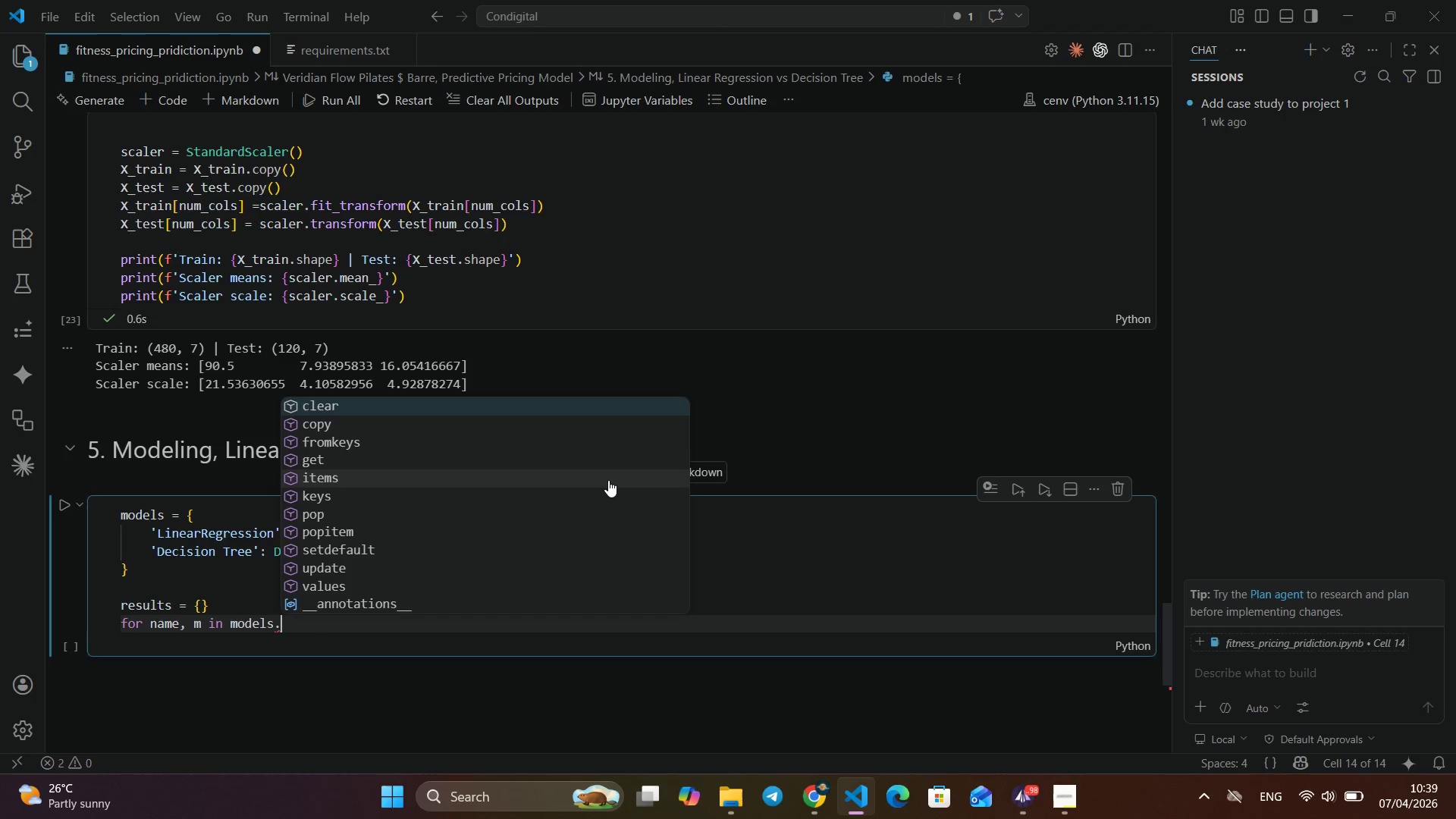 
type(.ite)
 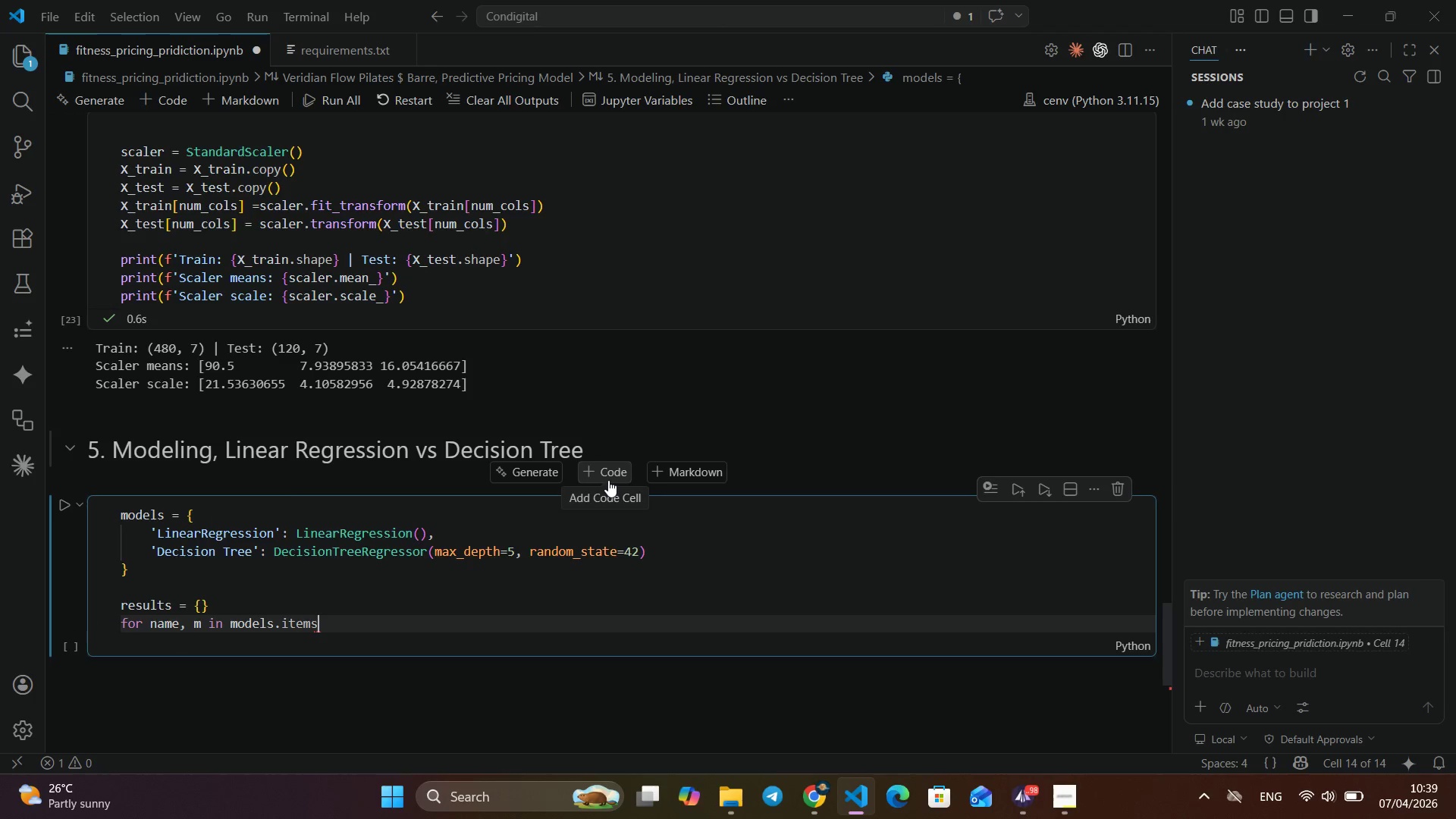 
key(Enter)
 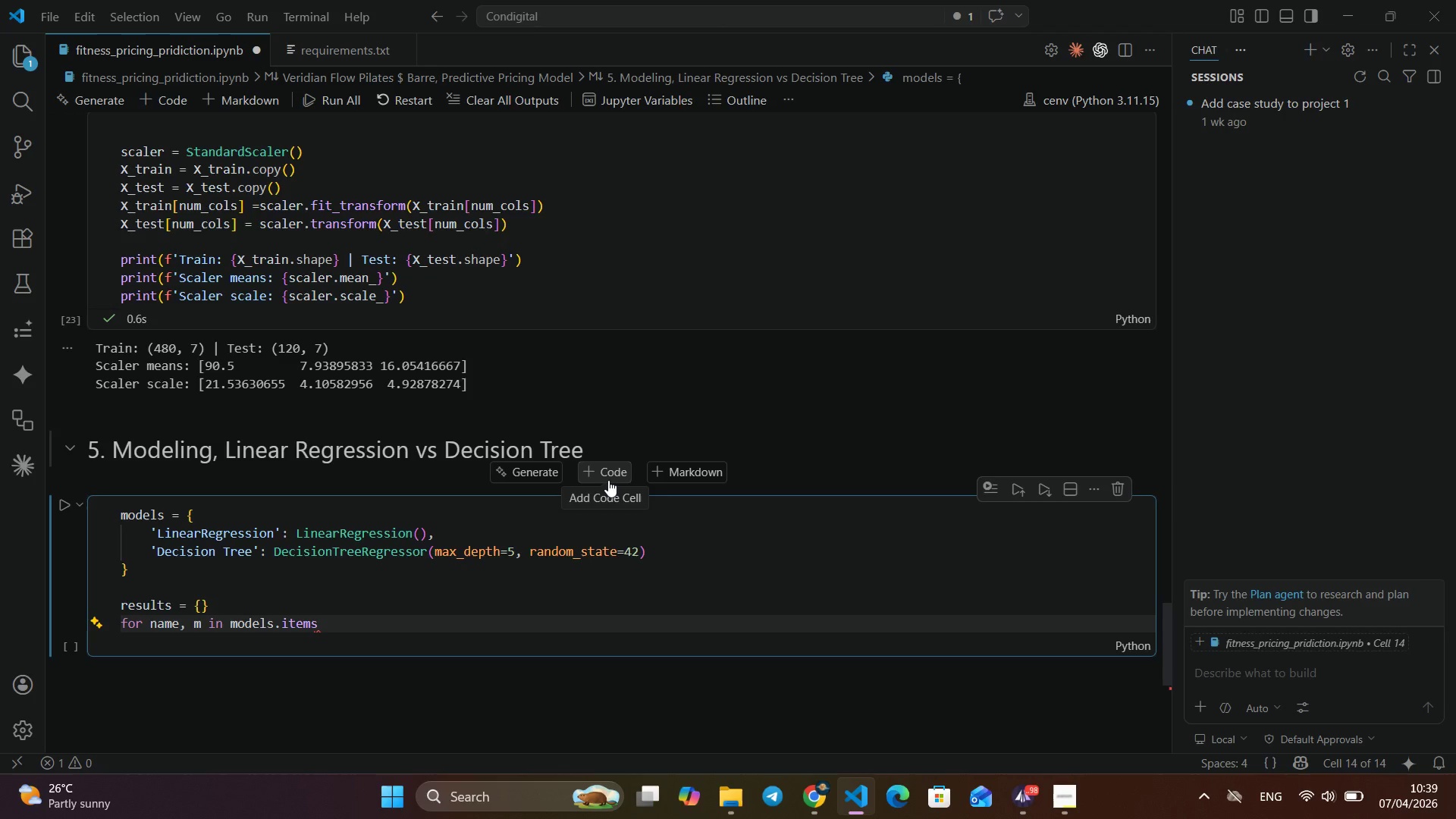 
key(Shift+9)
 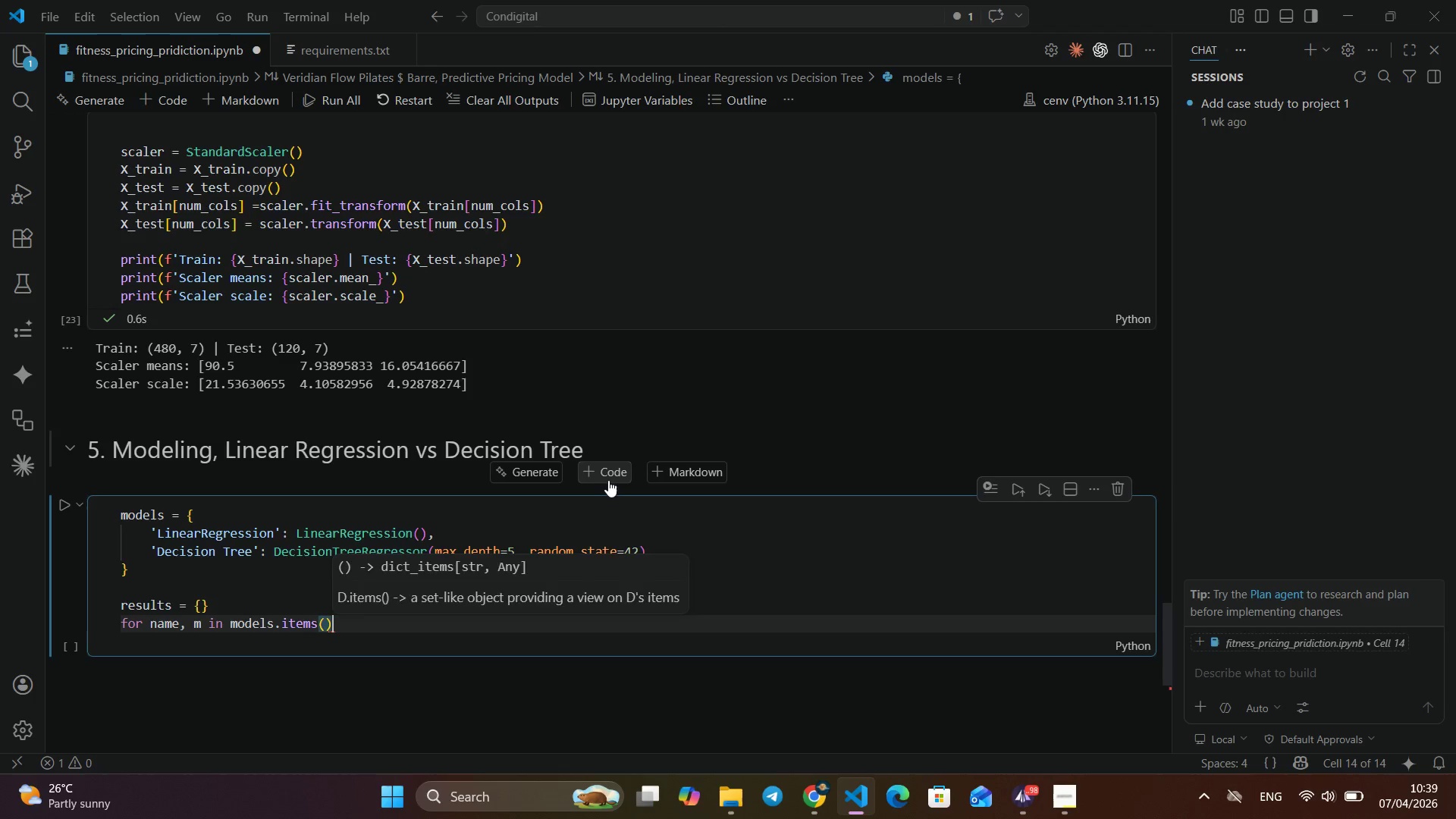 
key(ArrowRight)
 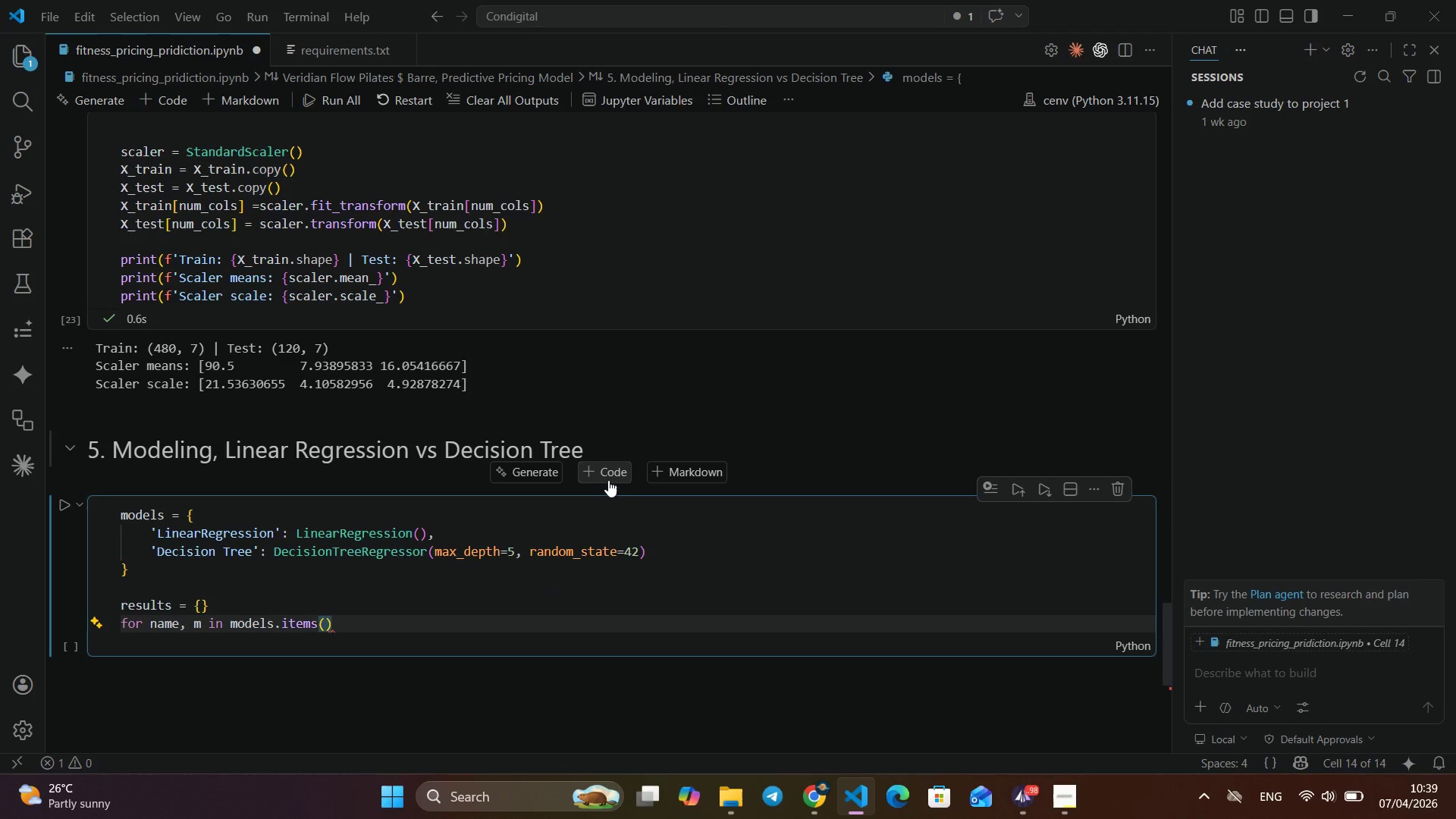 
hold_key(key=ShiftLeft, duration=1.5)
 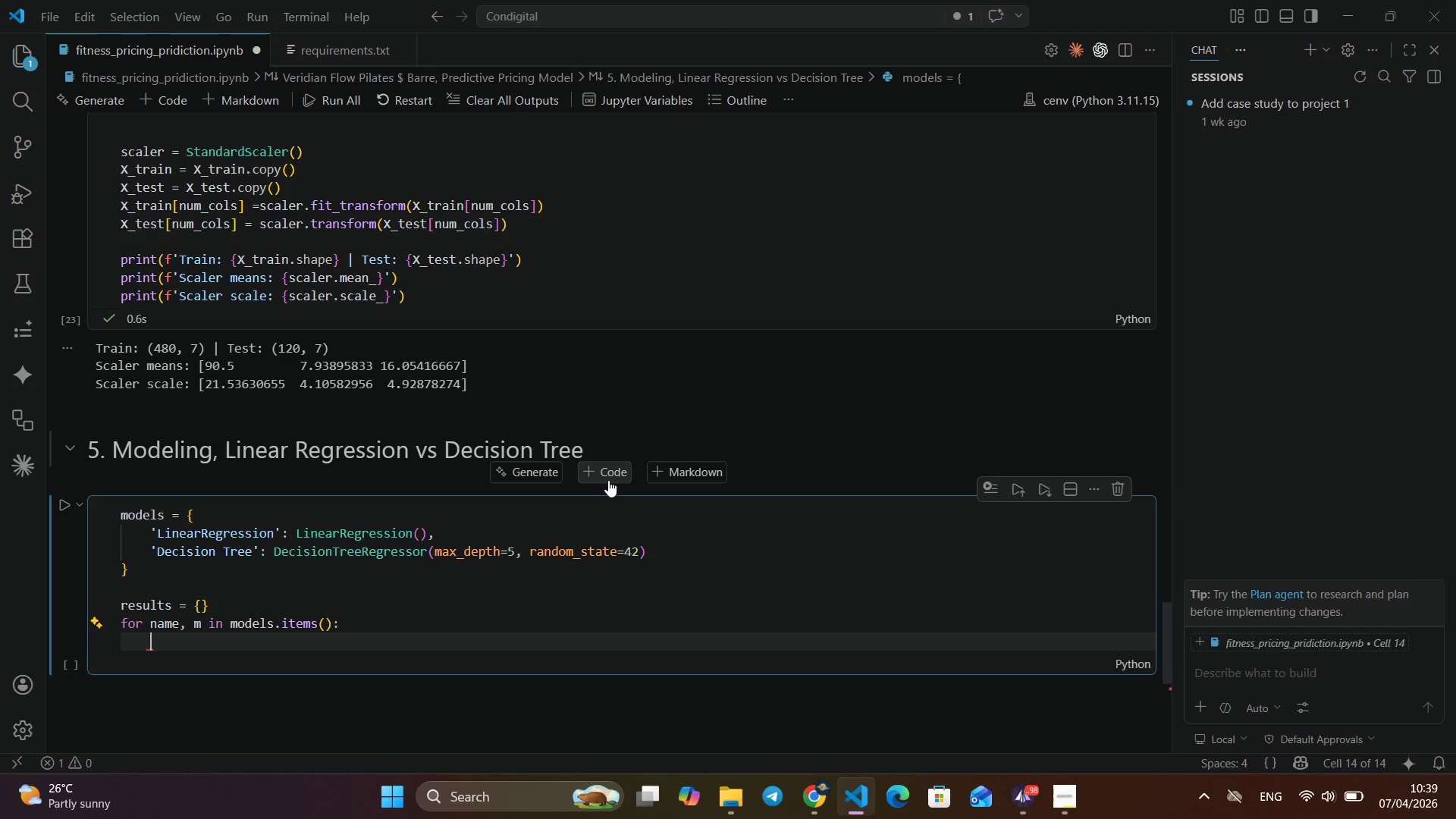 
key(Shift+Semicolon)
 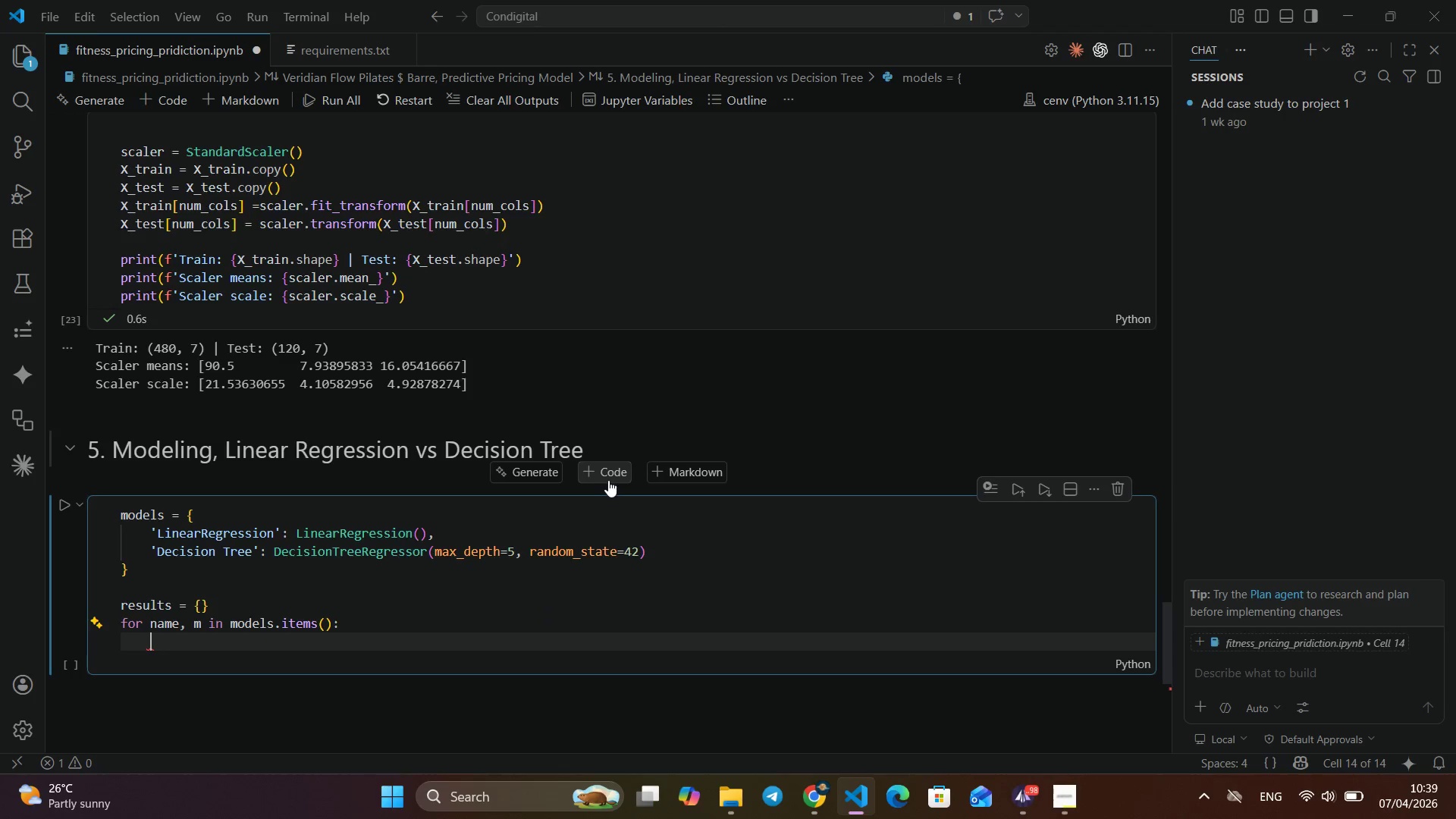 
key(Enter)
 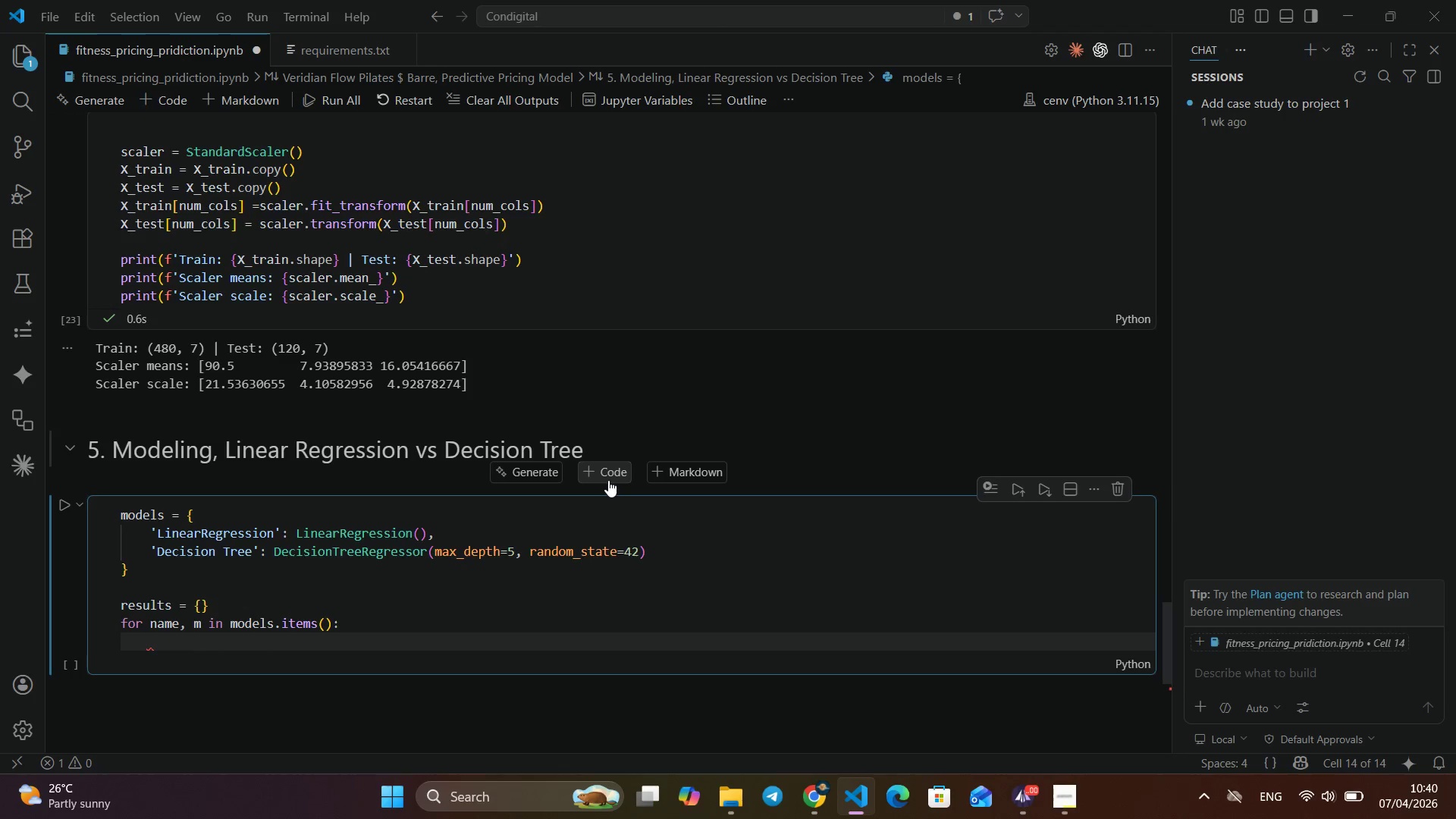 
wait(97.38)
 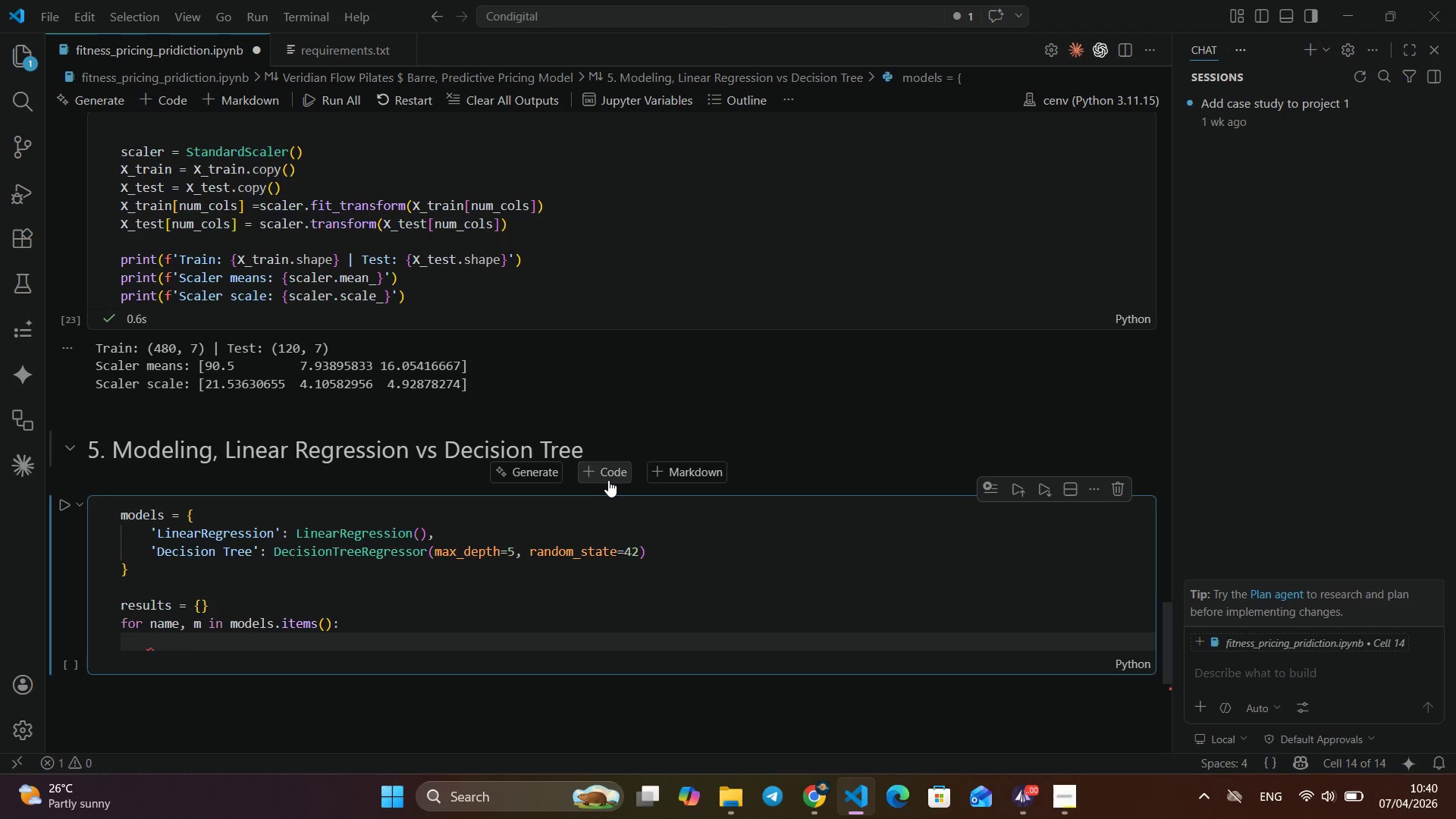 
scroll: coordinate [393, 545], scroll_direction: down, amount: 1.0
 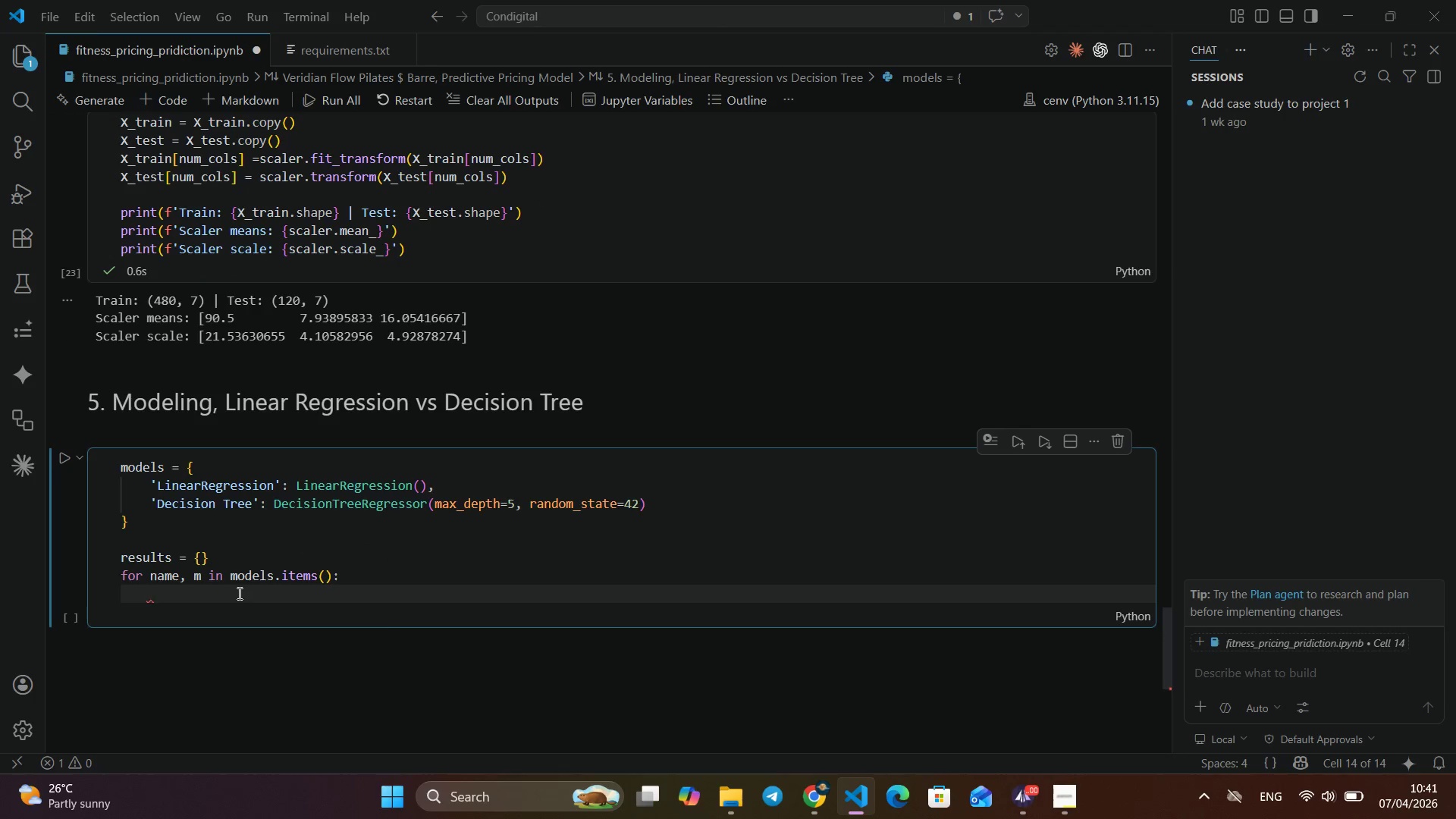 
left_click([238, 593])
 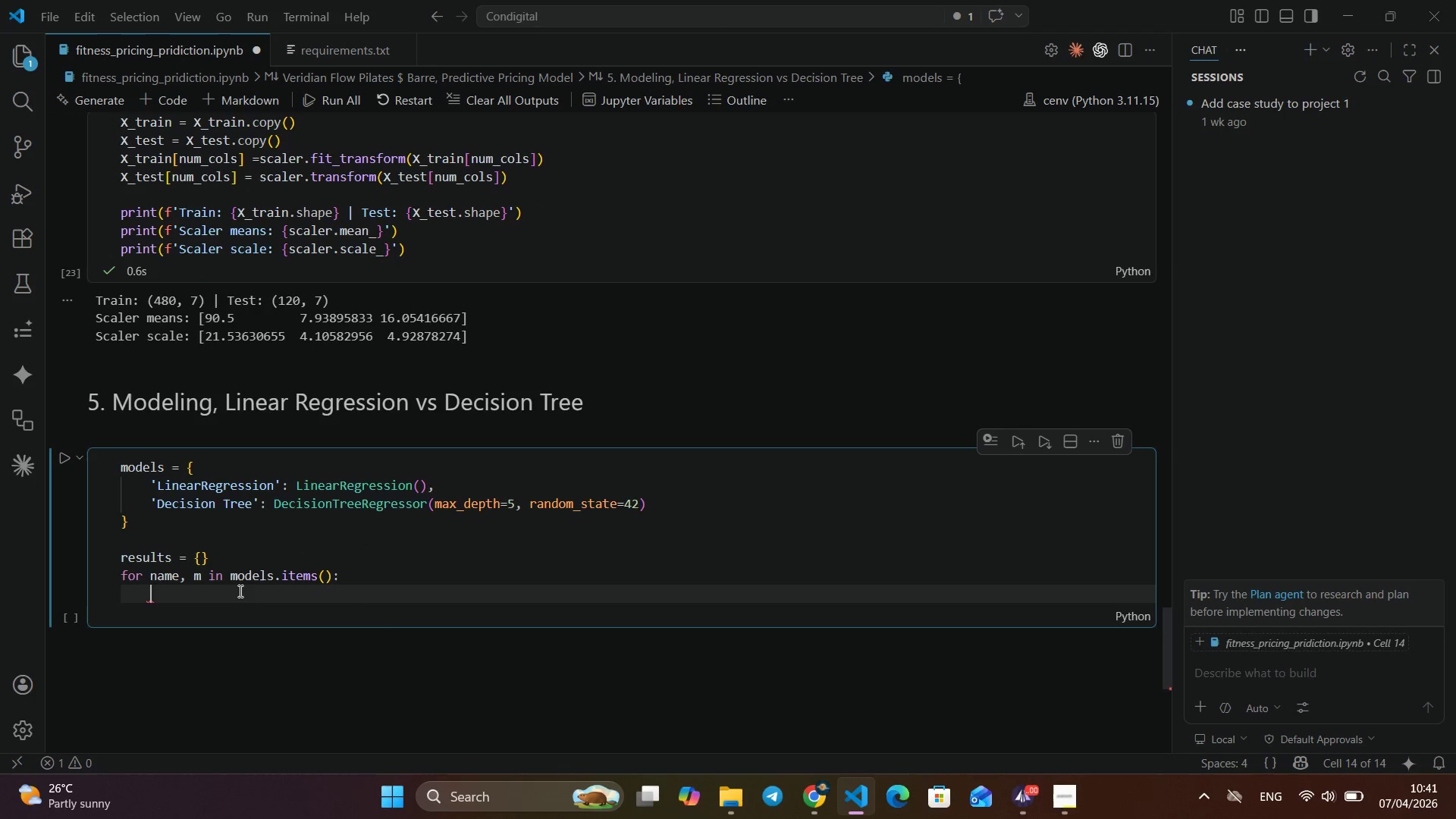 
type(m.fit(Xtra)
 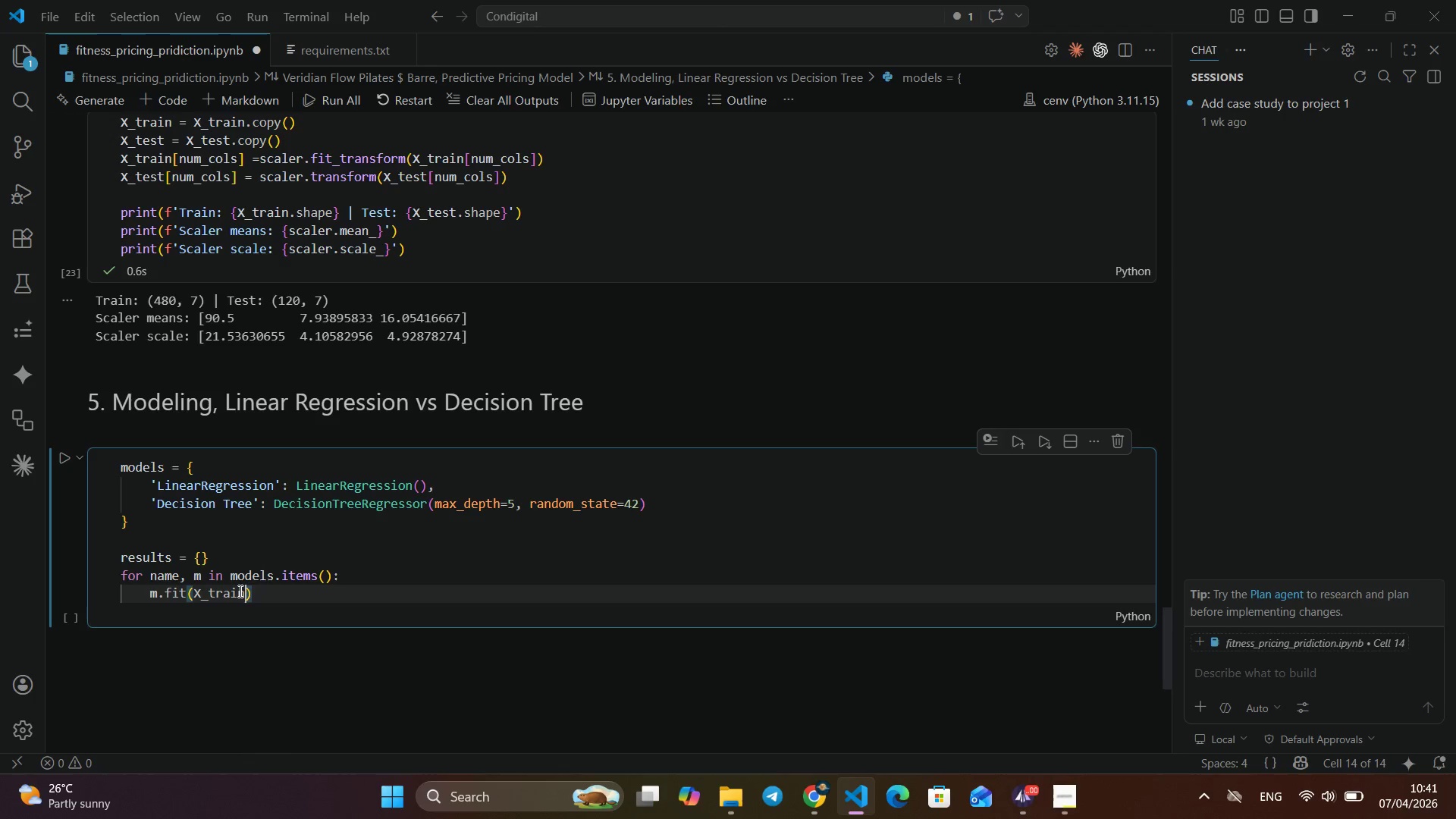 
key(Enter)
 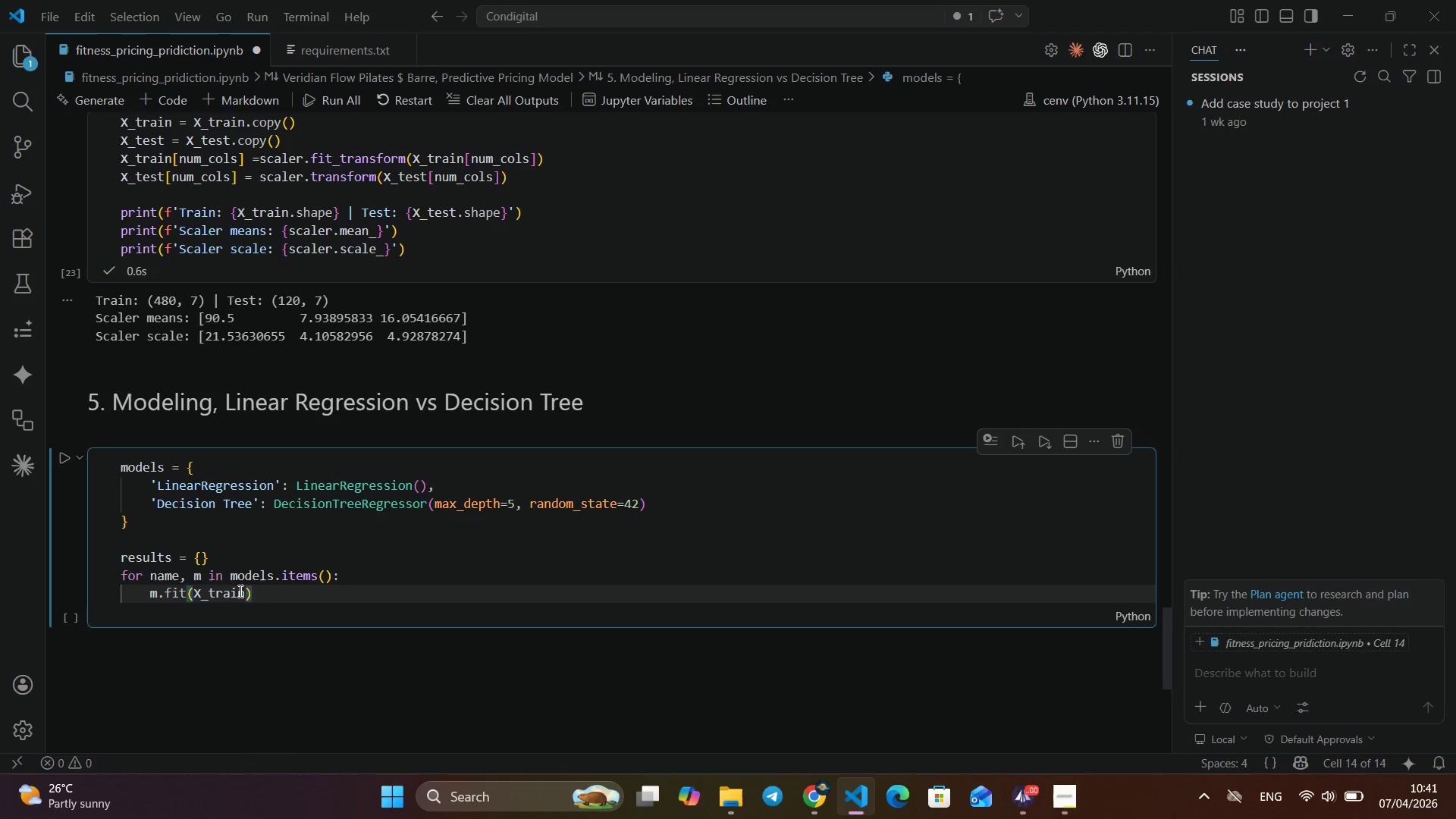 
type(, ytra)
 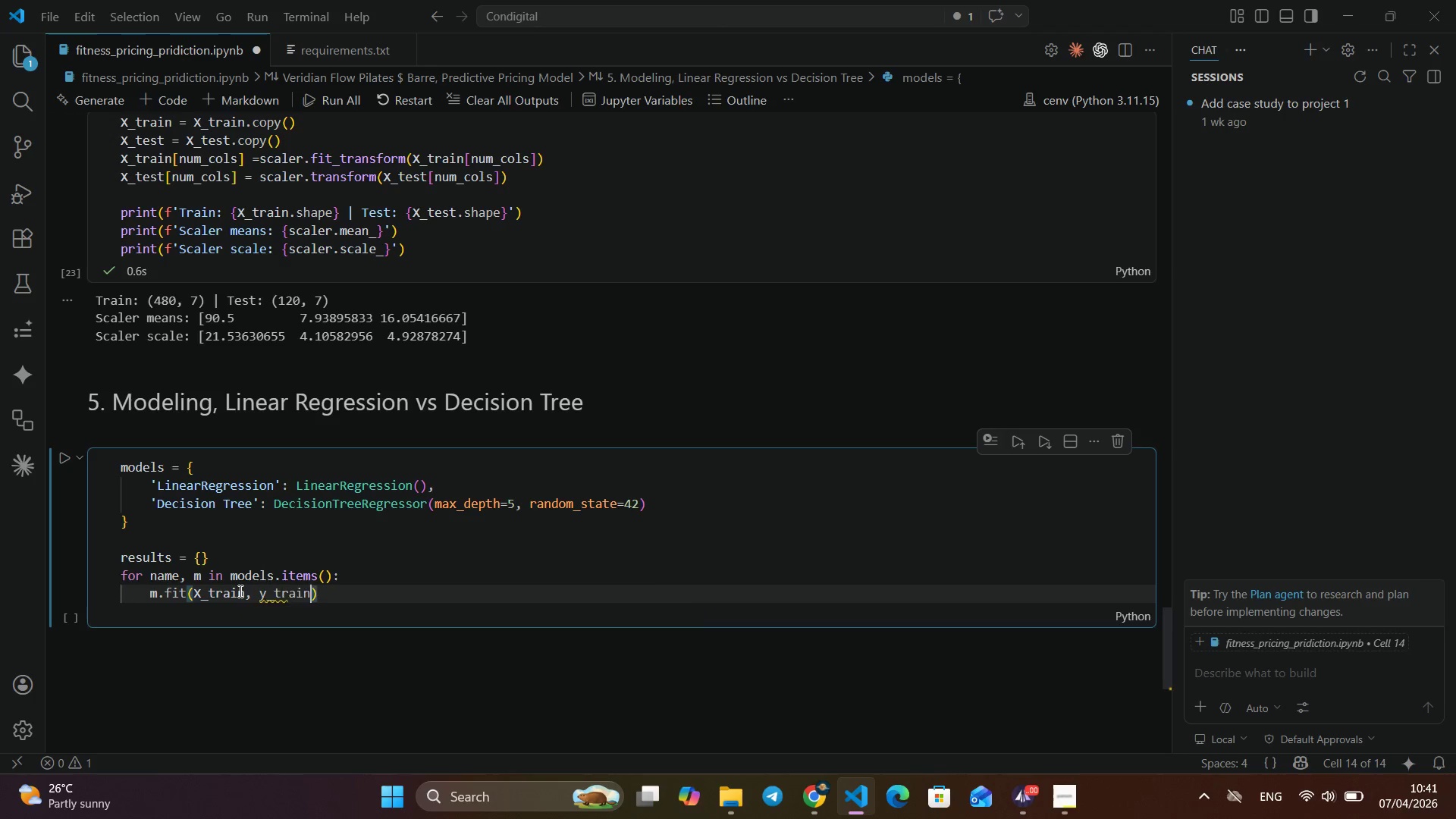 
key(Enter)
 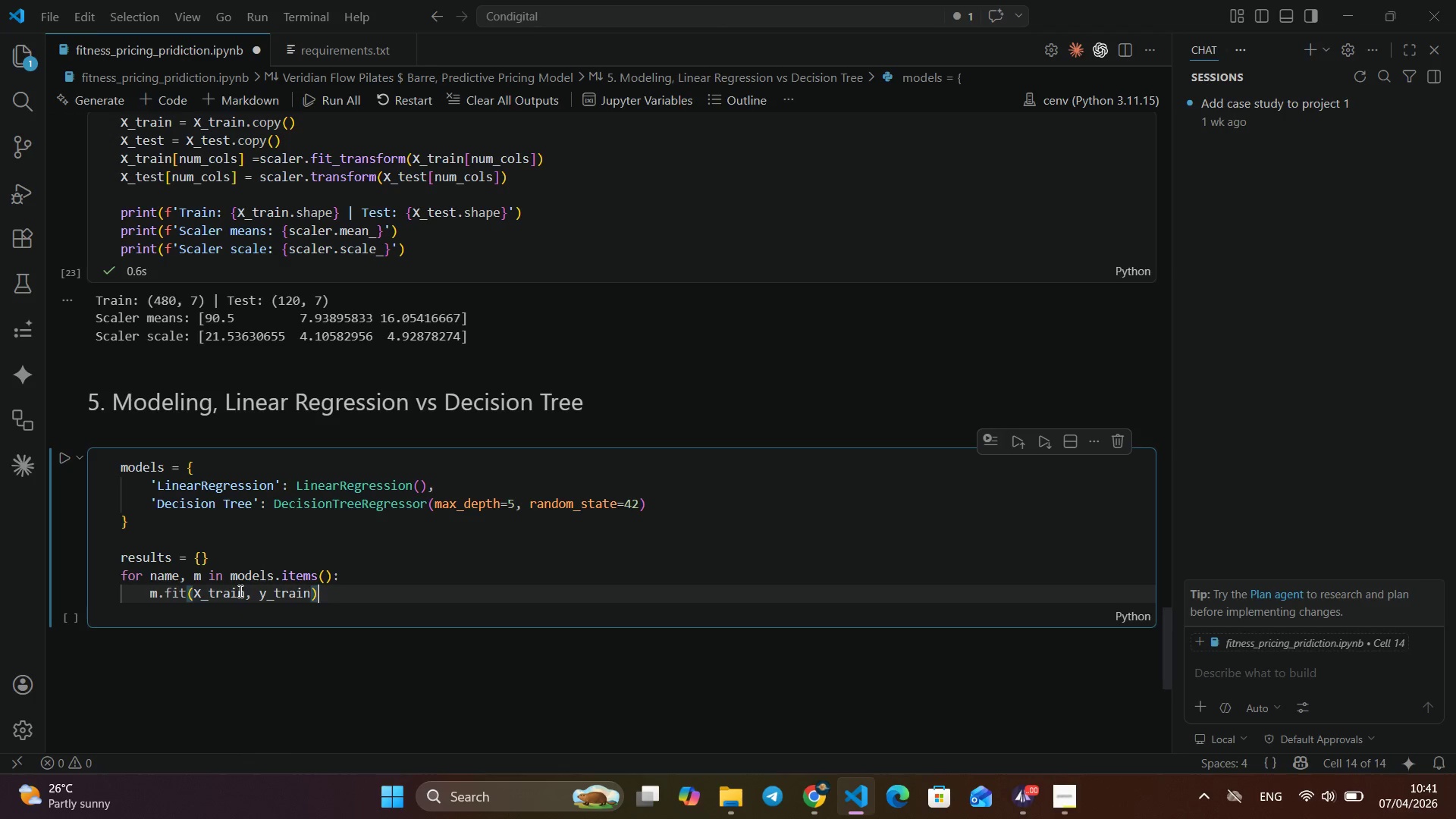 
key(ArrowRight)
 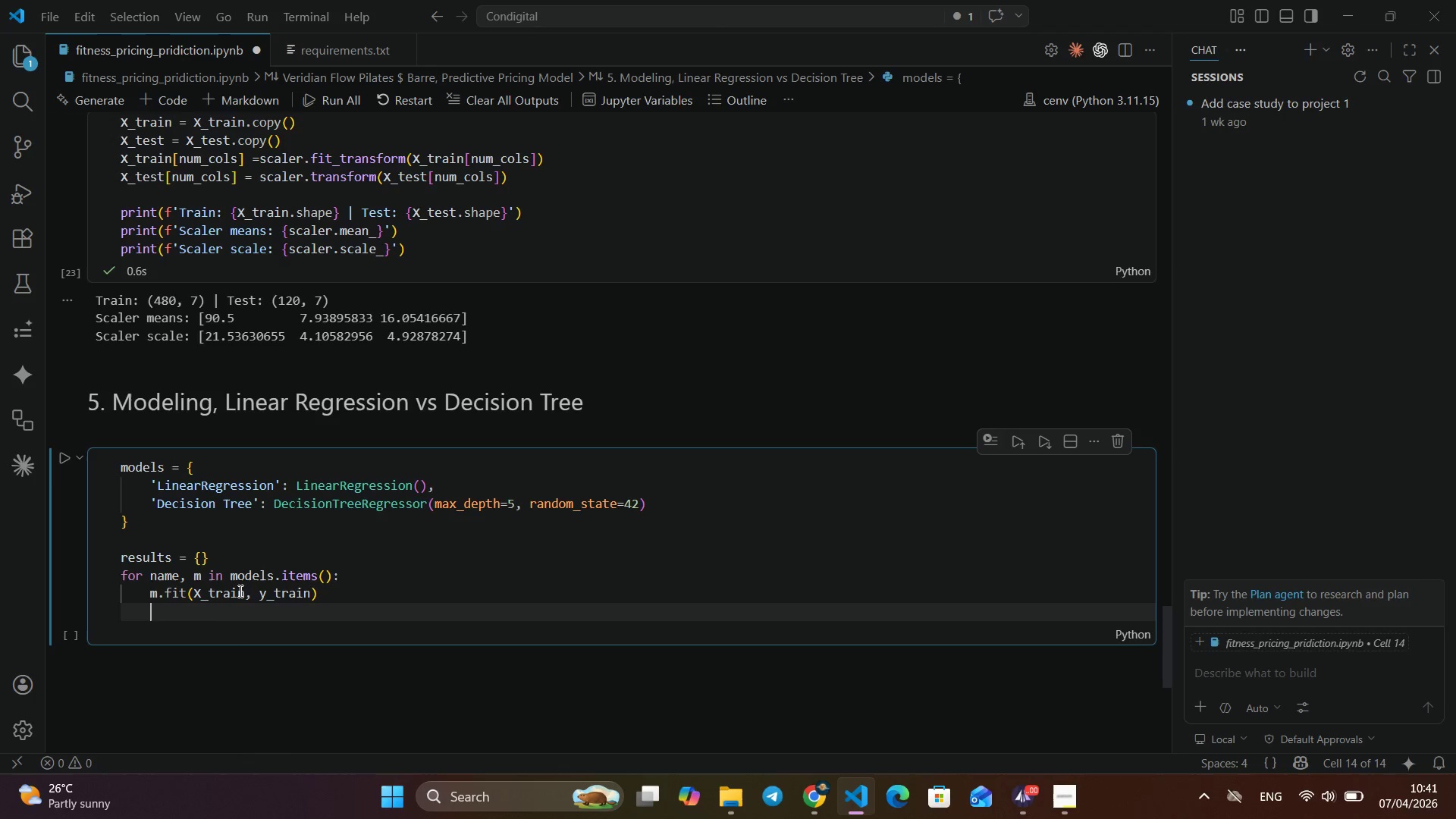 
key(Enter)
 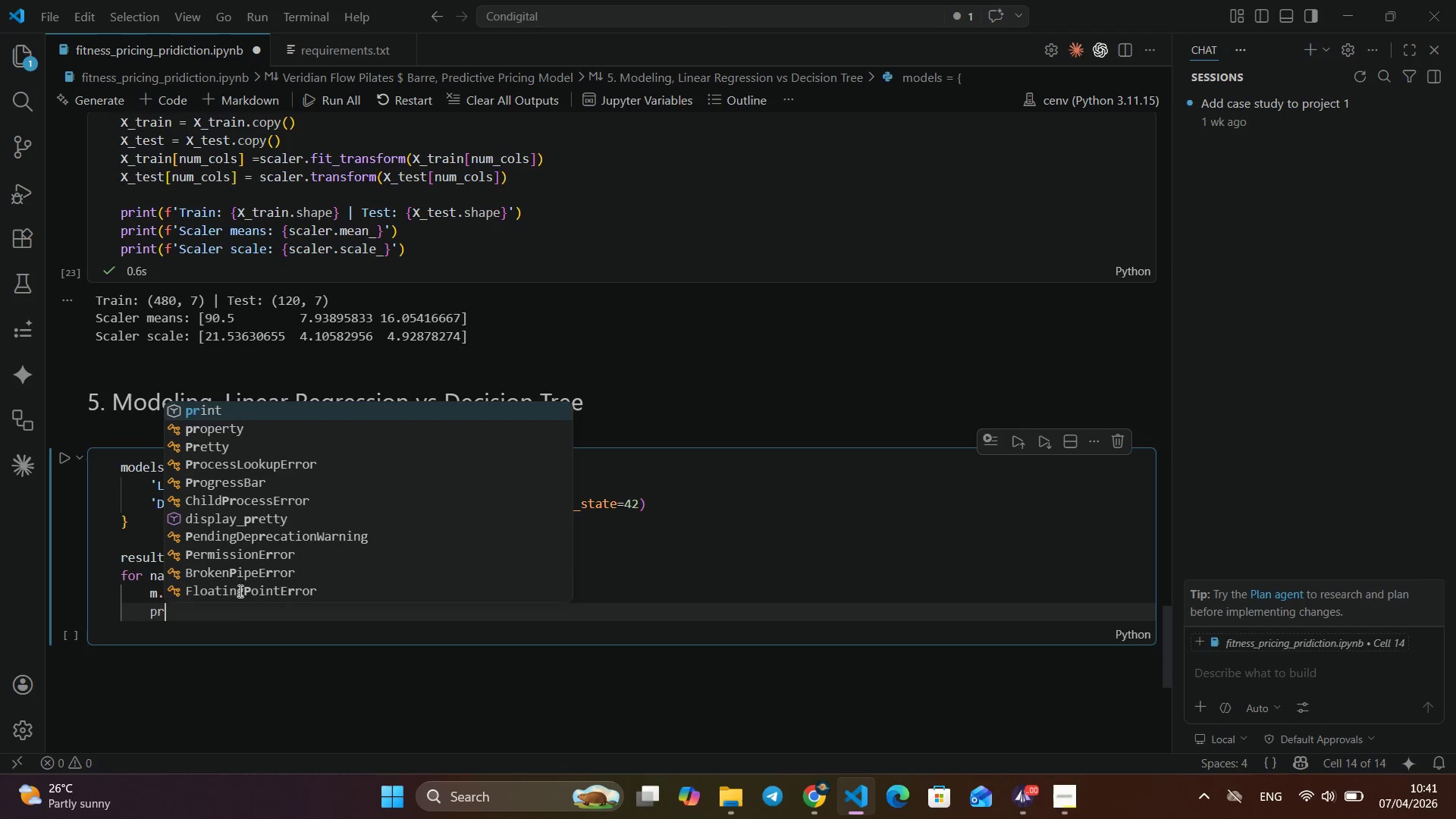 
type(preds = m.predict)
 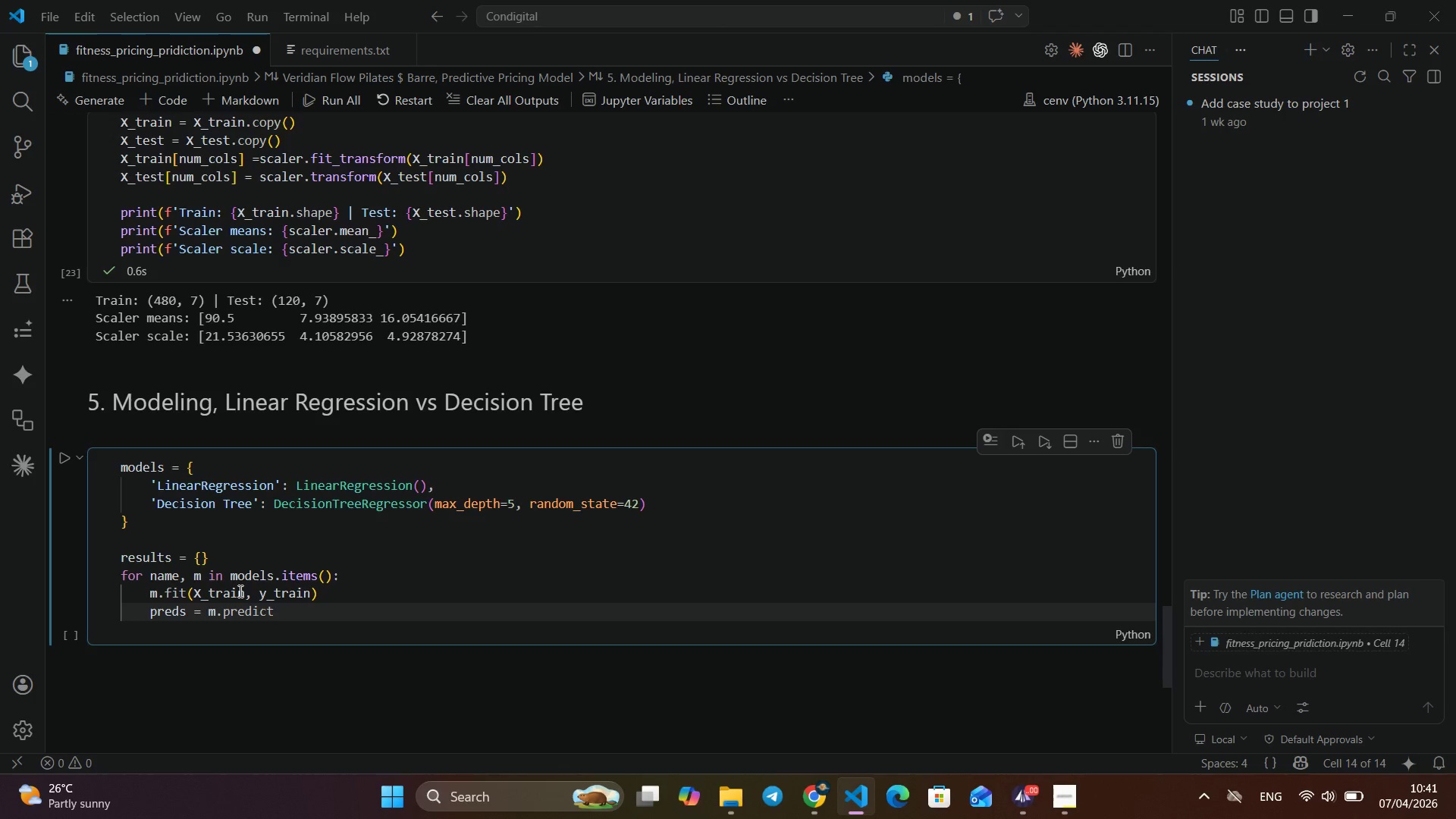 
type((Xre)
key(Backspace)
type(t)
key(Backspace)
key(Backspace)
type(tes)
 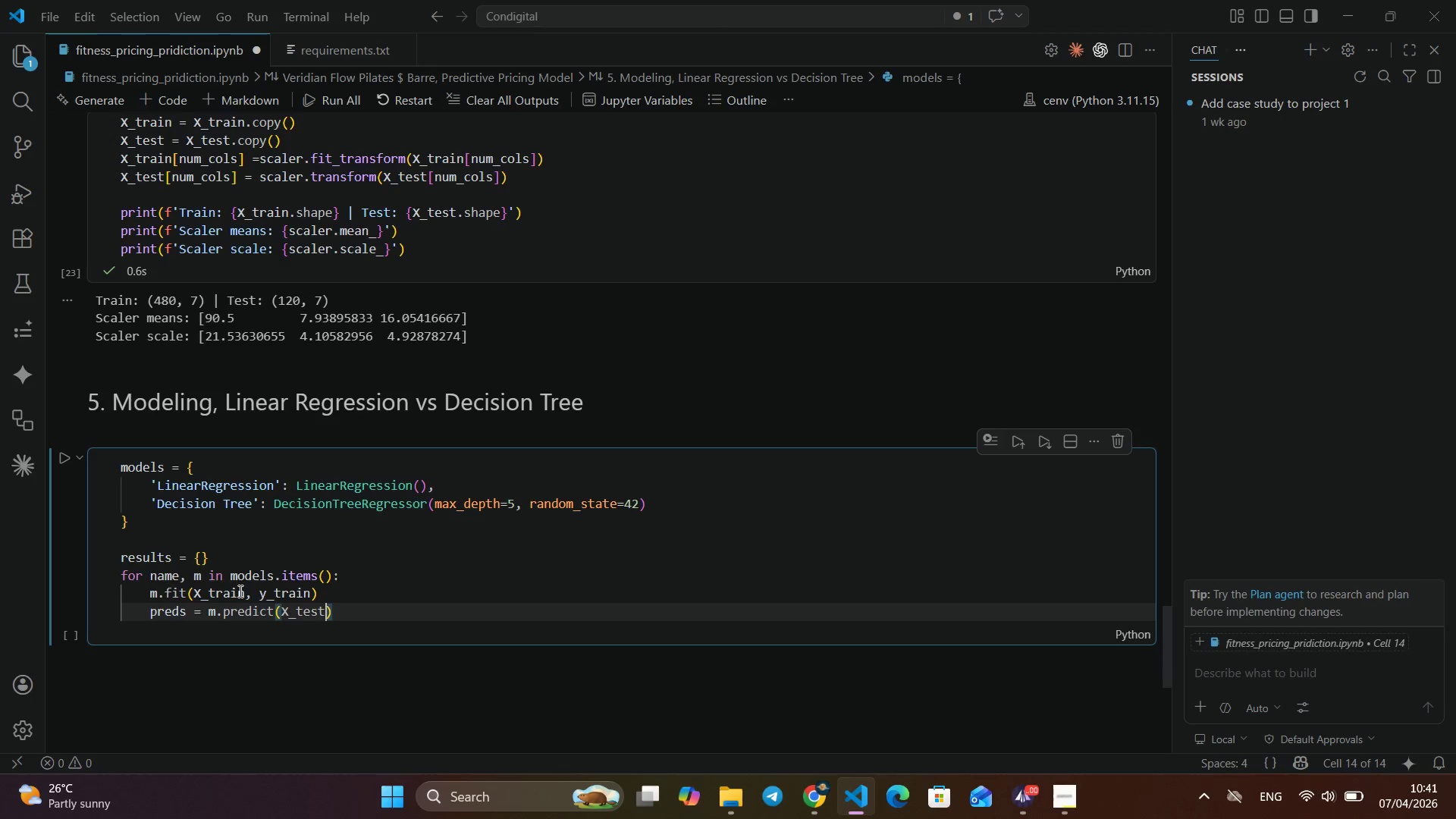 
key(Enter)
 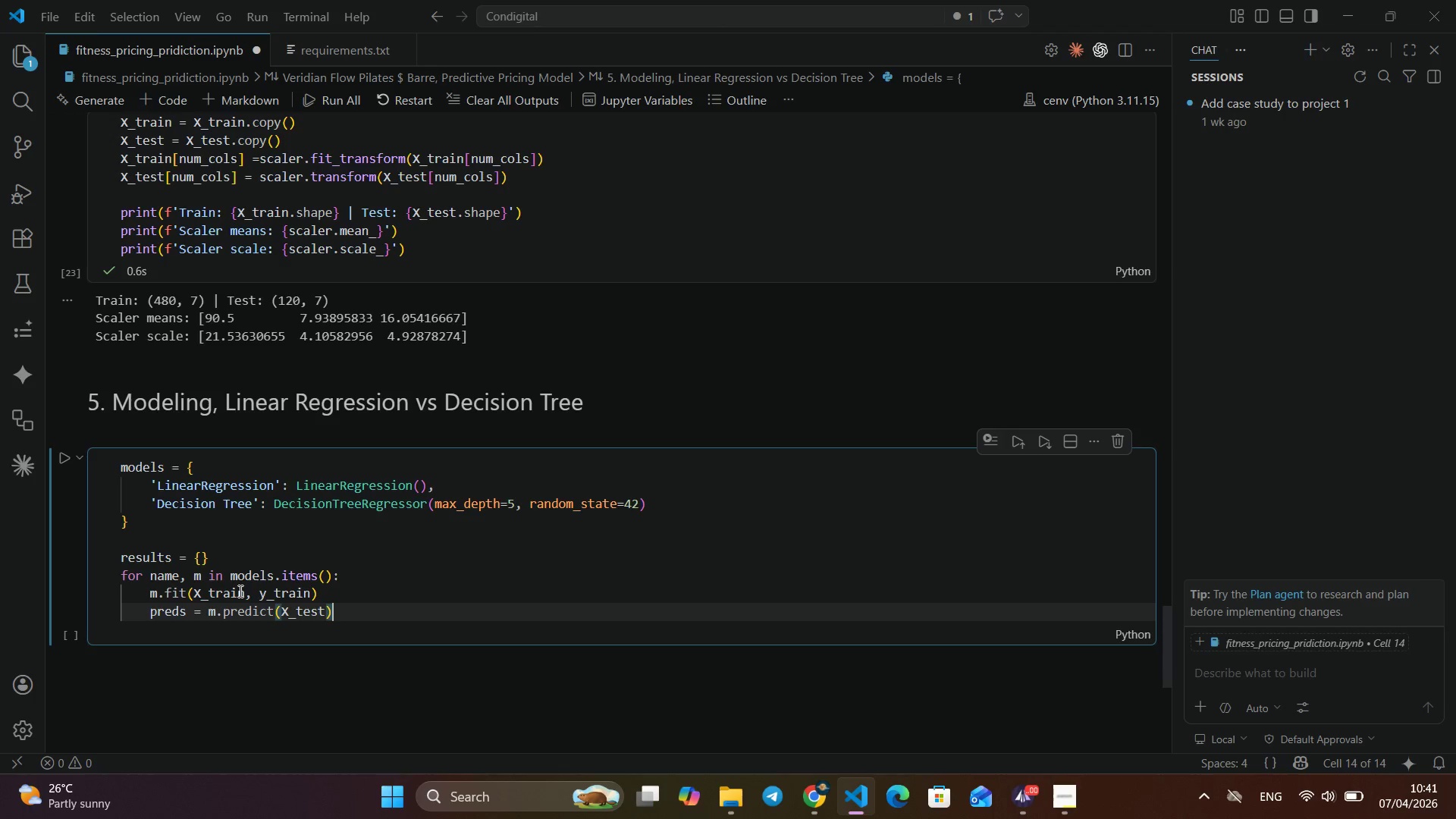 
key(ArrowRight)
 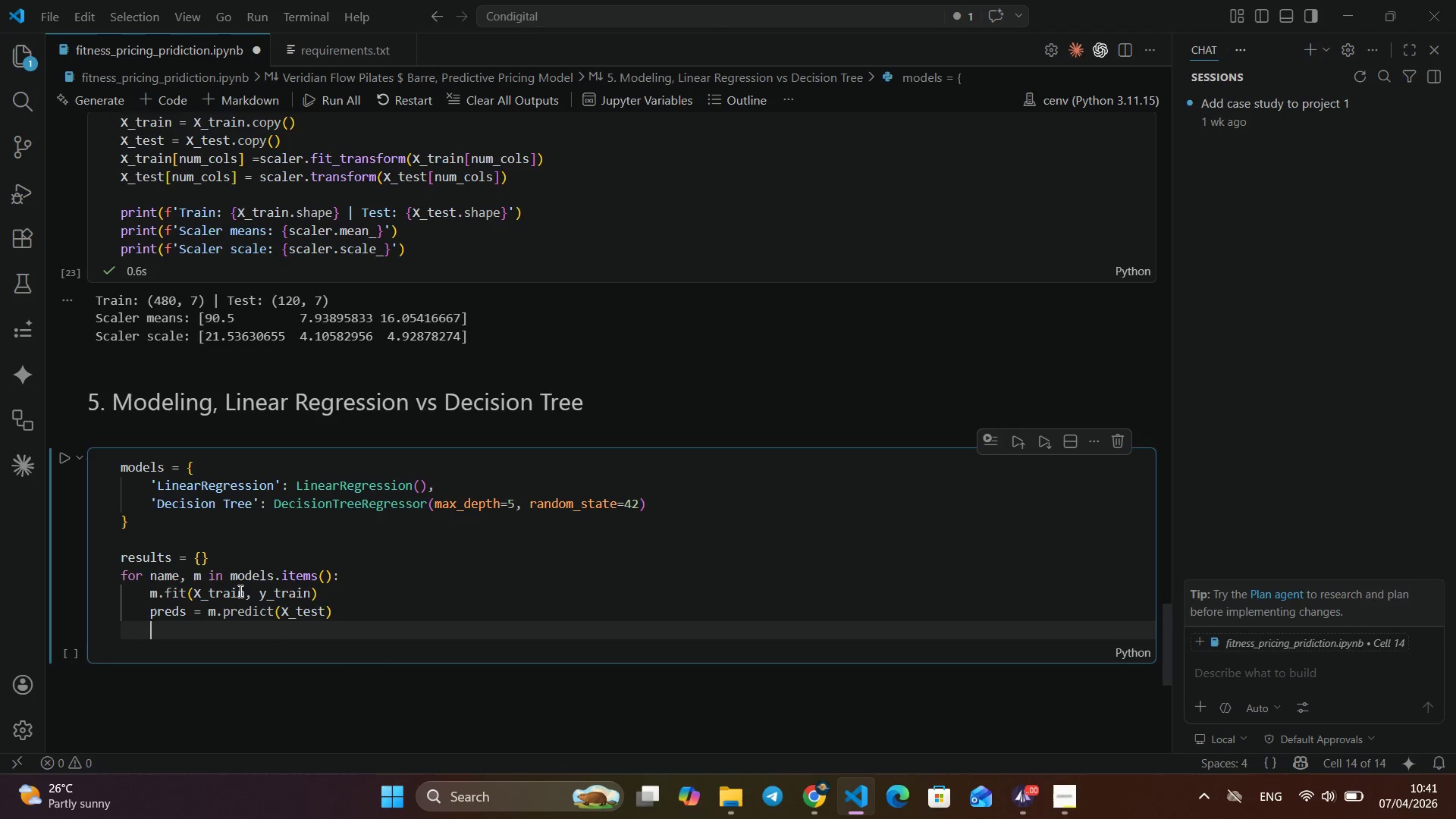 
key(Enter)
 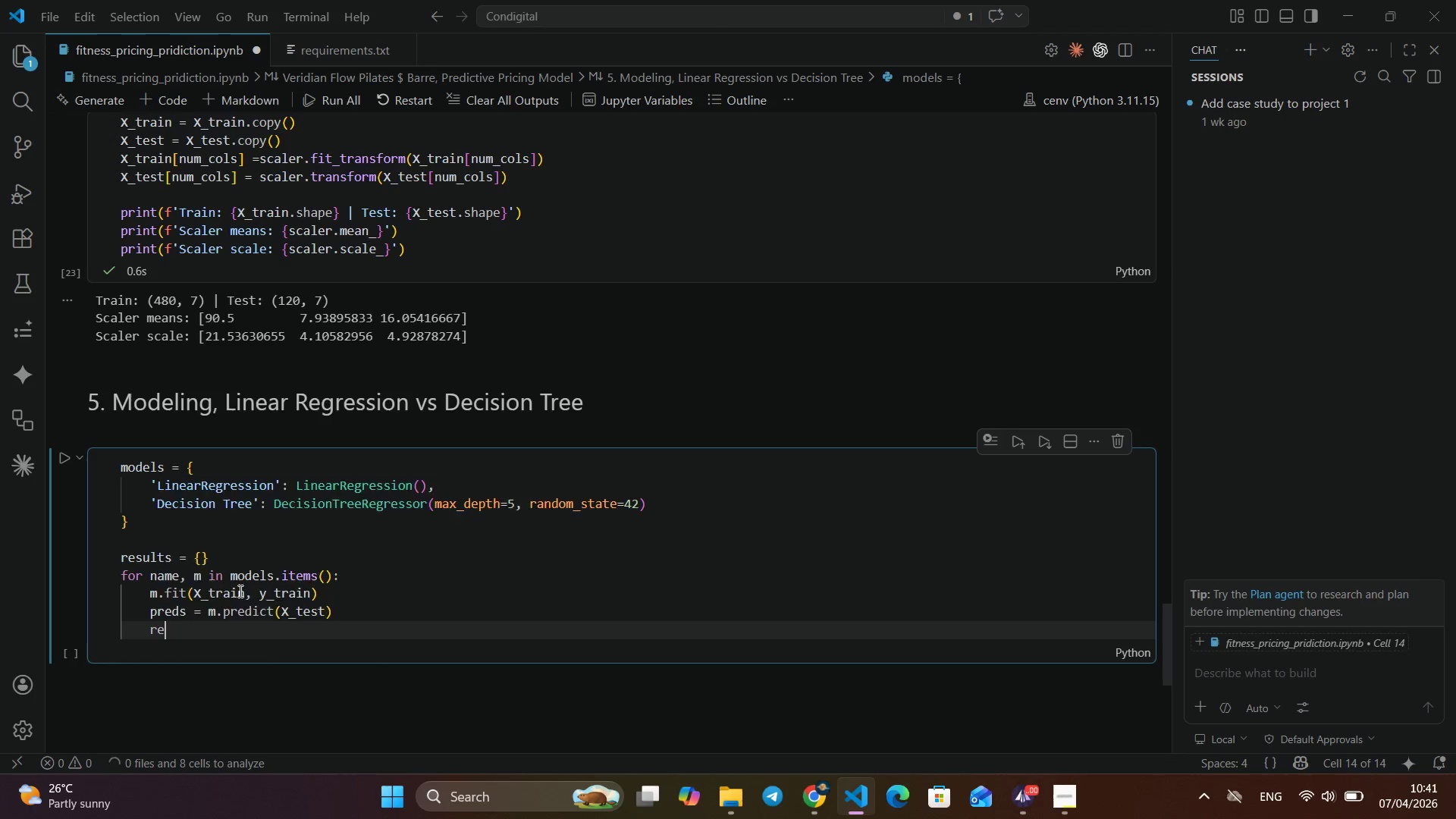 
type(result)
 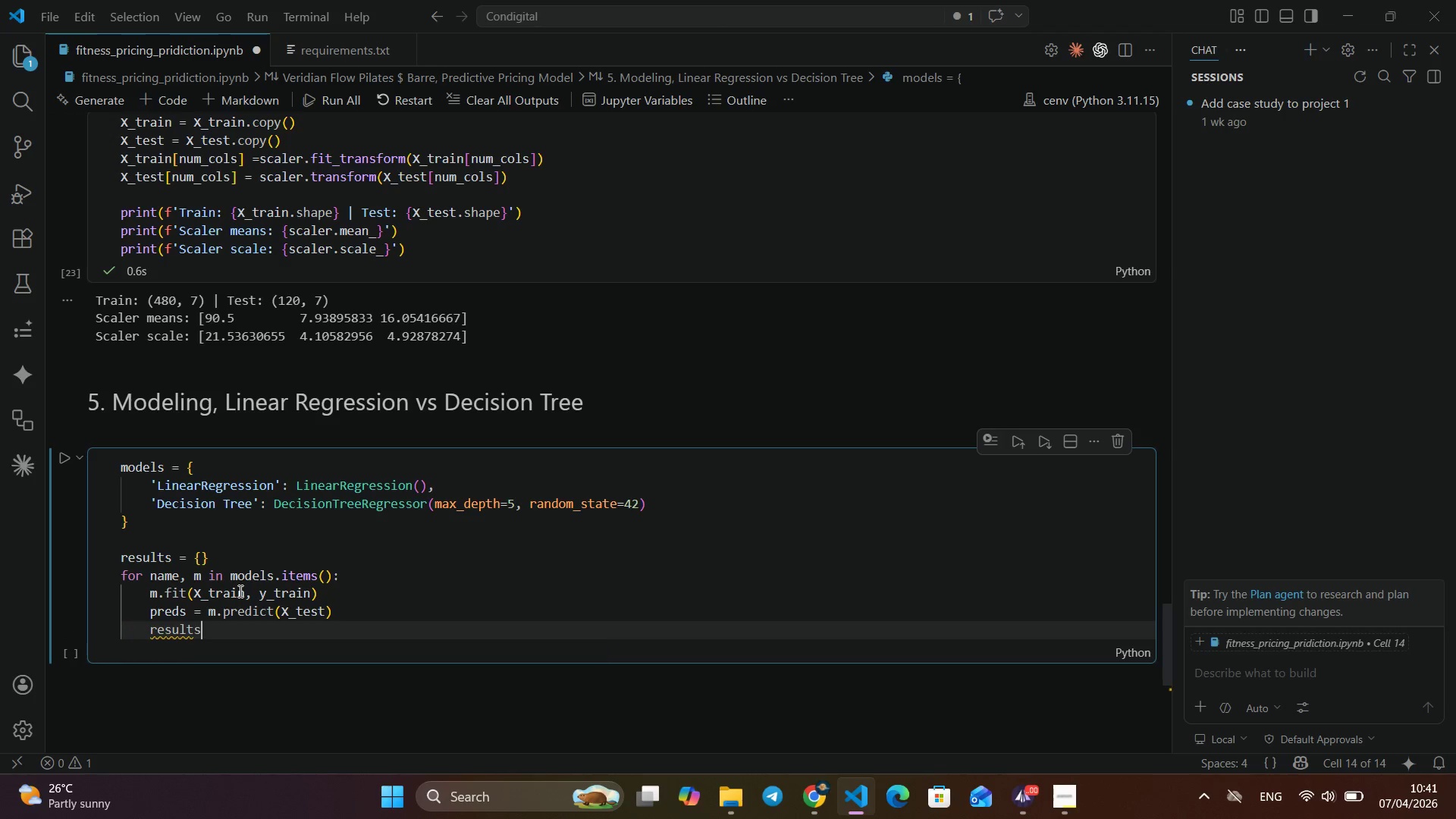 
key(Enter)
 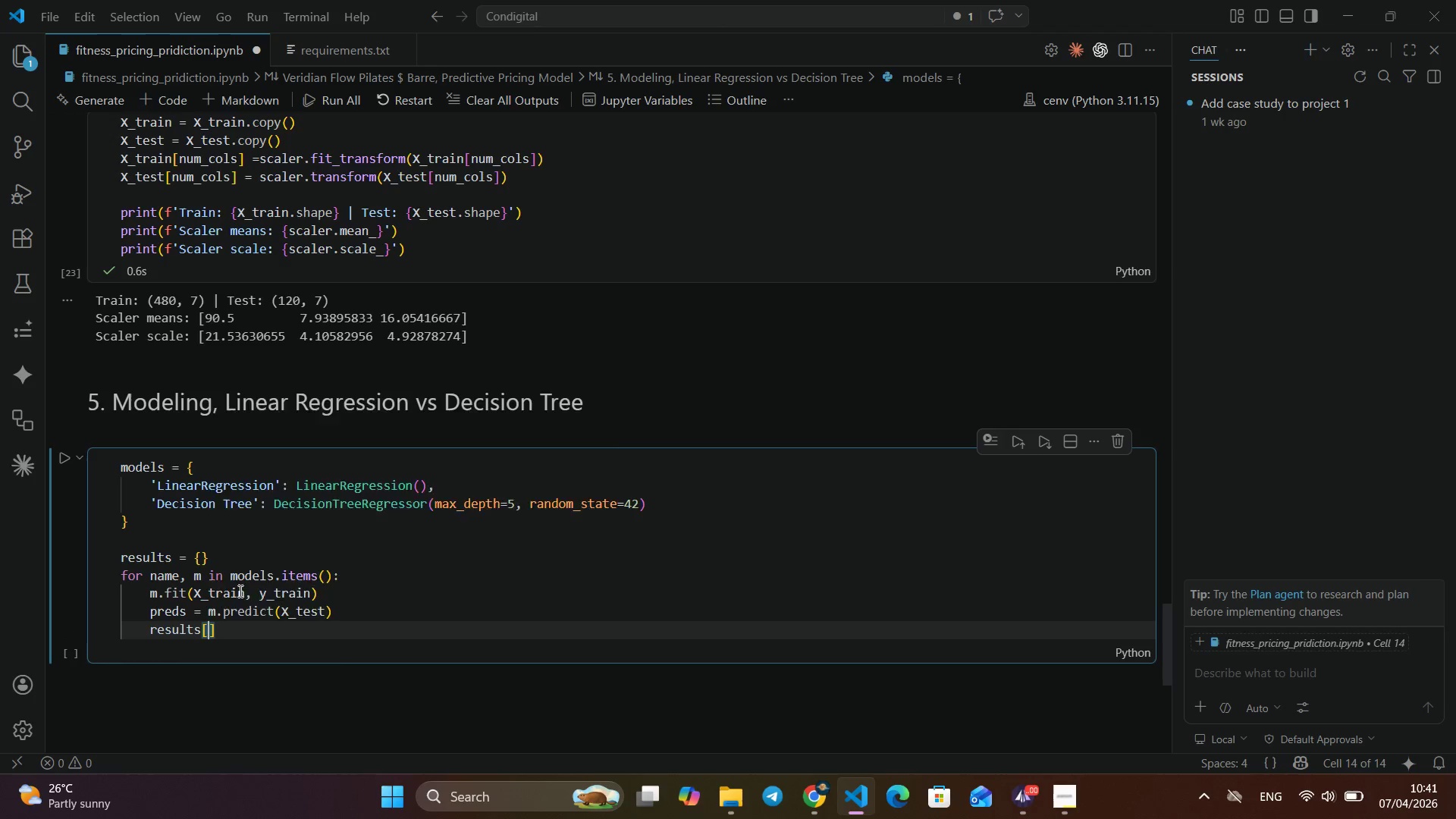 
type([name)
 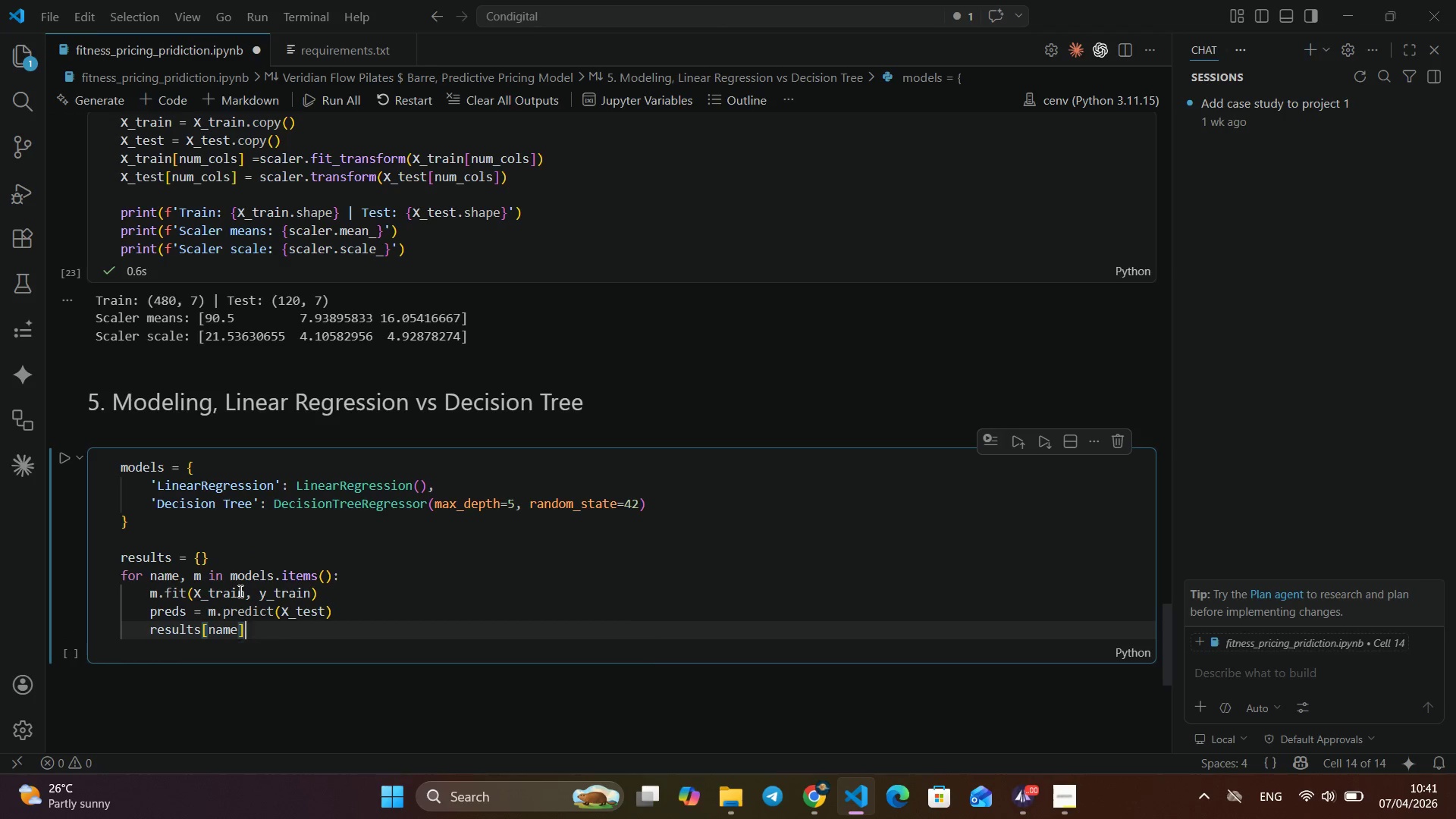 
key(ArrowRight)
 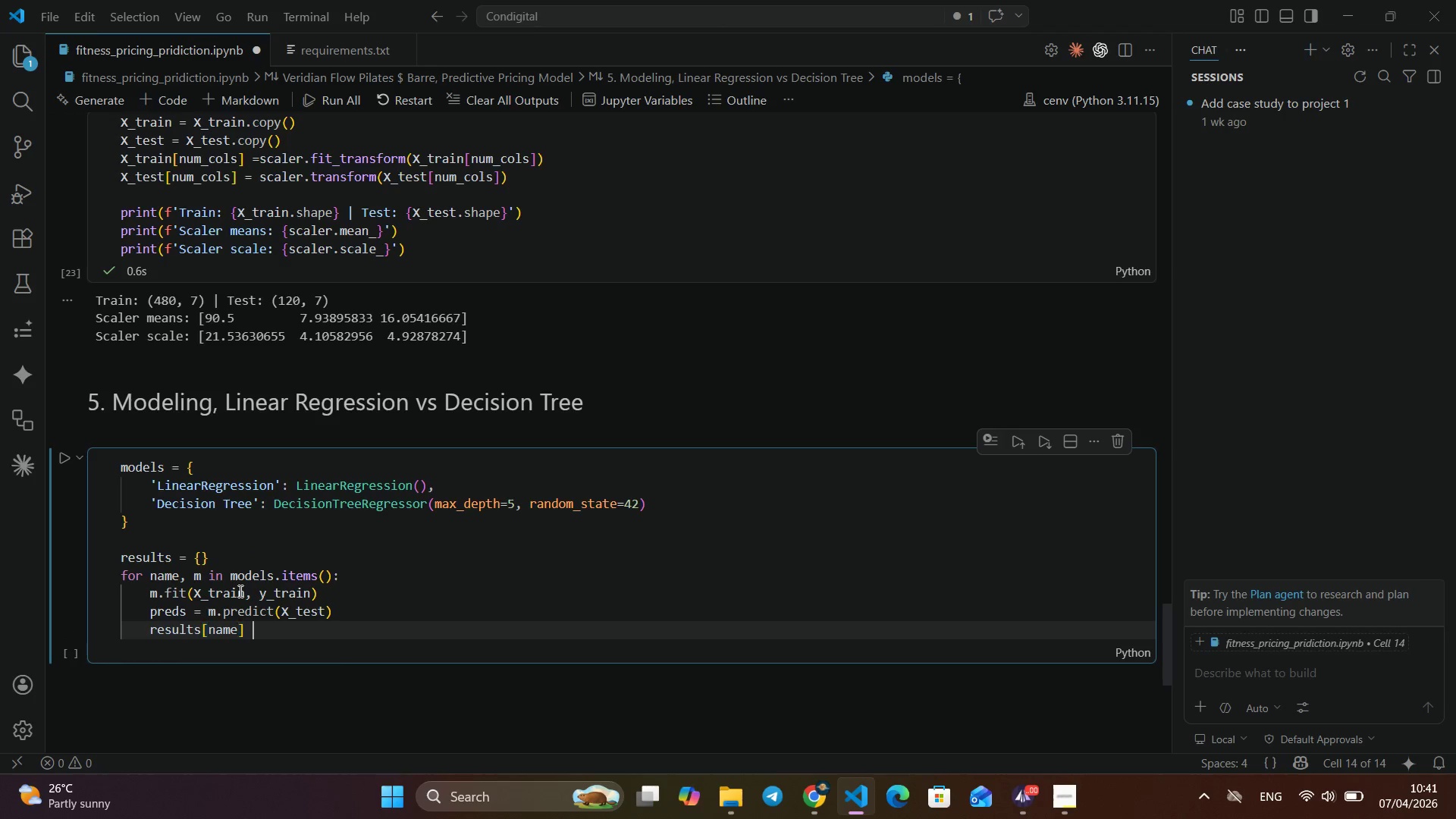 
key(Space)
 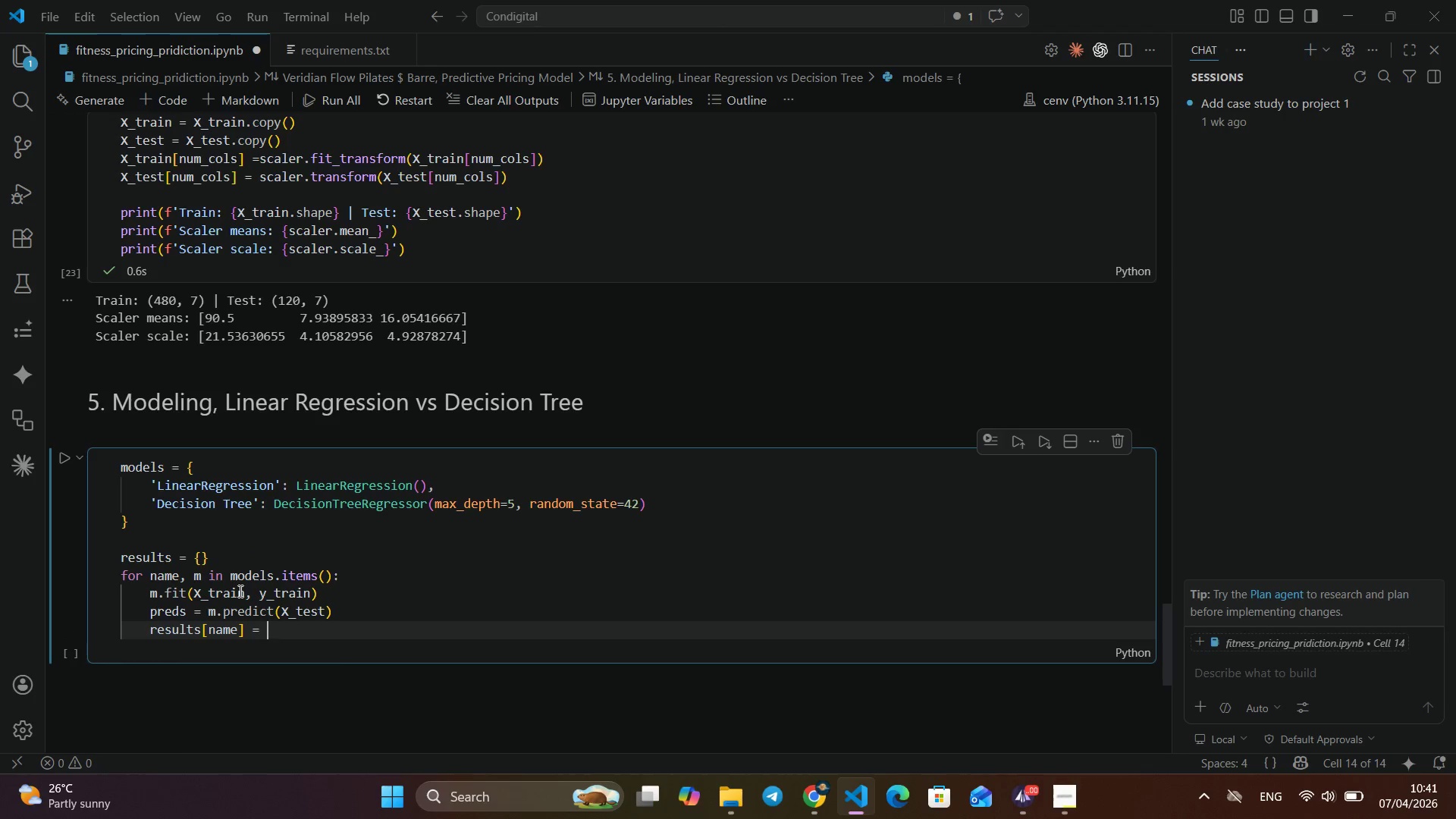 
key(Equal)
 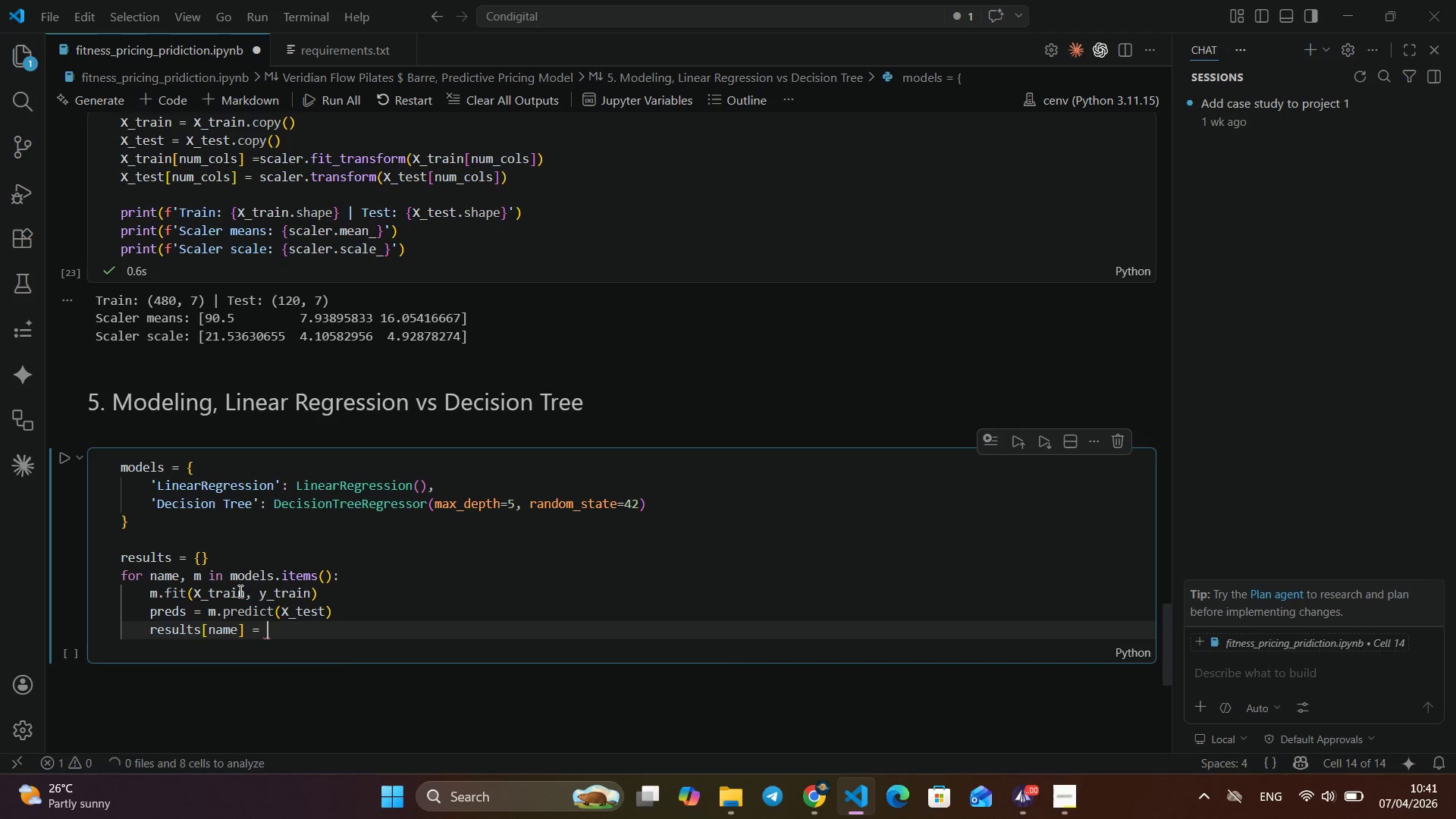 
key(Space)
 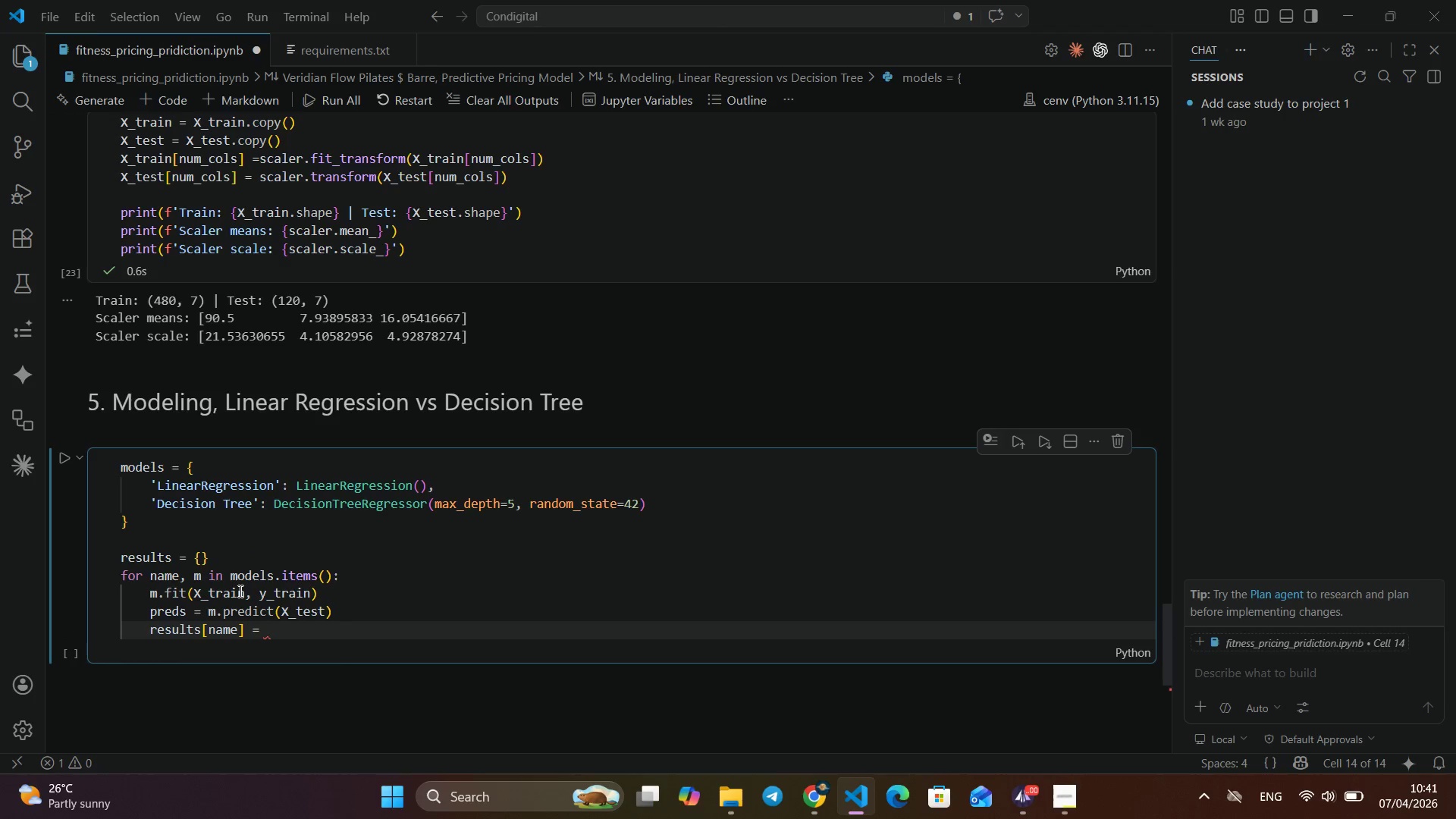 
key(Shift+BracketLeft)
 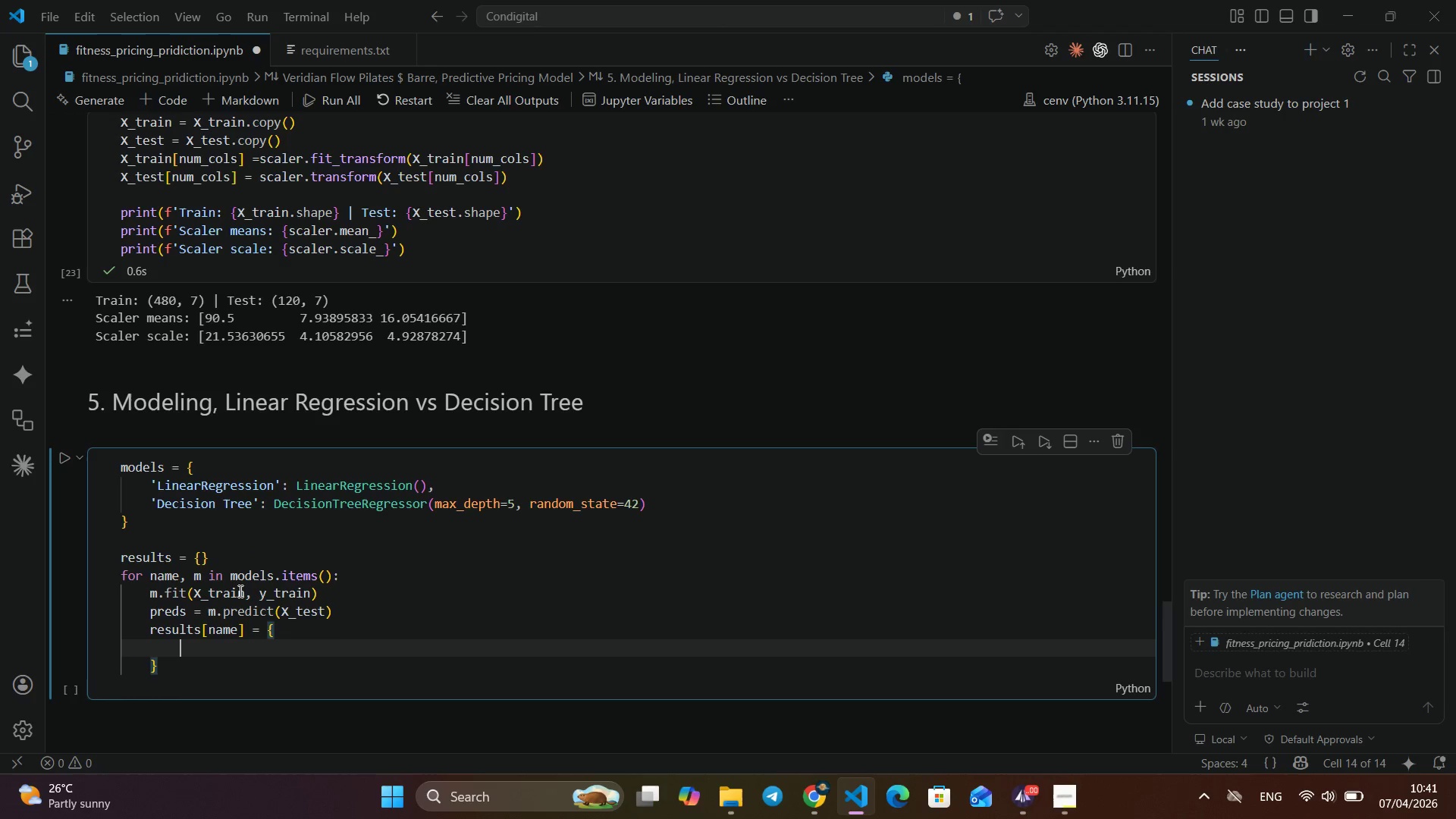 
key(Enter)
 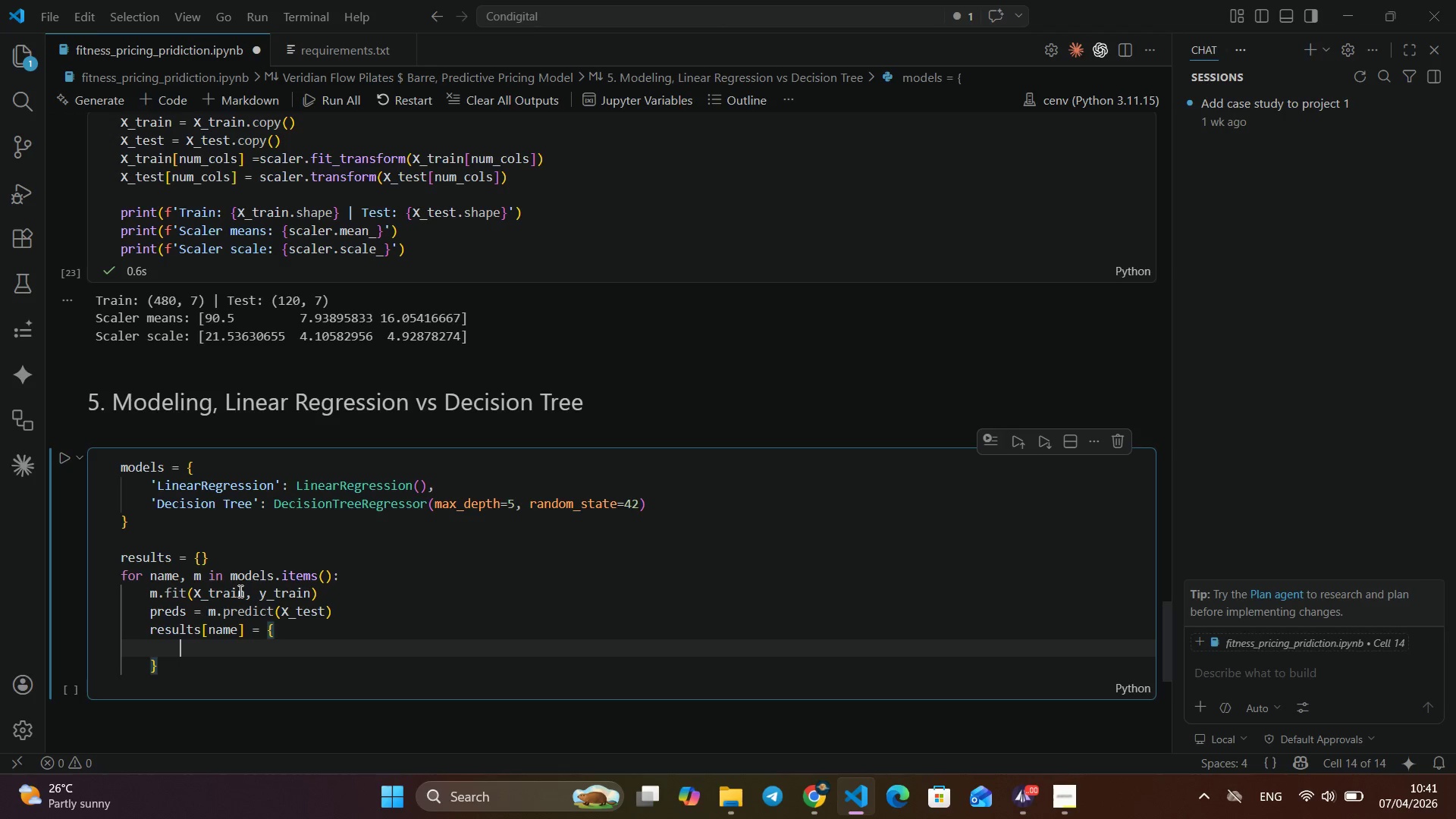 
type('MAE)
 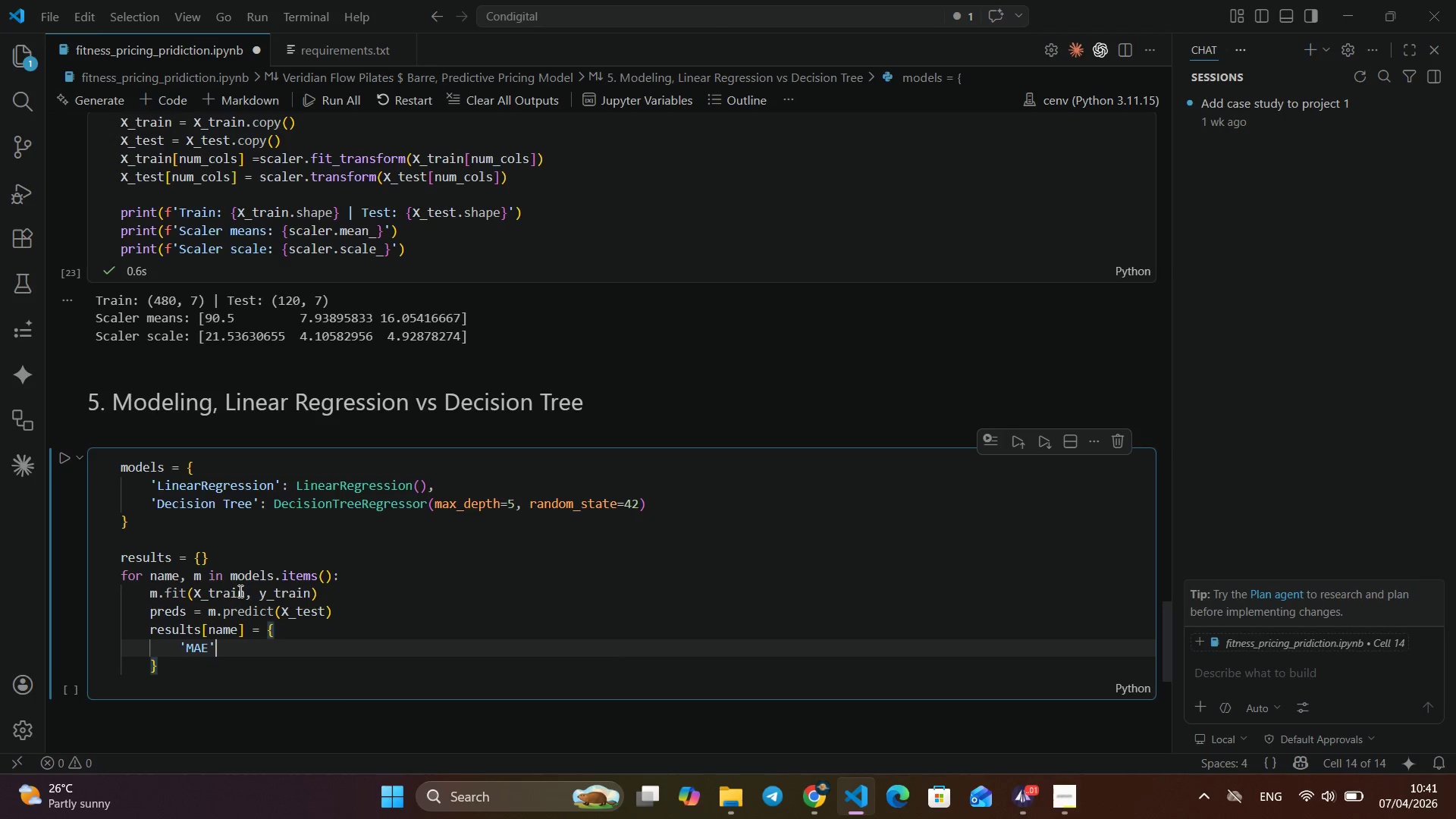 
key(ArrowRight)
 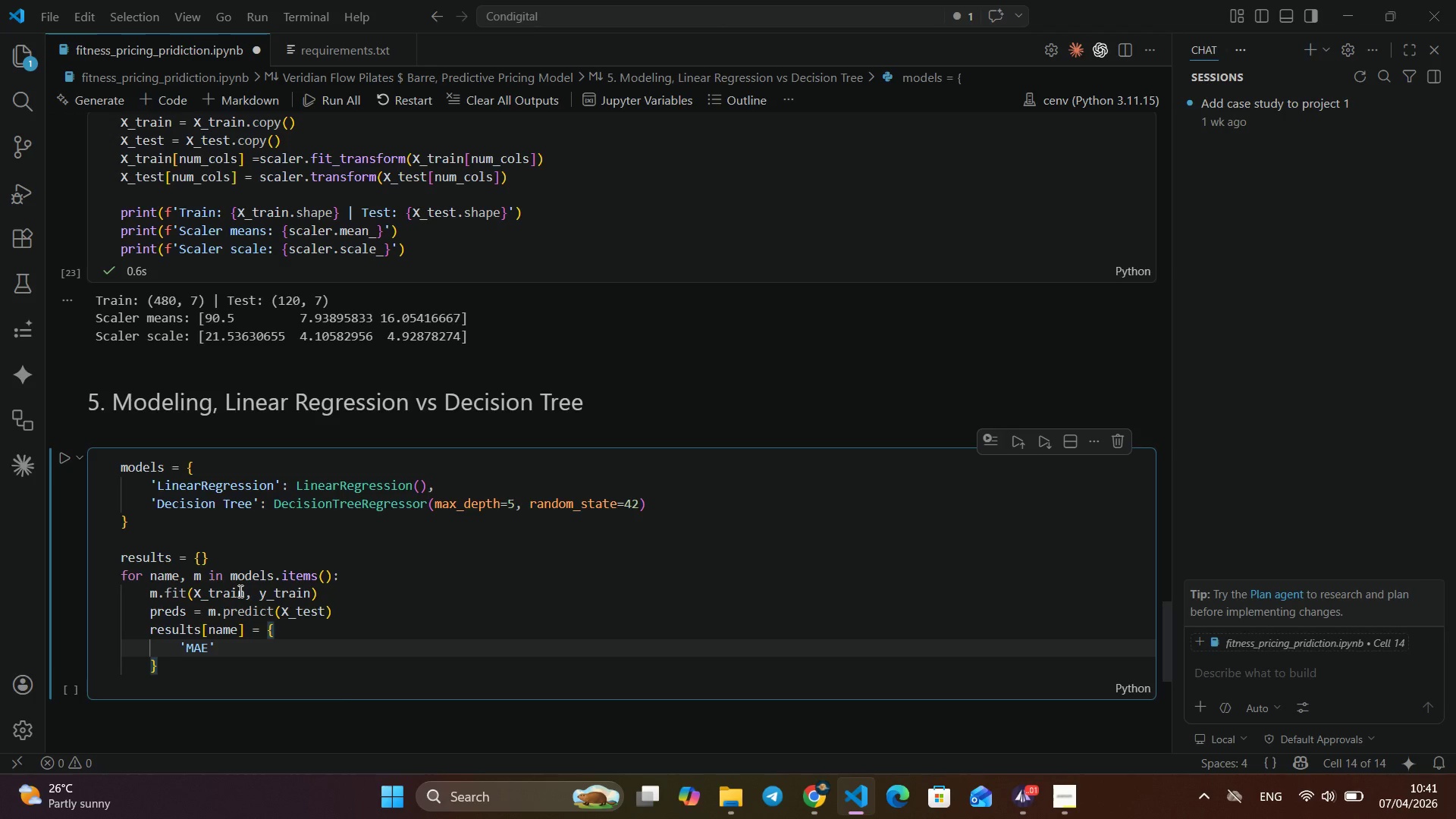 
key(ArrowLeft)
 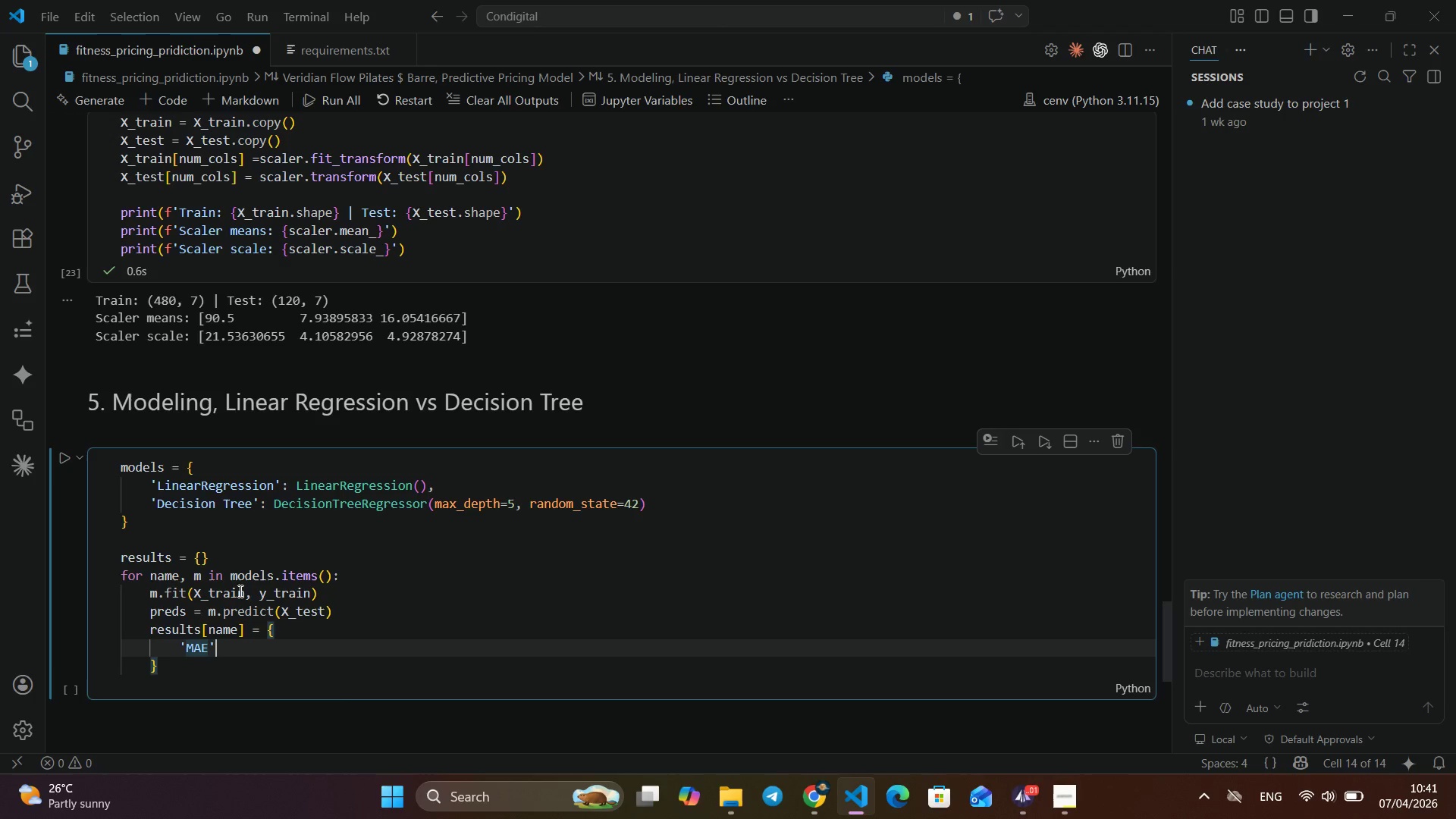 
key(ArrowRight)
 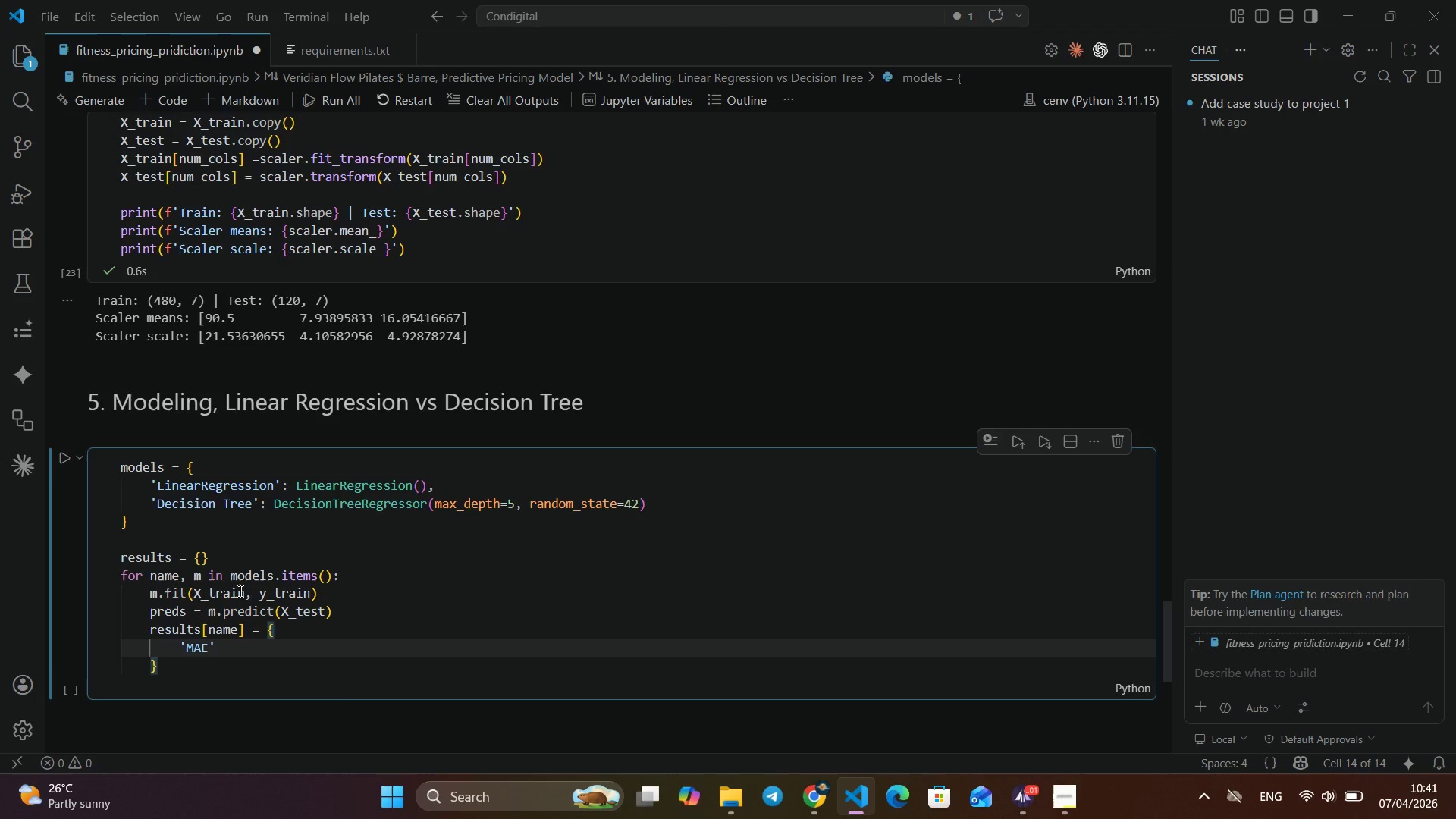 
type(: round(mean)
 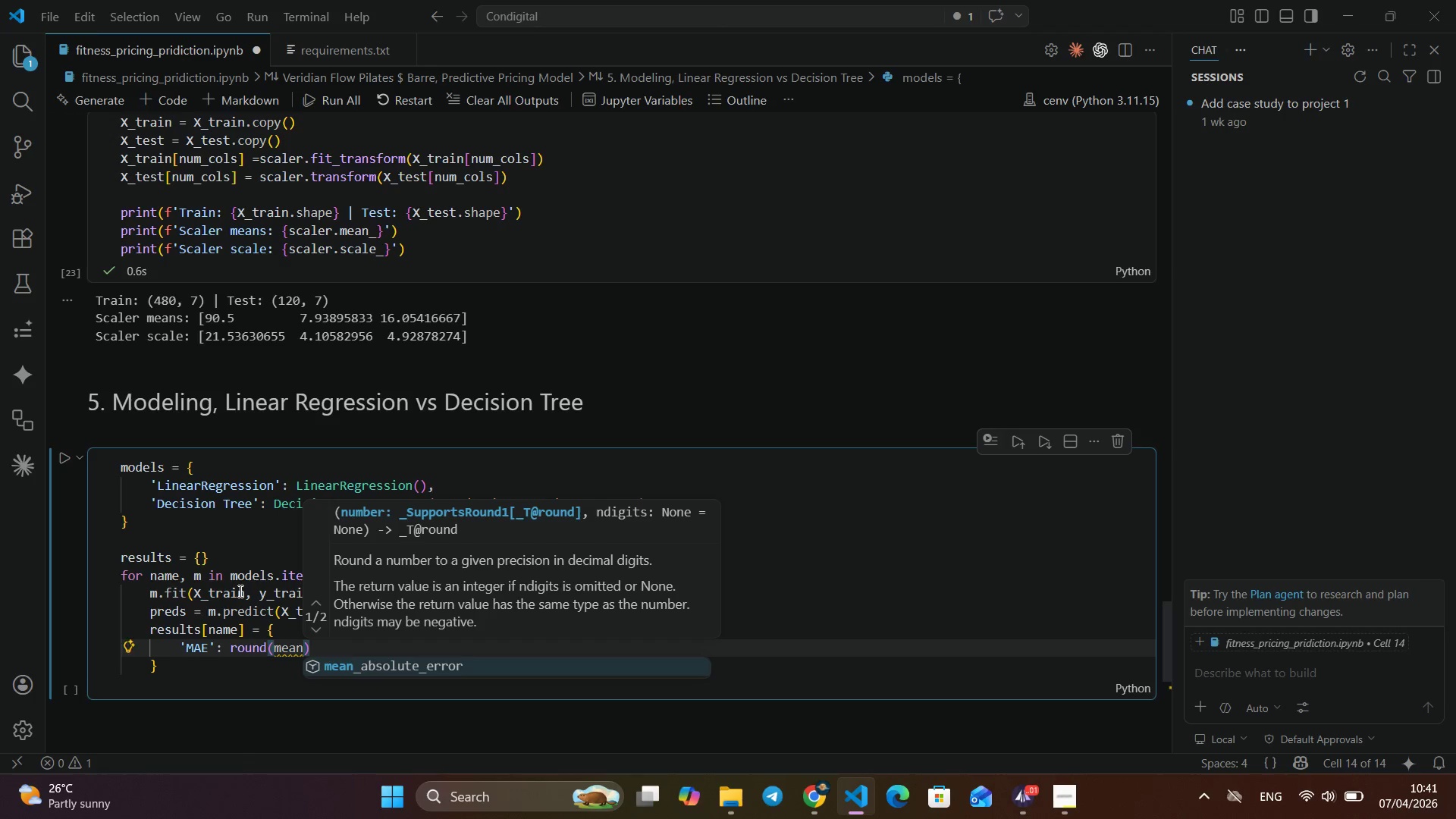 
key(Enter)
 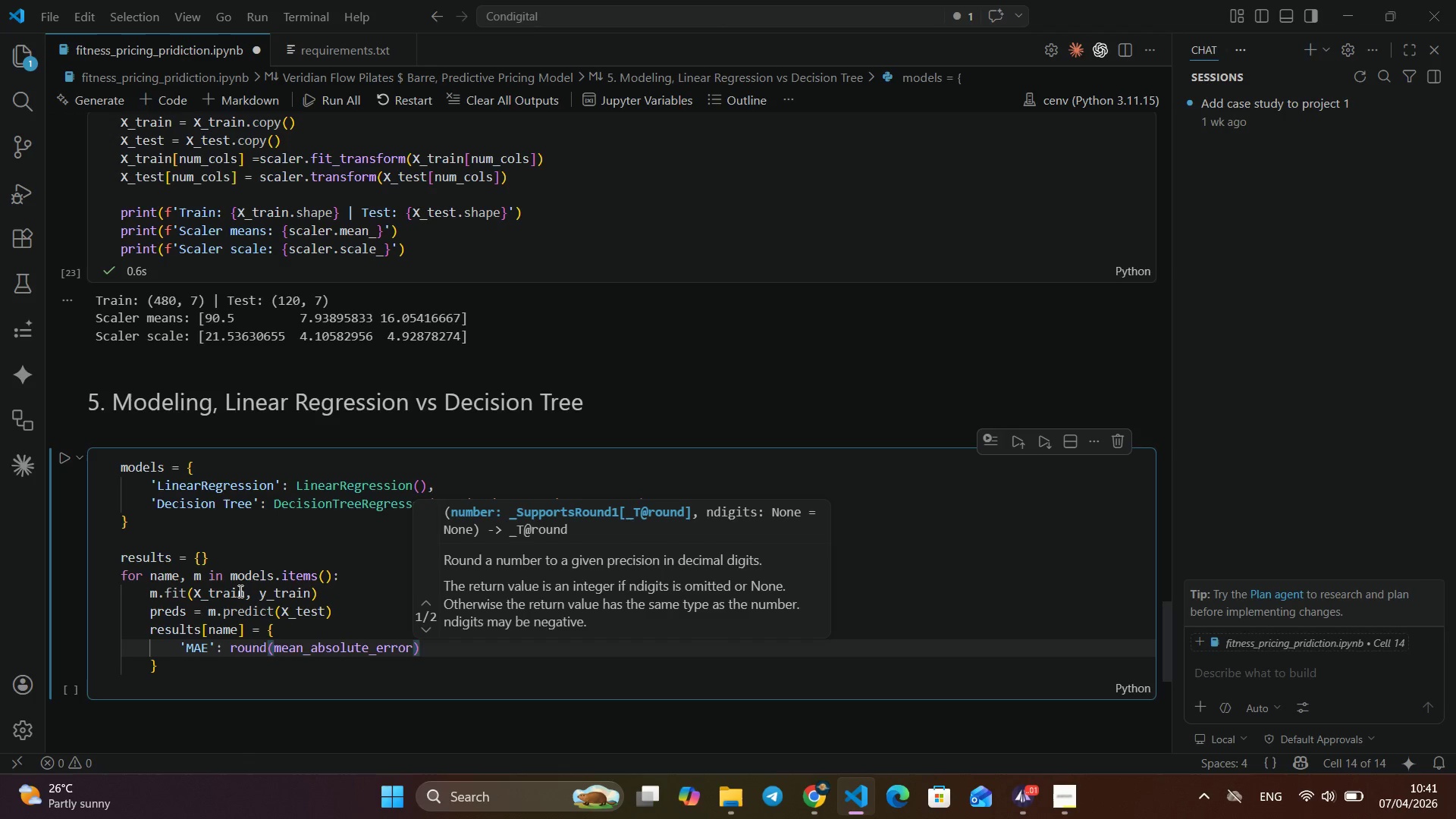 
type((ytes])
key(Backspace)
type(s)
key(Backspace)
type(t)
 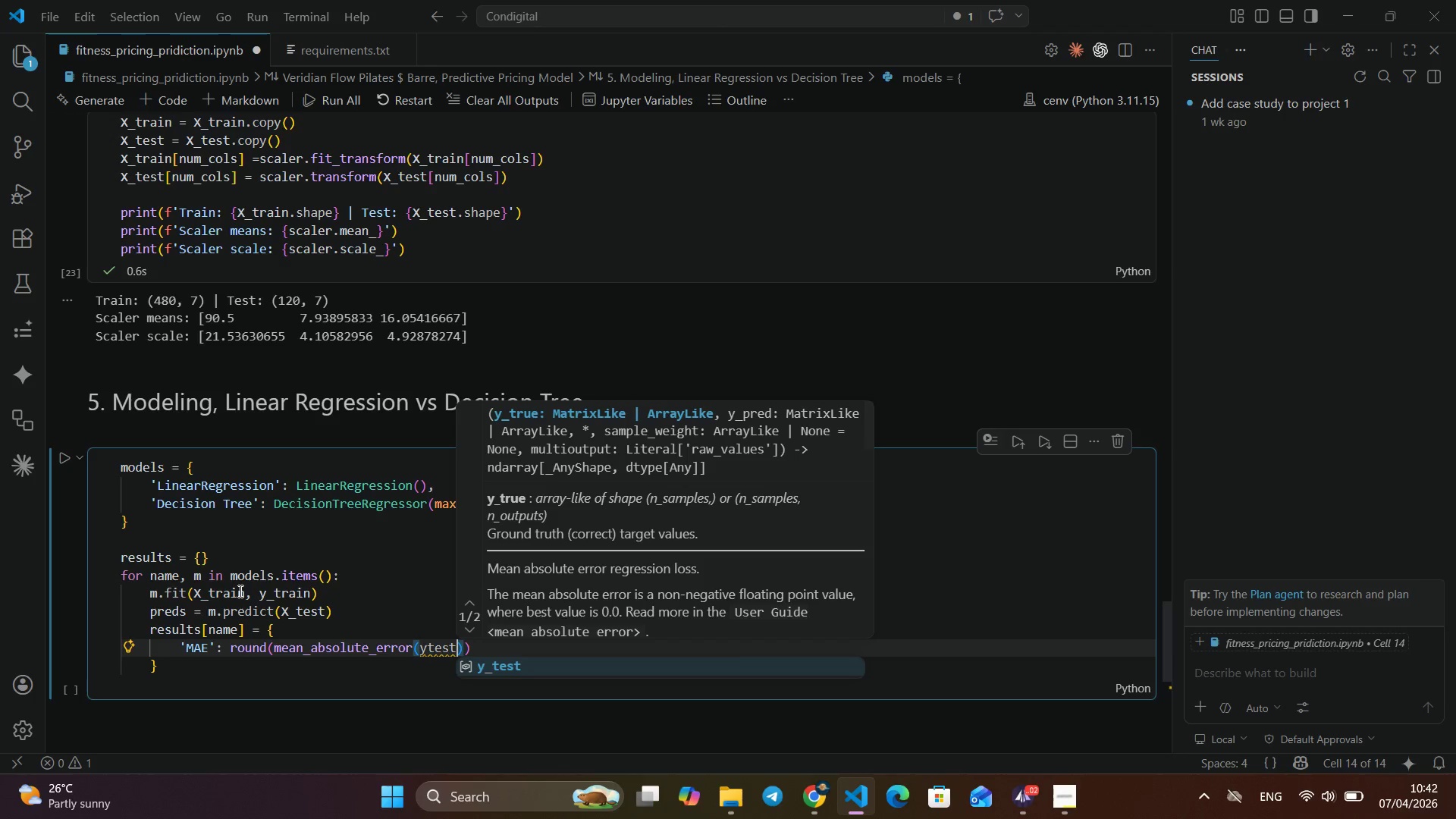 
key(Enter)
 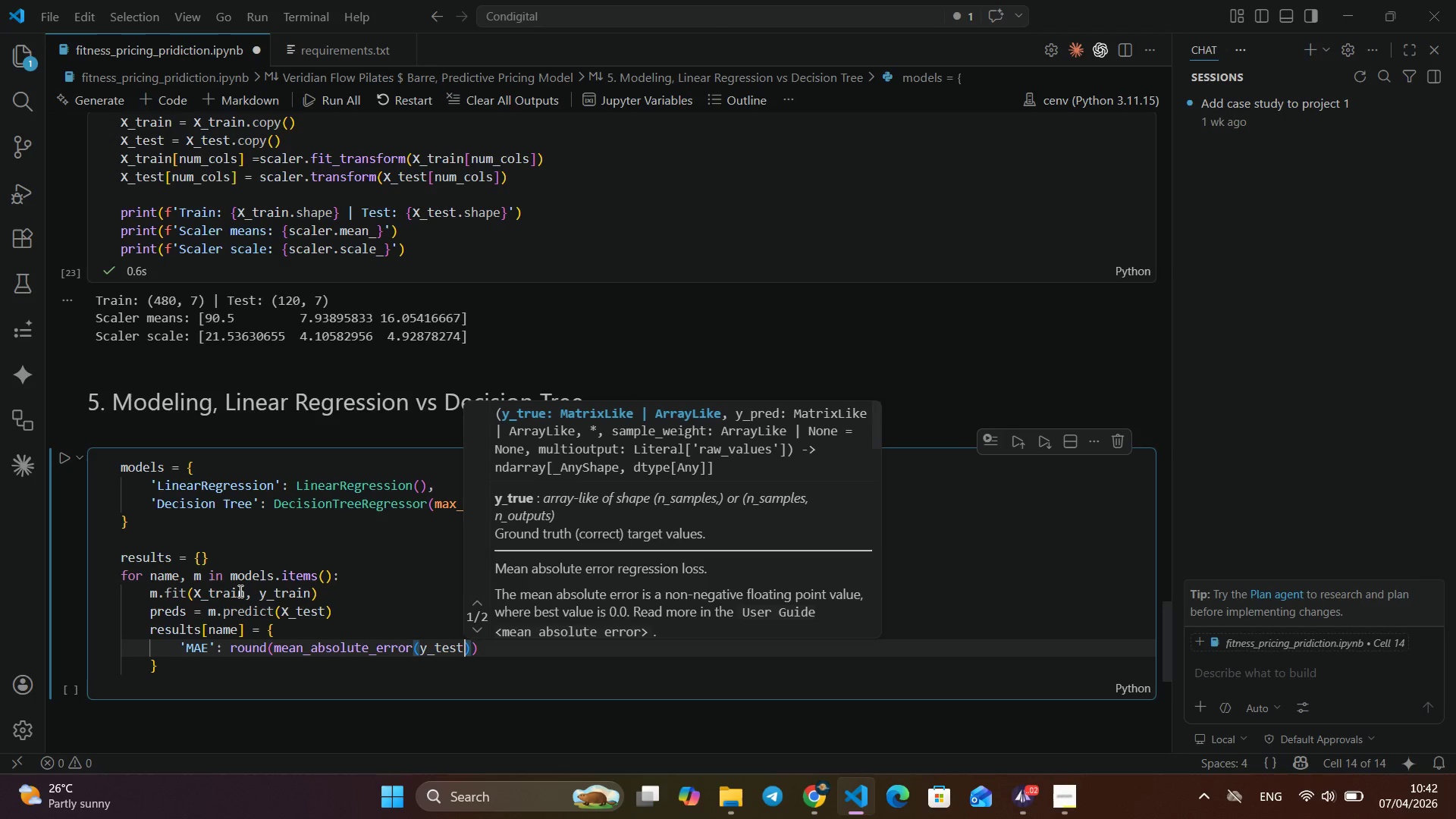 
type(, preds)
 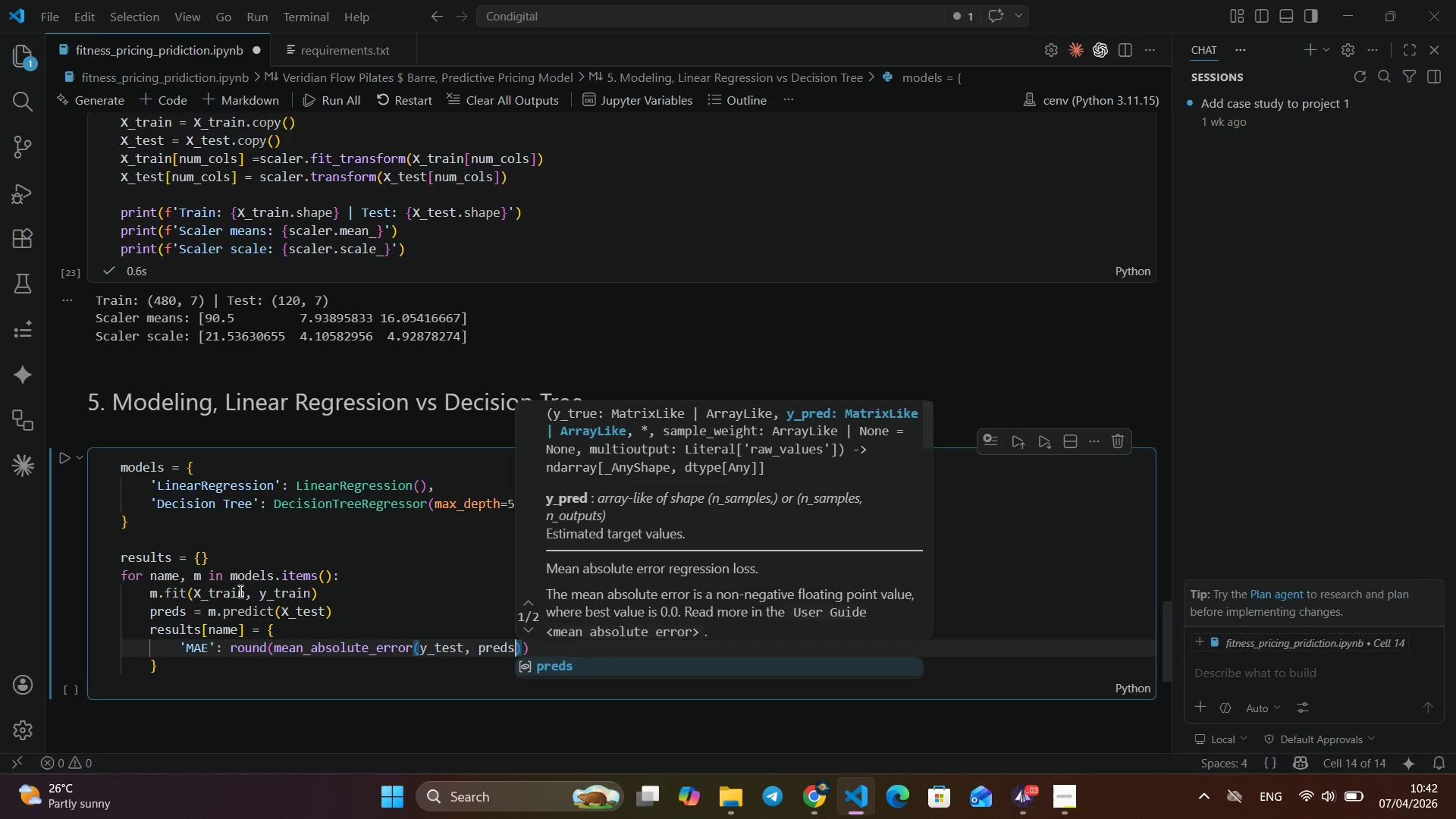 
key(ArrowRight)
 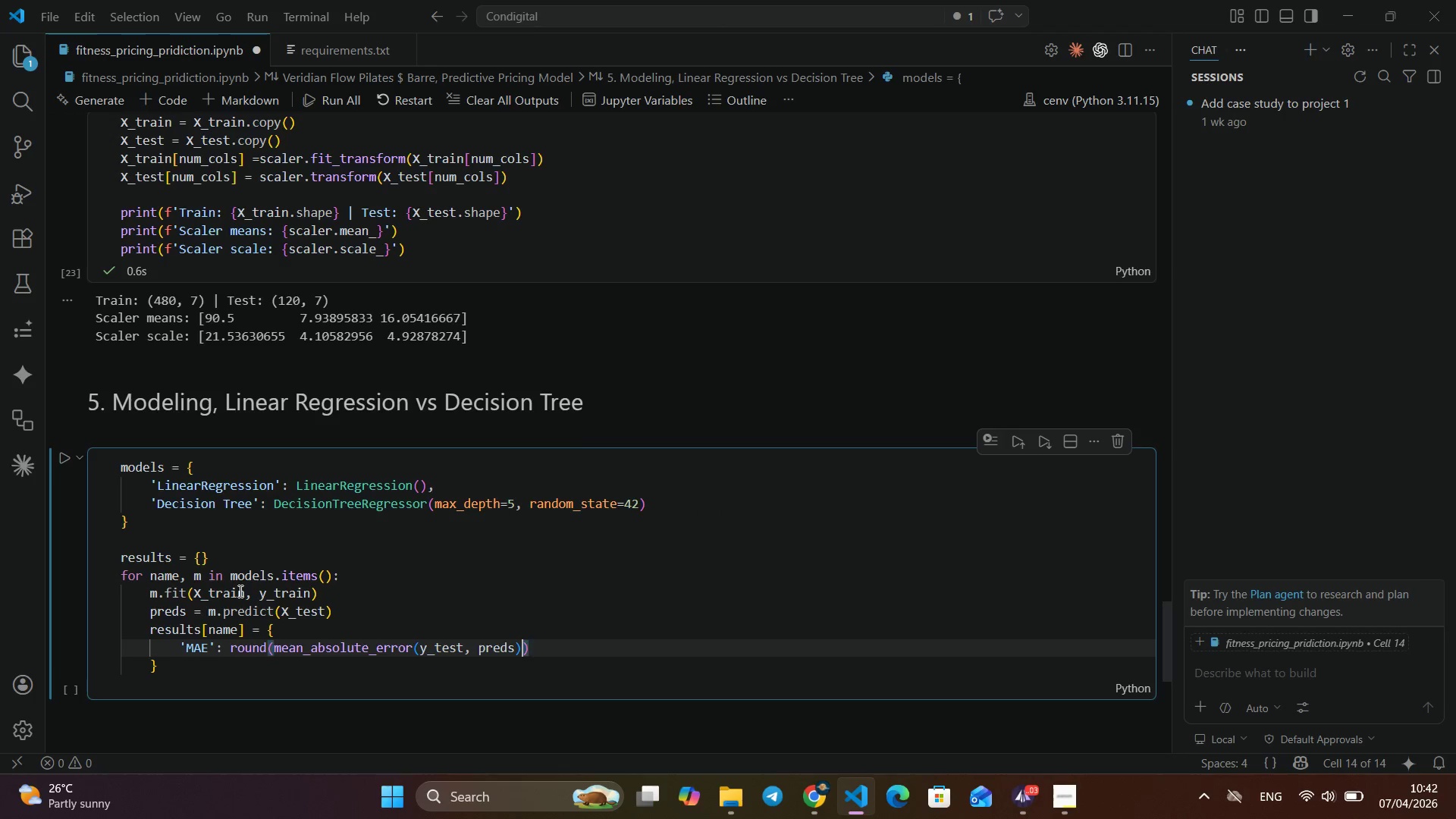 
key(Comma)
 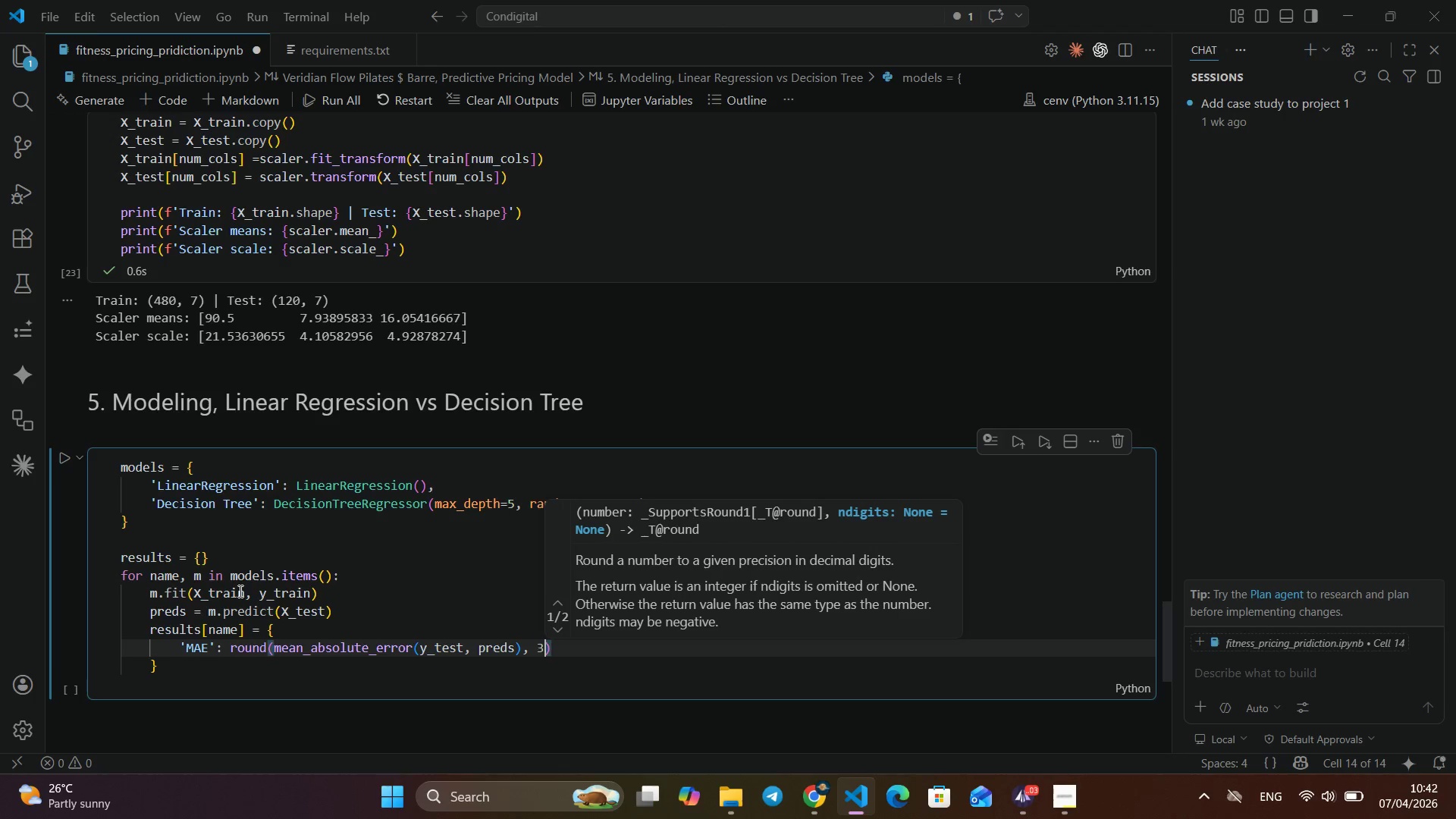 
key(Space)
 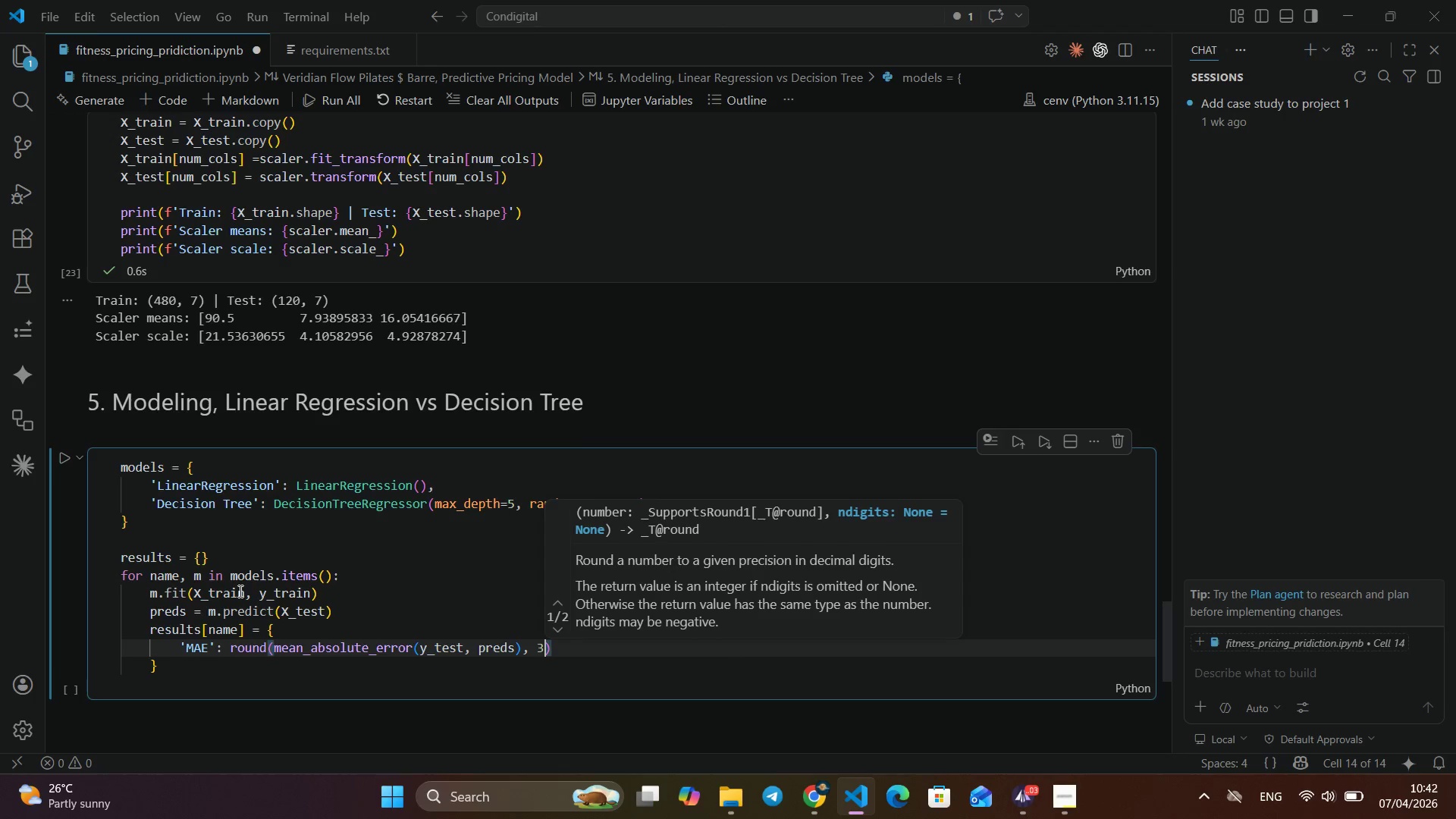 
key(3)
 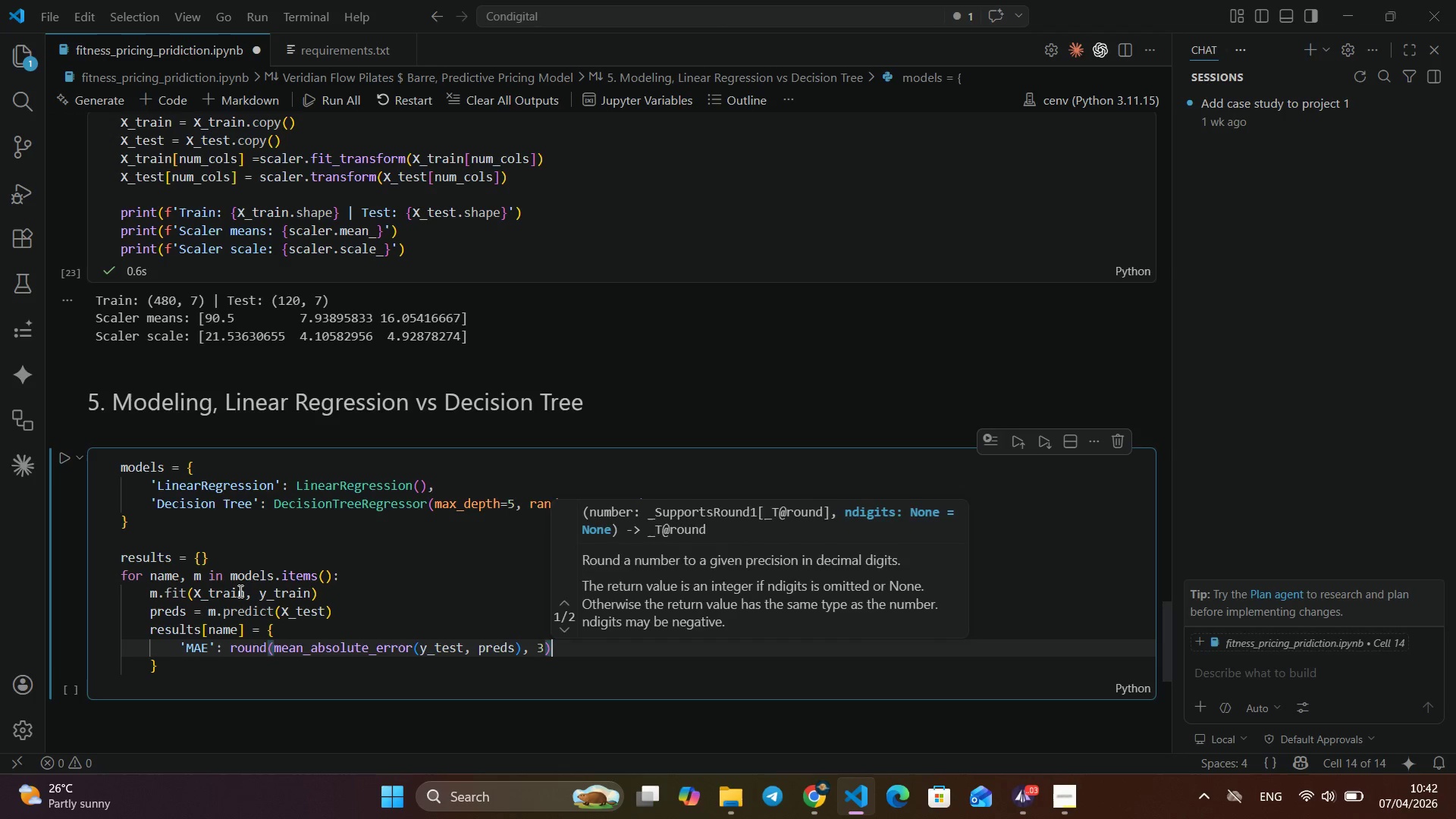 
key(ArrowRight)
 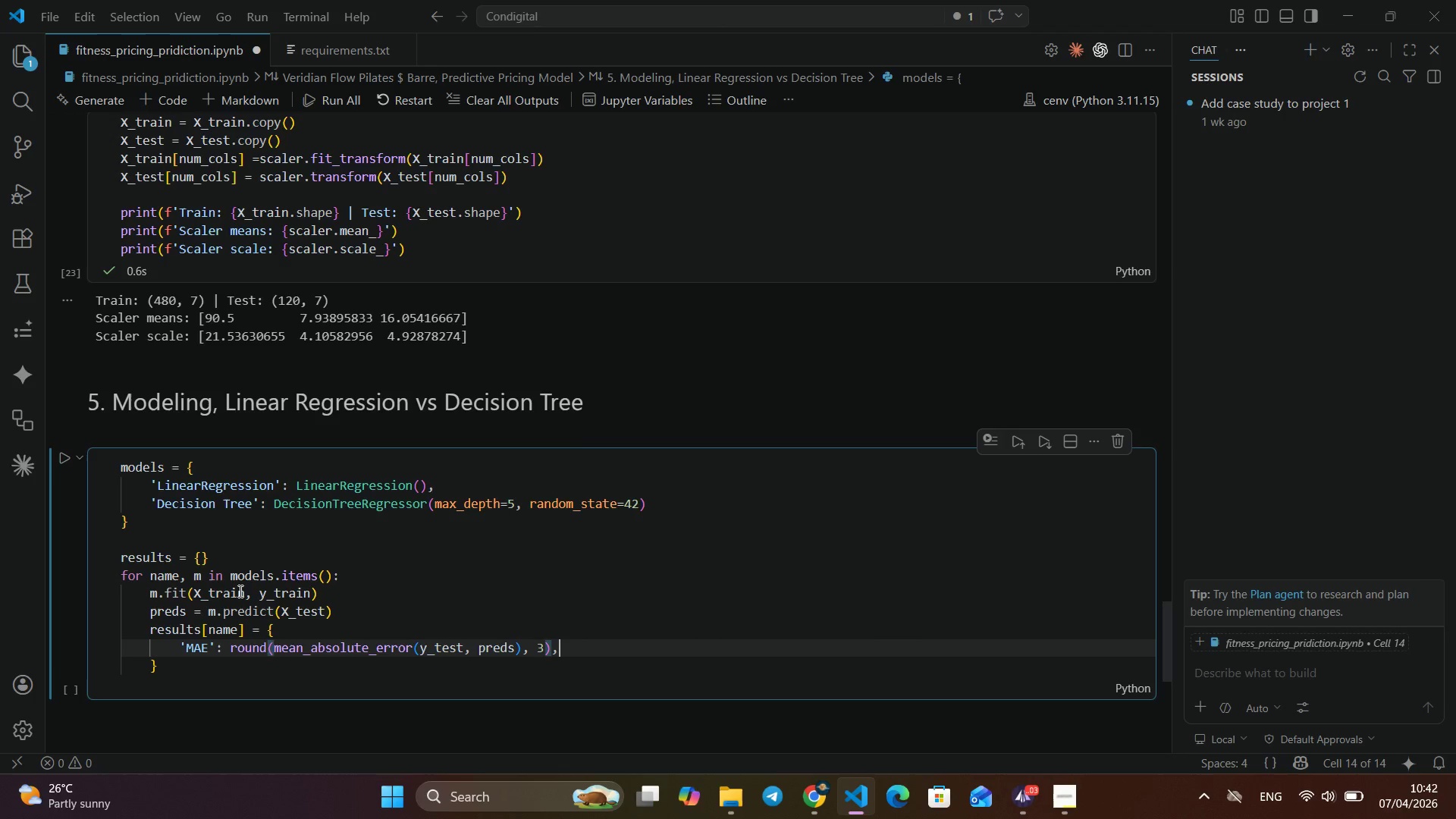 
key(Comma)
 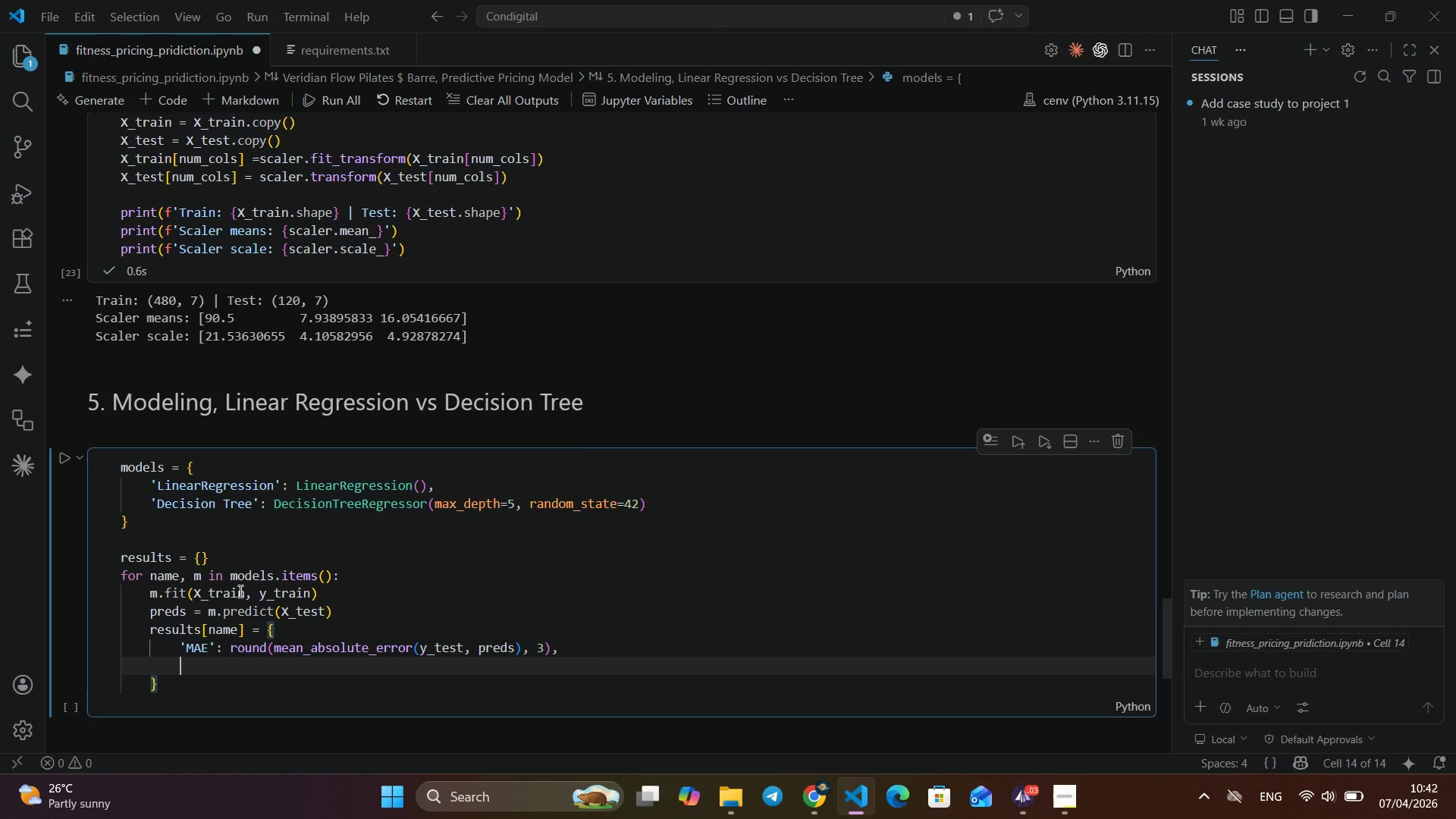 
key(Enter)
 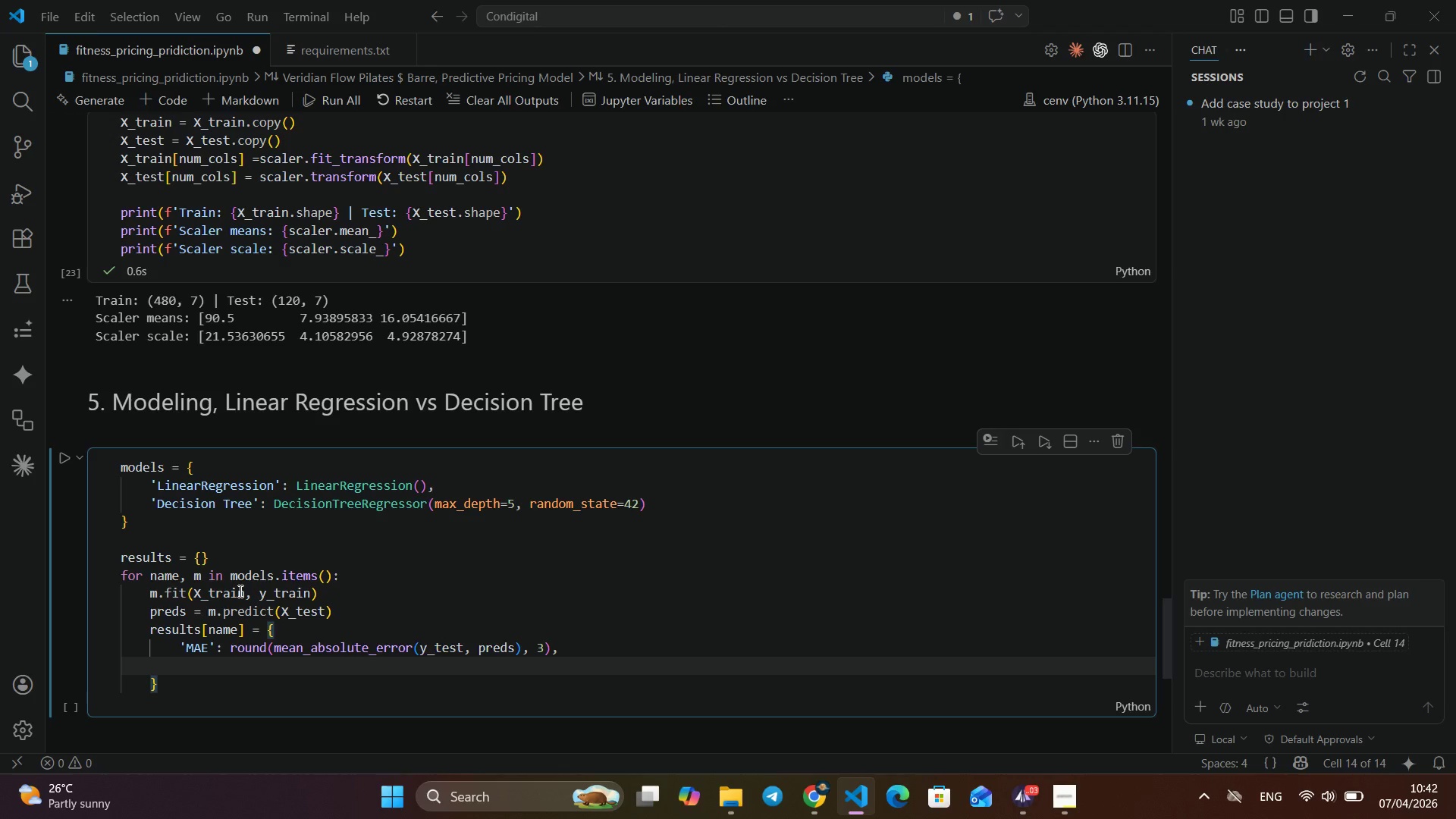 
type('R2)
 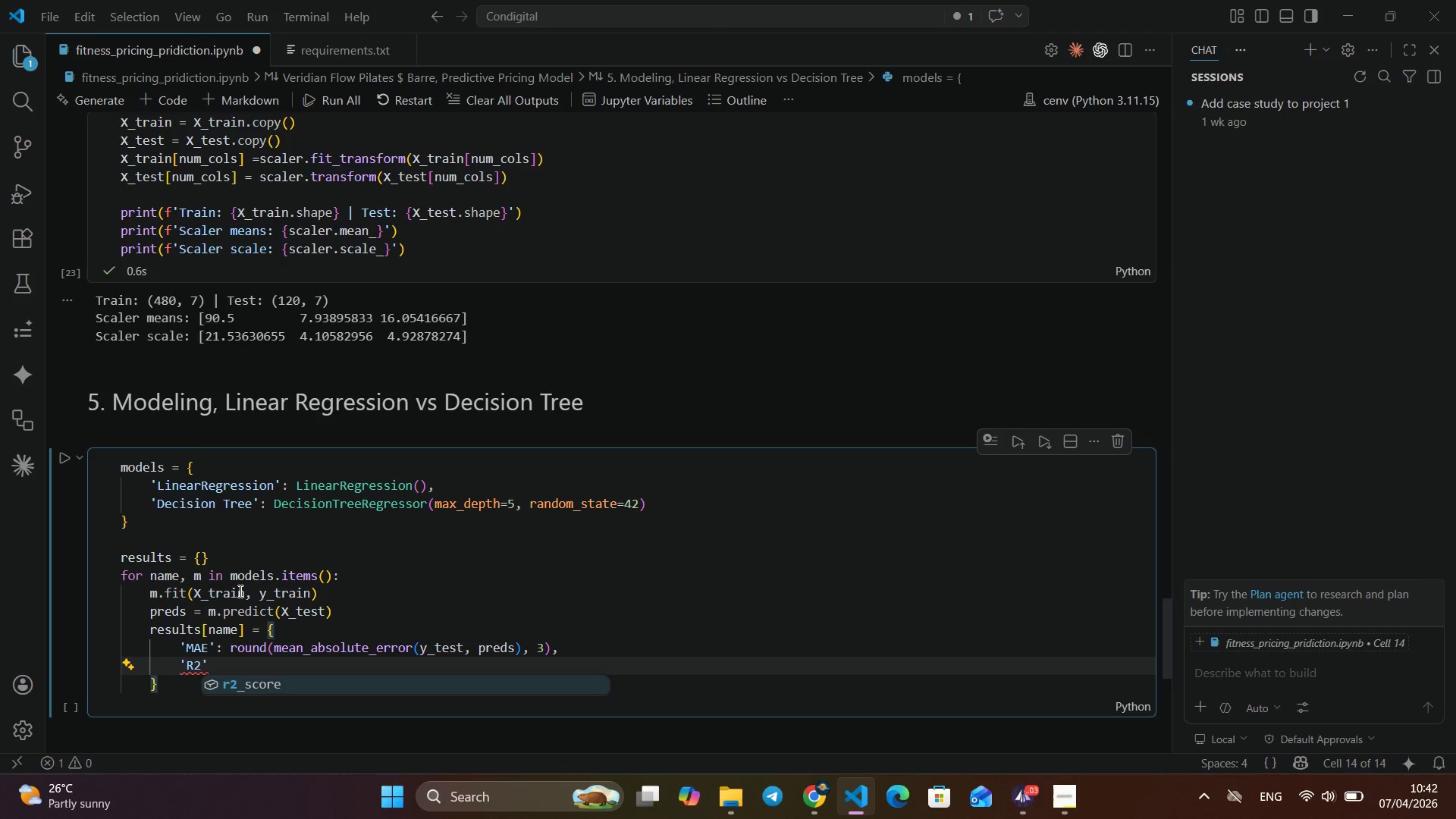 
key(ArrowRight)
 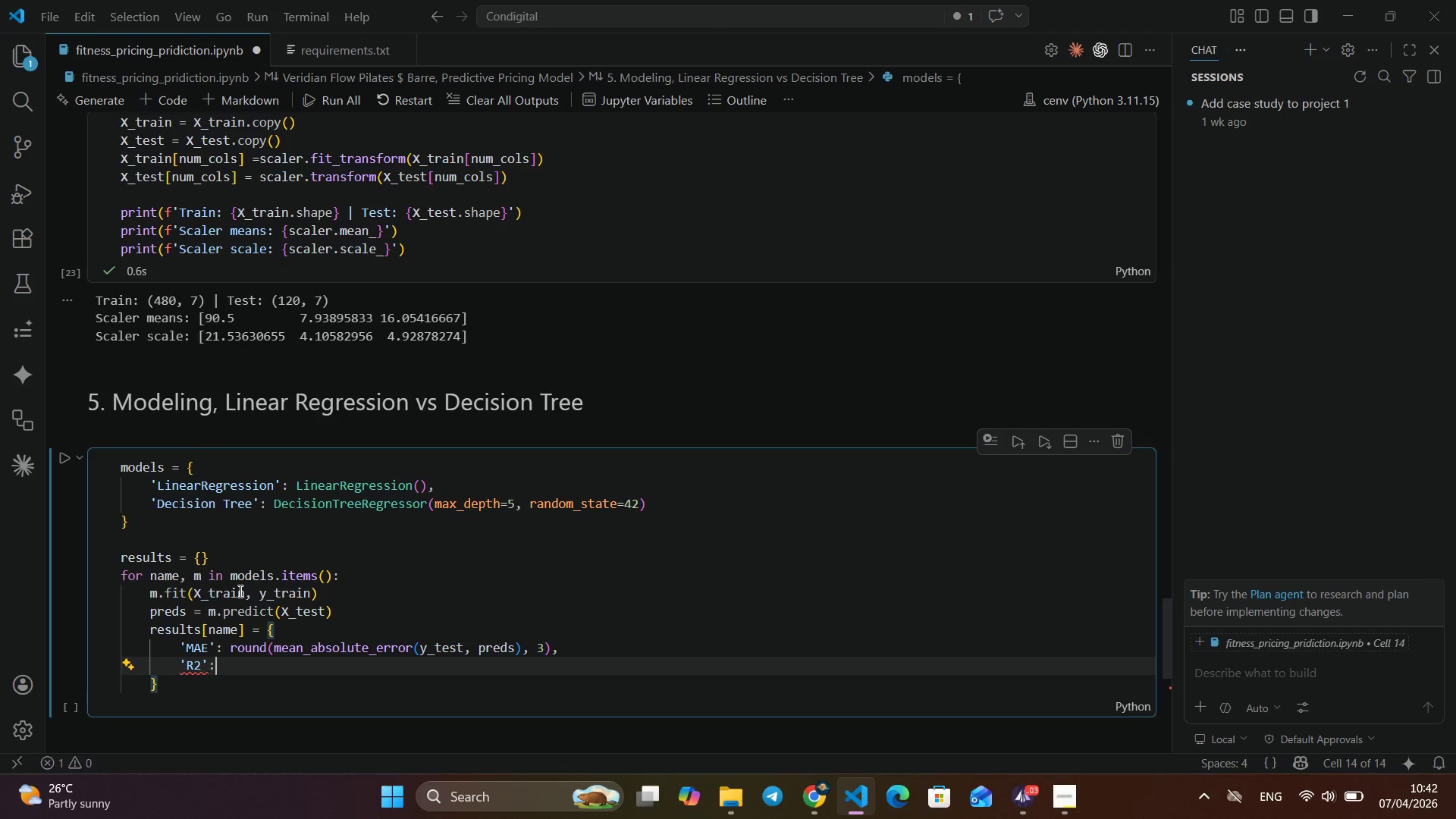 
type(: round(r2)
 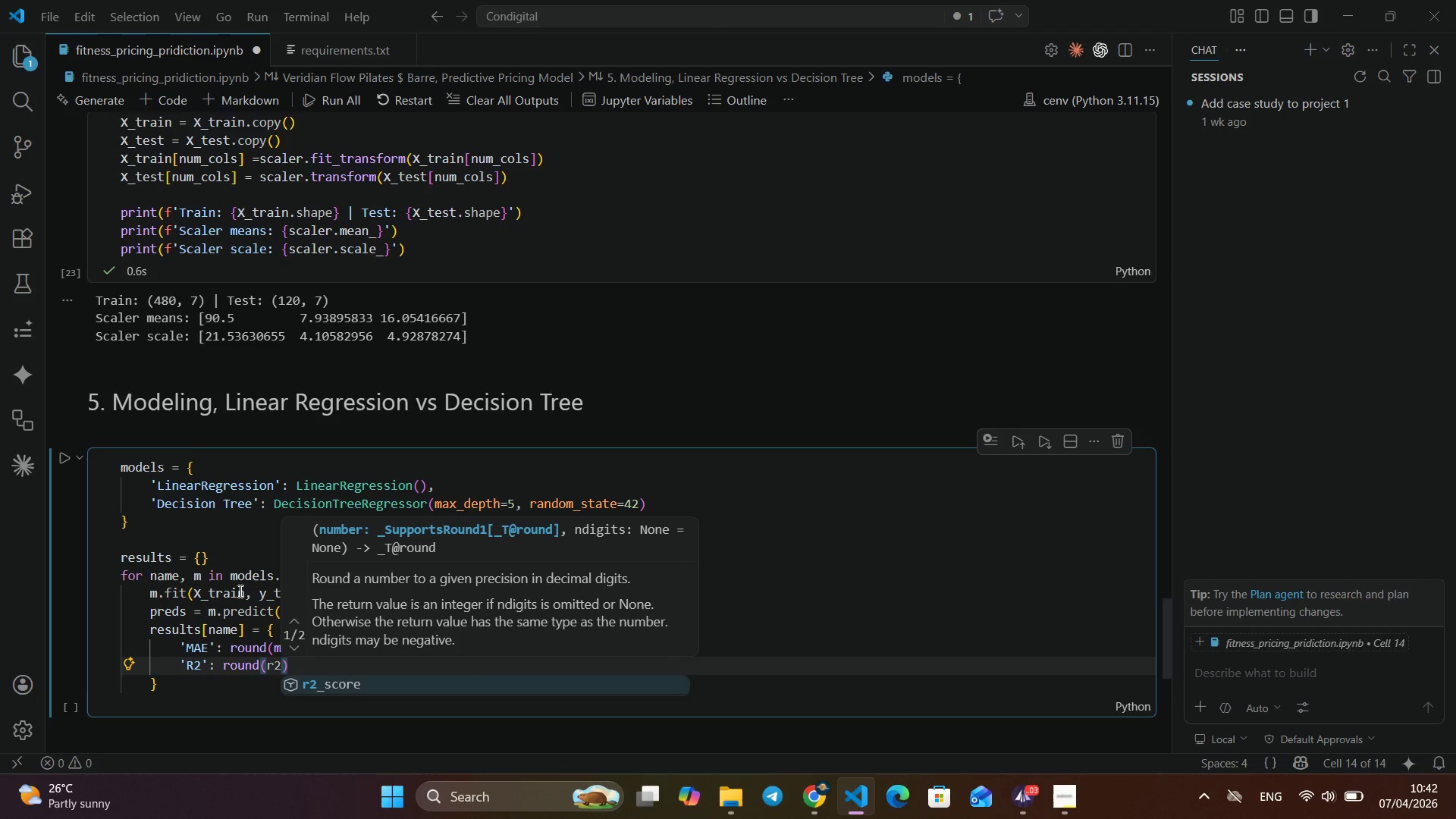 
key(Enter)
 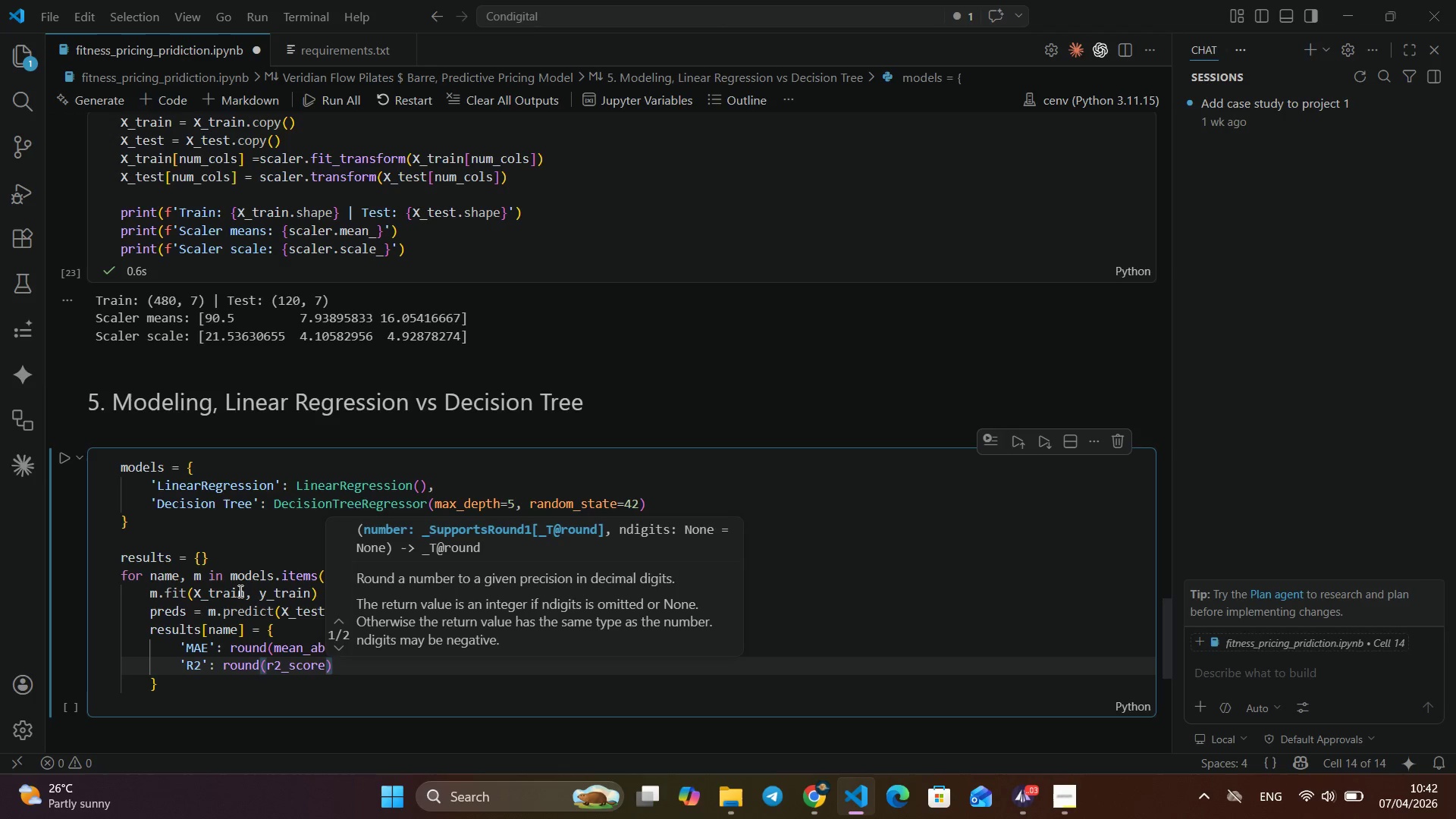 
type((ytes)
 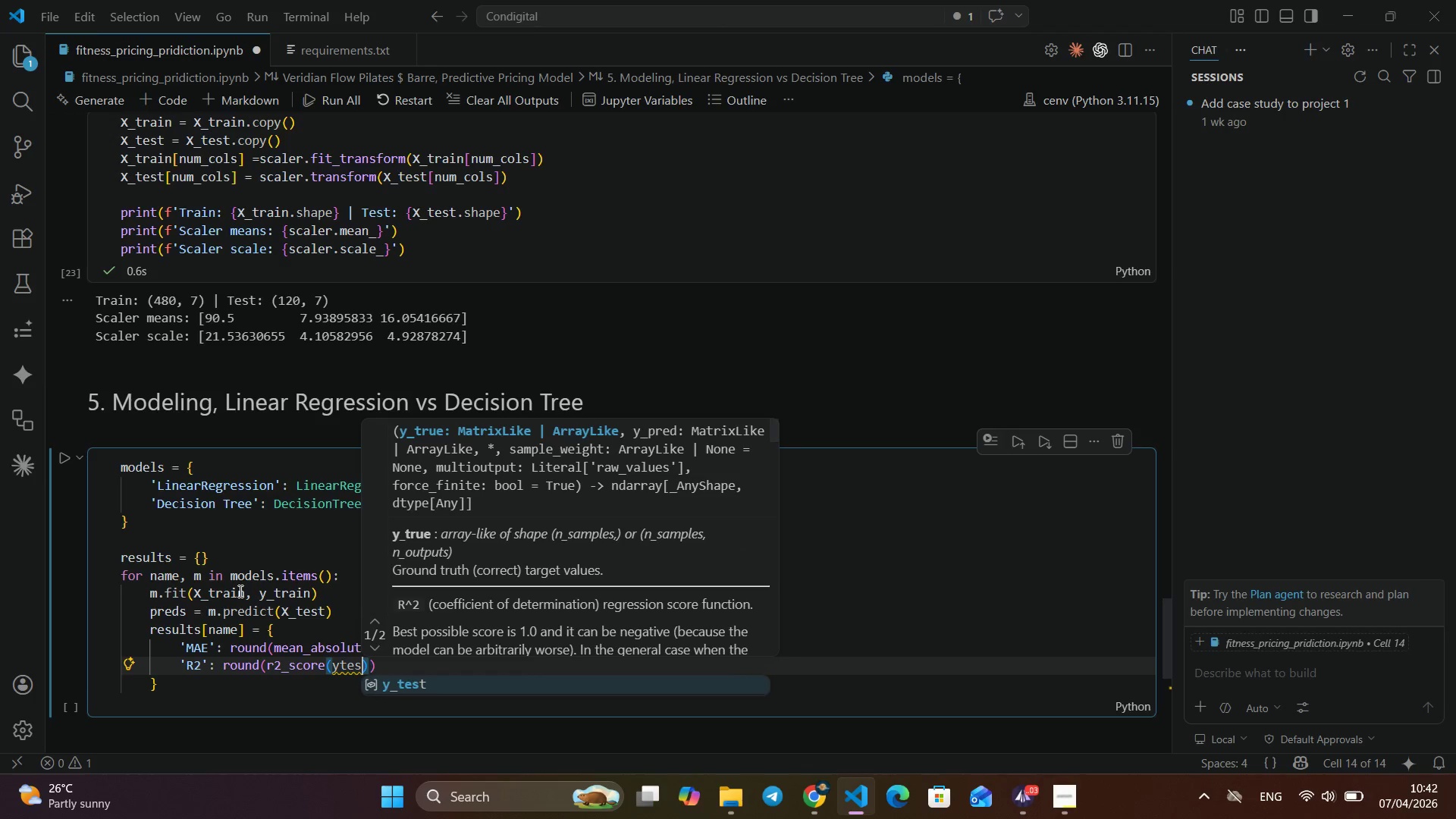 
key(Enter)
 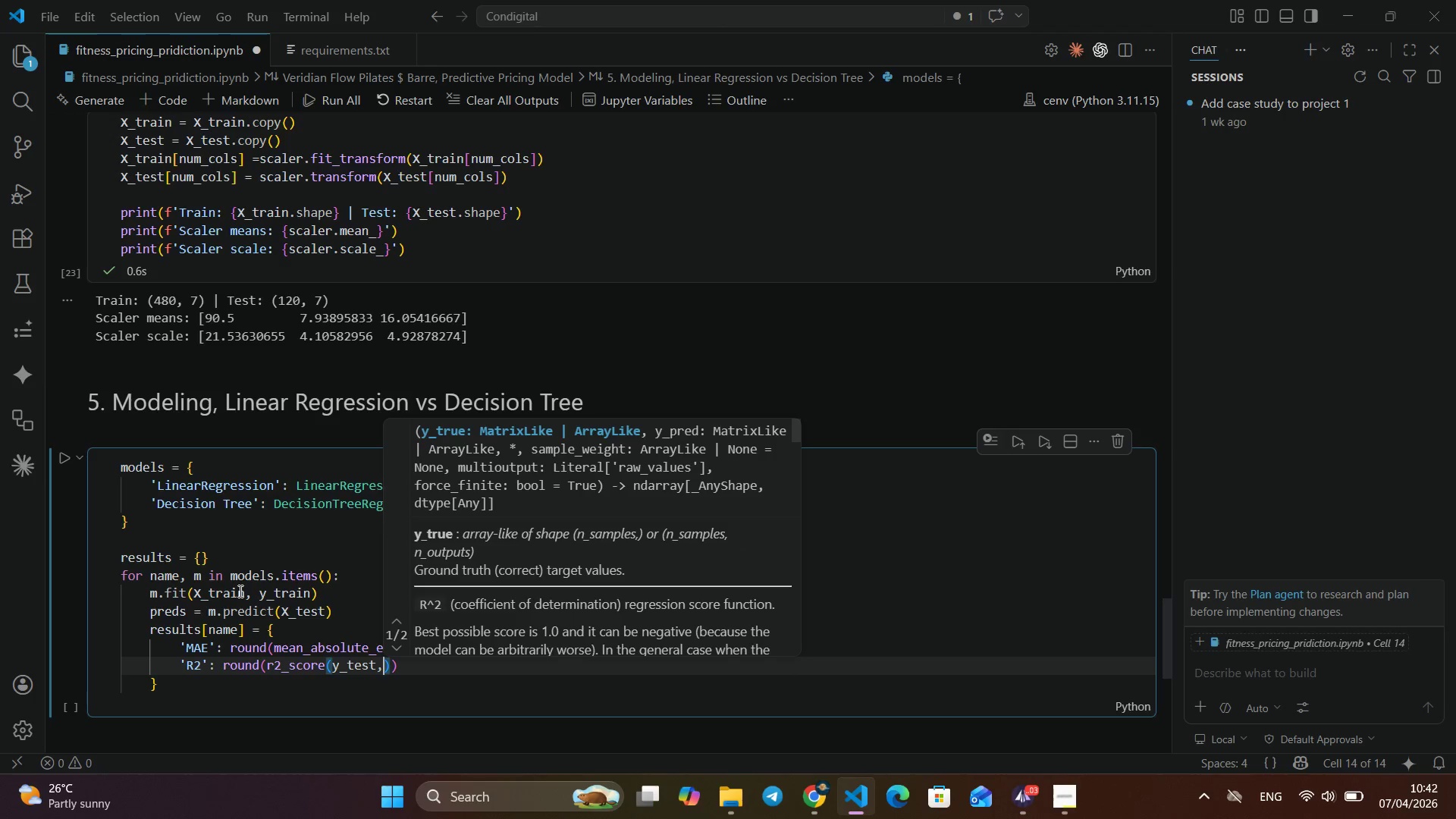 
type(, preds)
 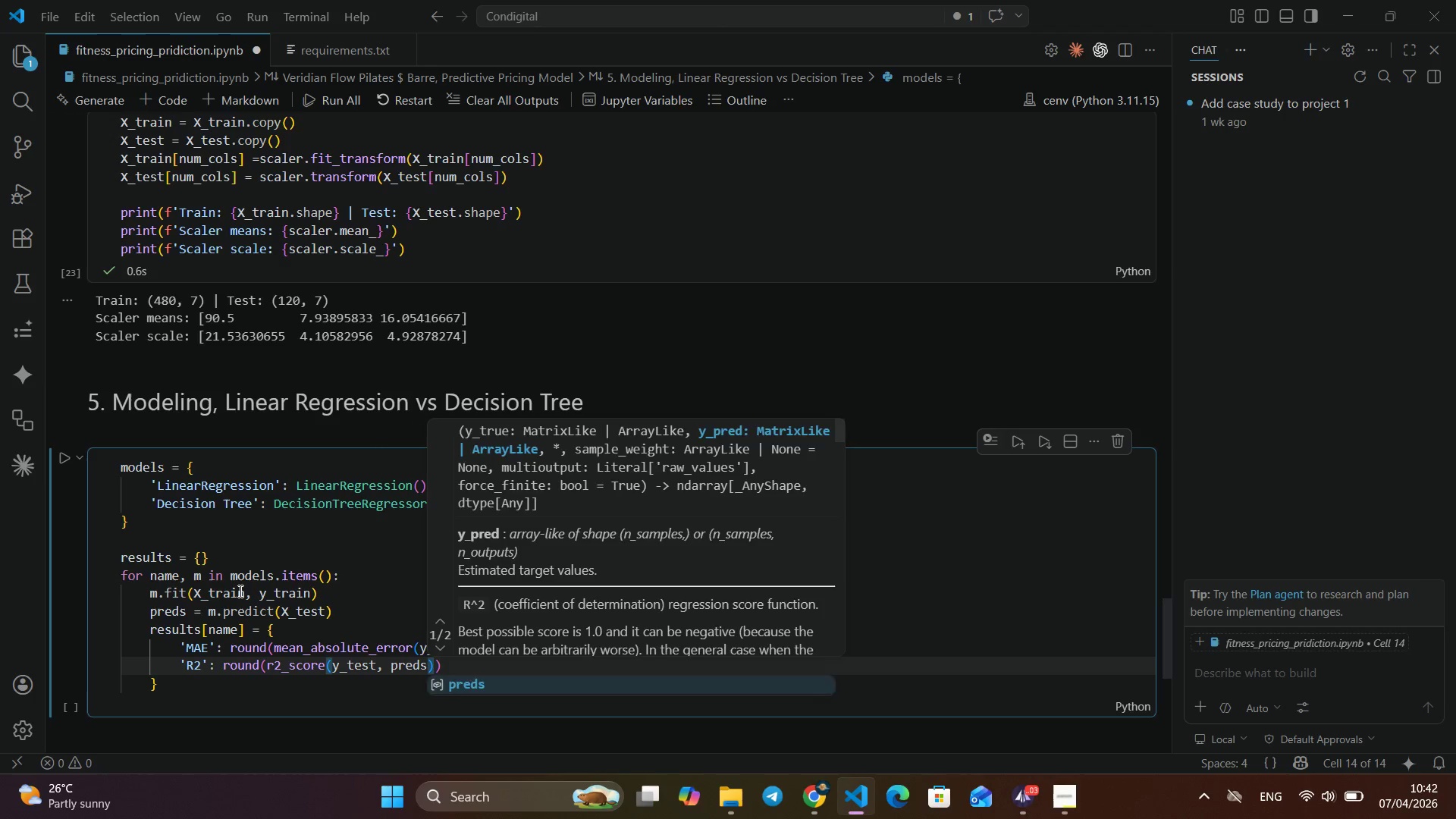 
key(ArrowRight)
 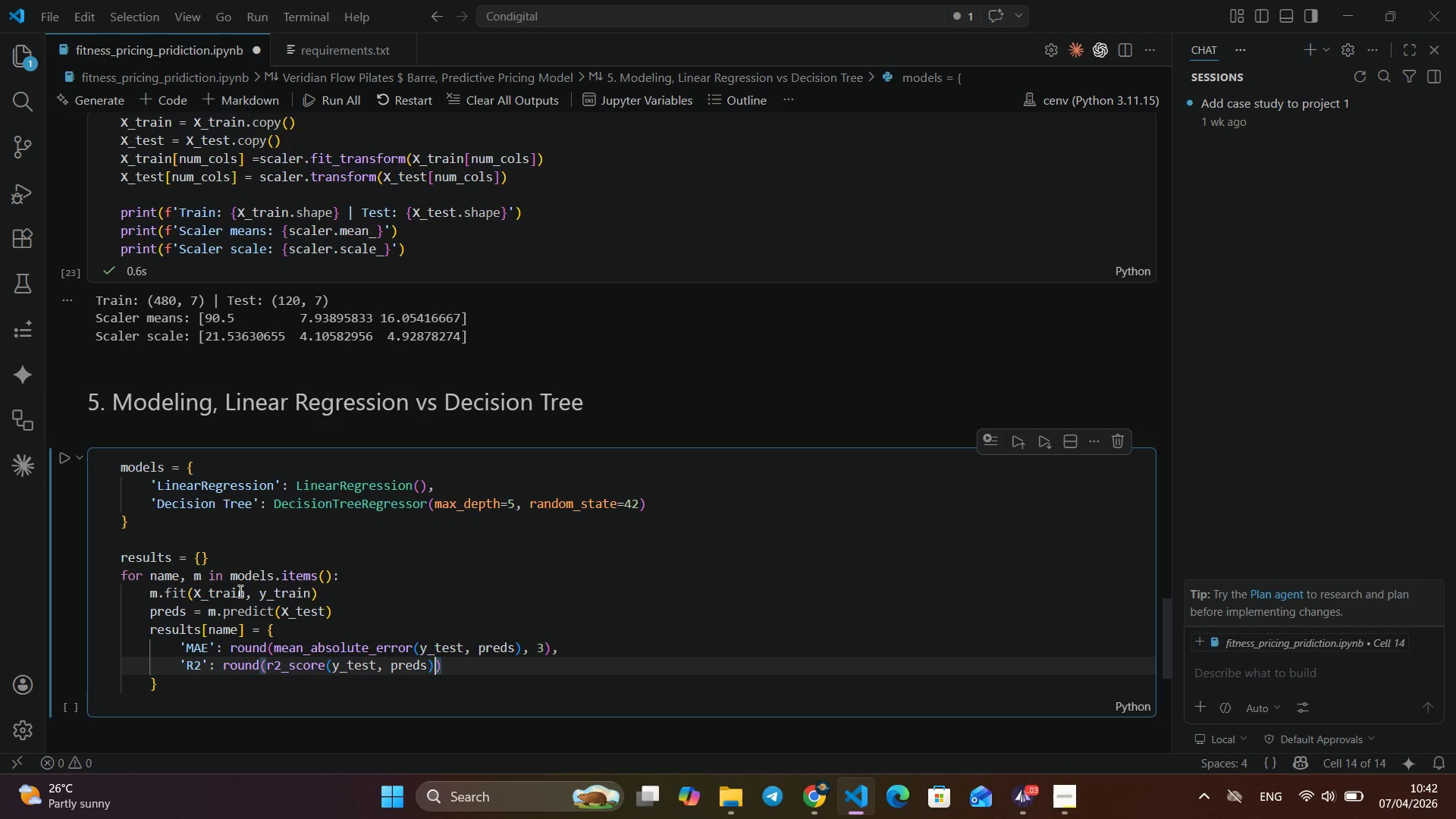 
key(Comma)
 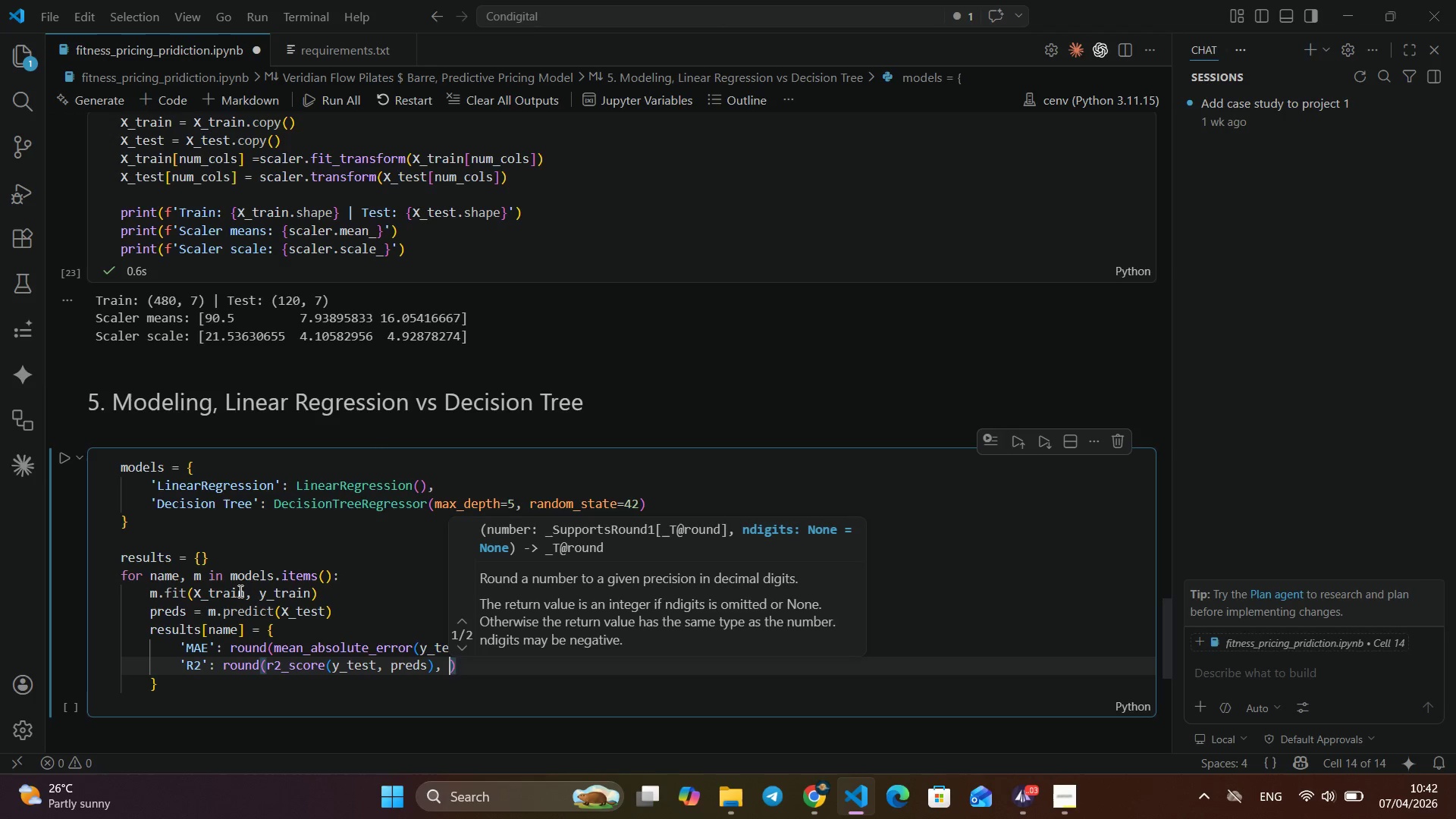 
key(Space)
 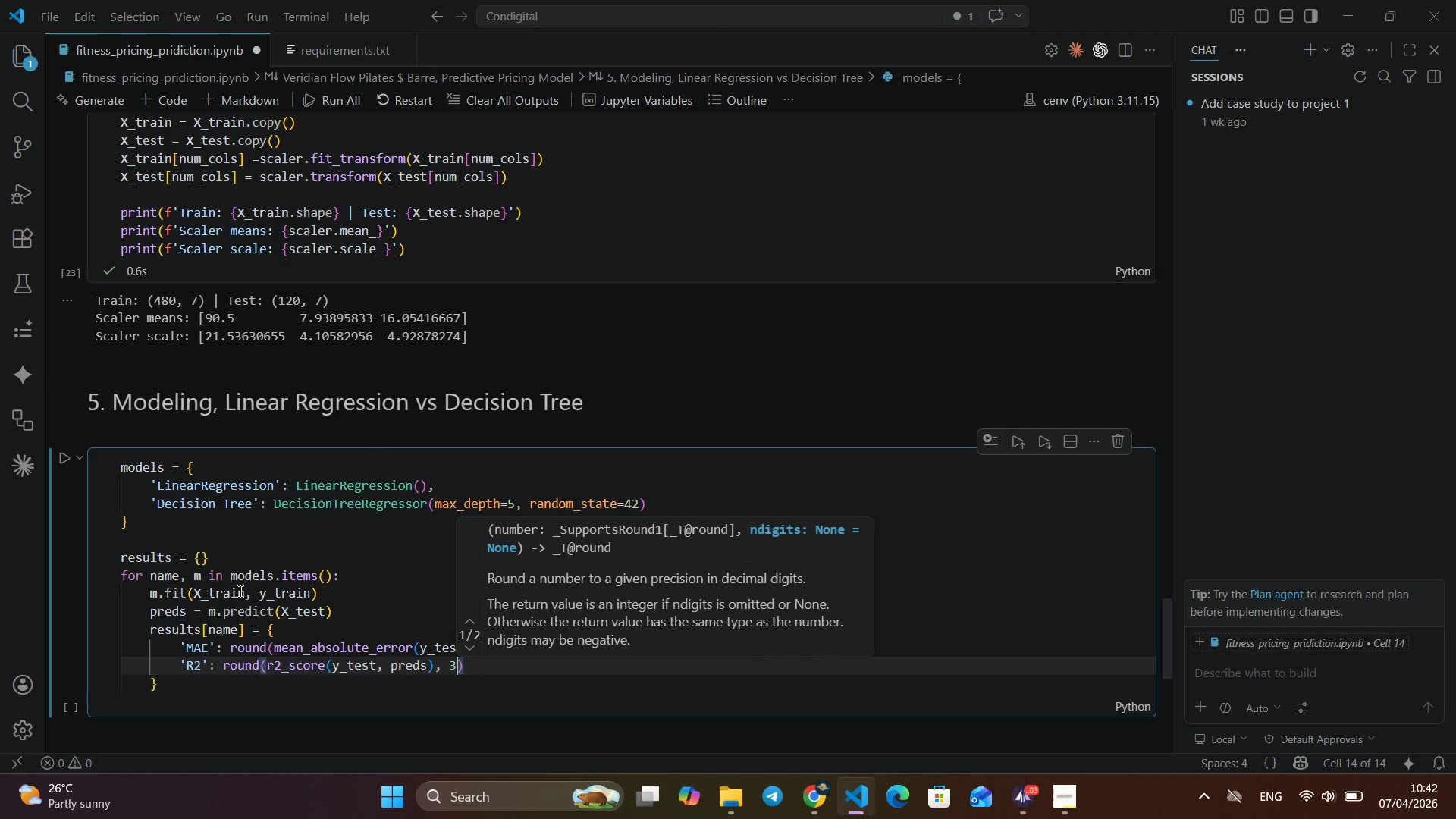 
key(3)
 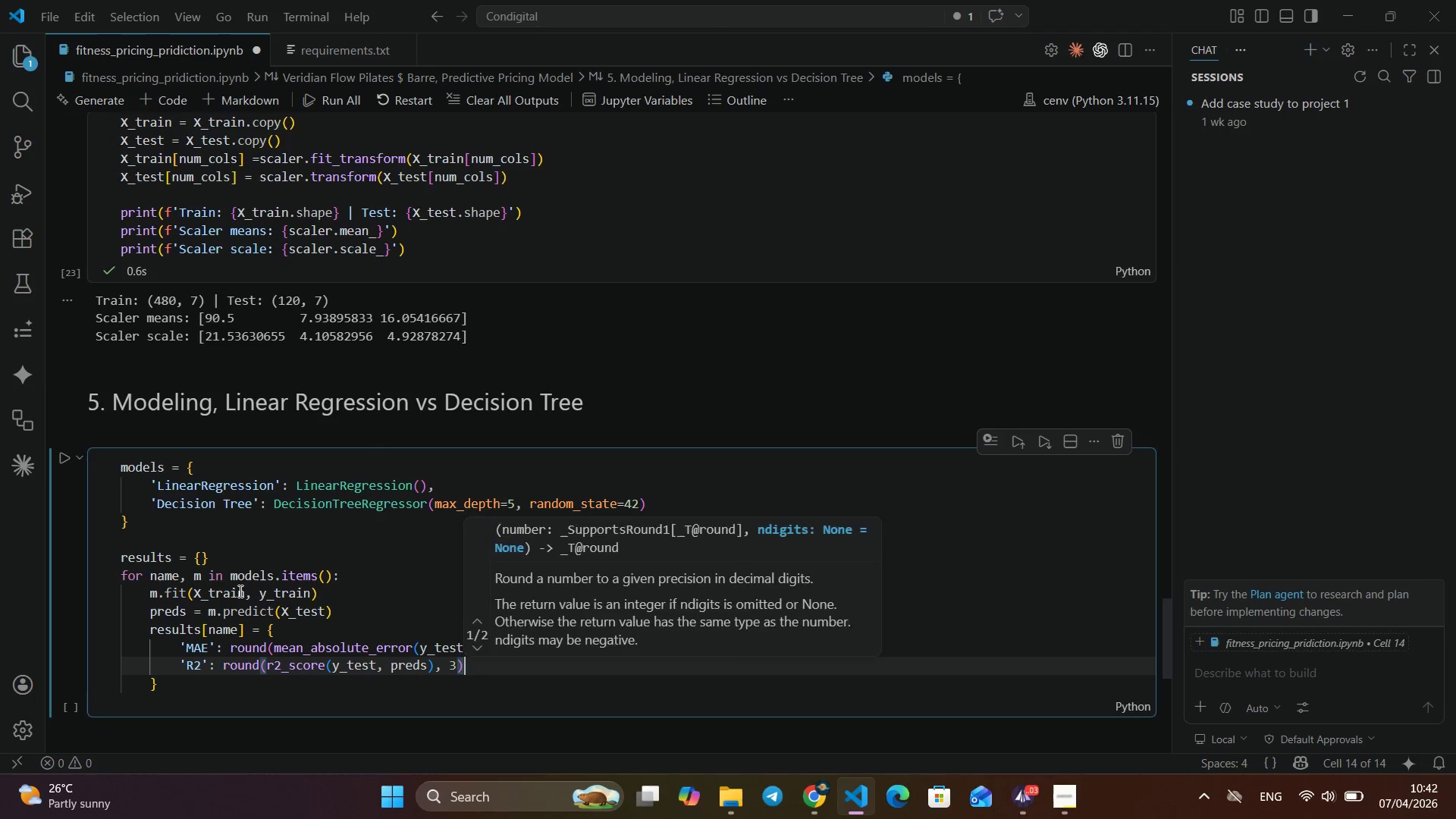 
key(ArrowRight)
 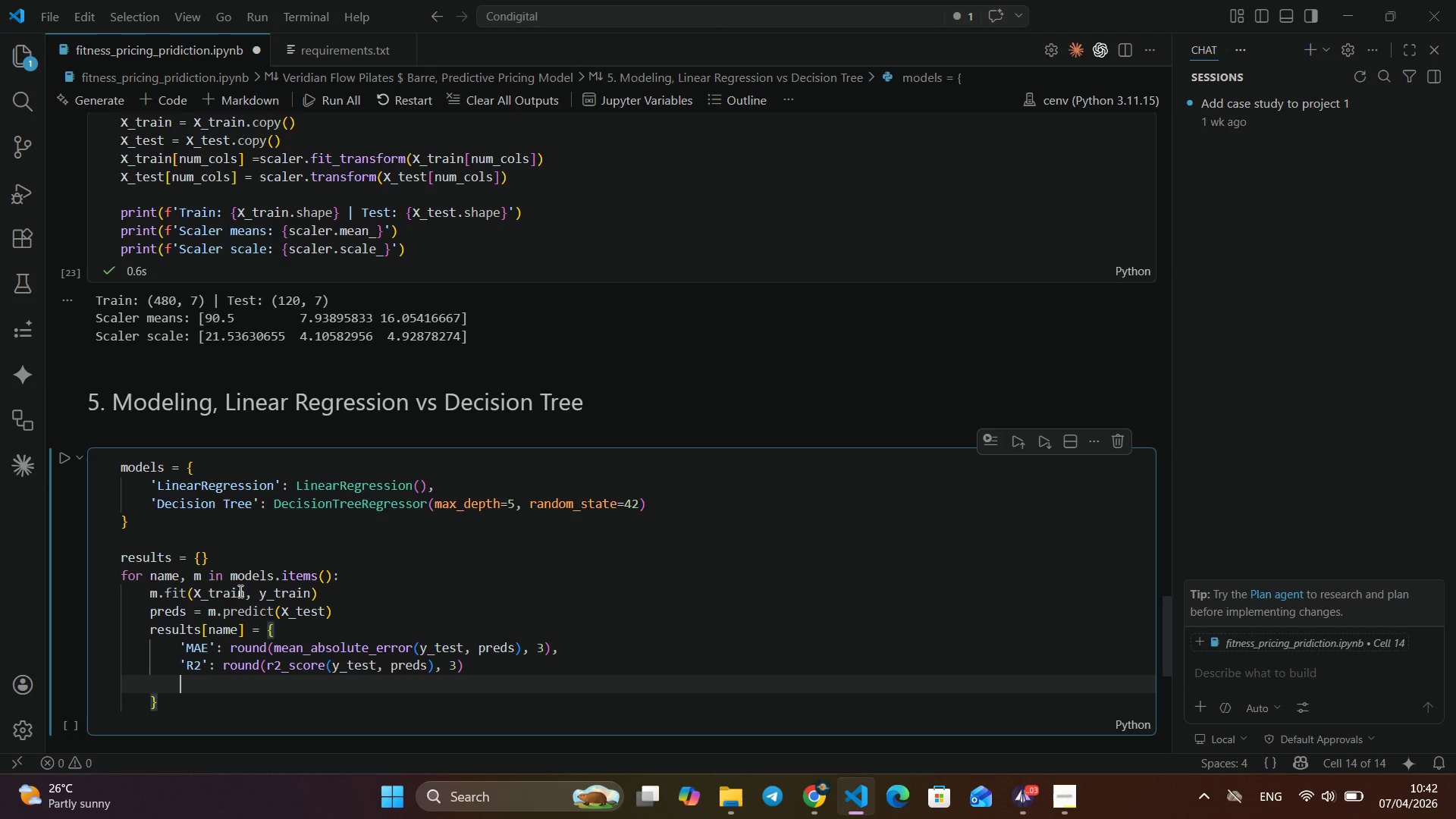 
key(Enter)
 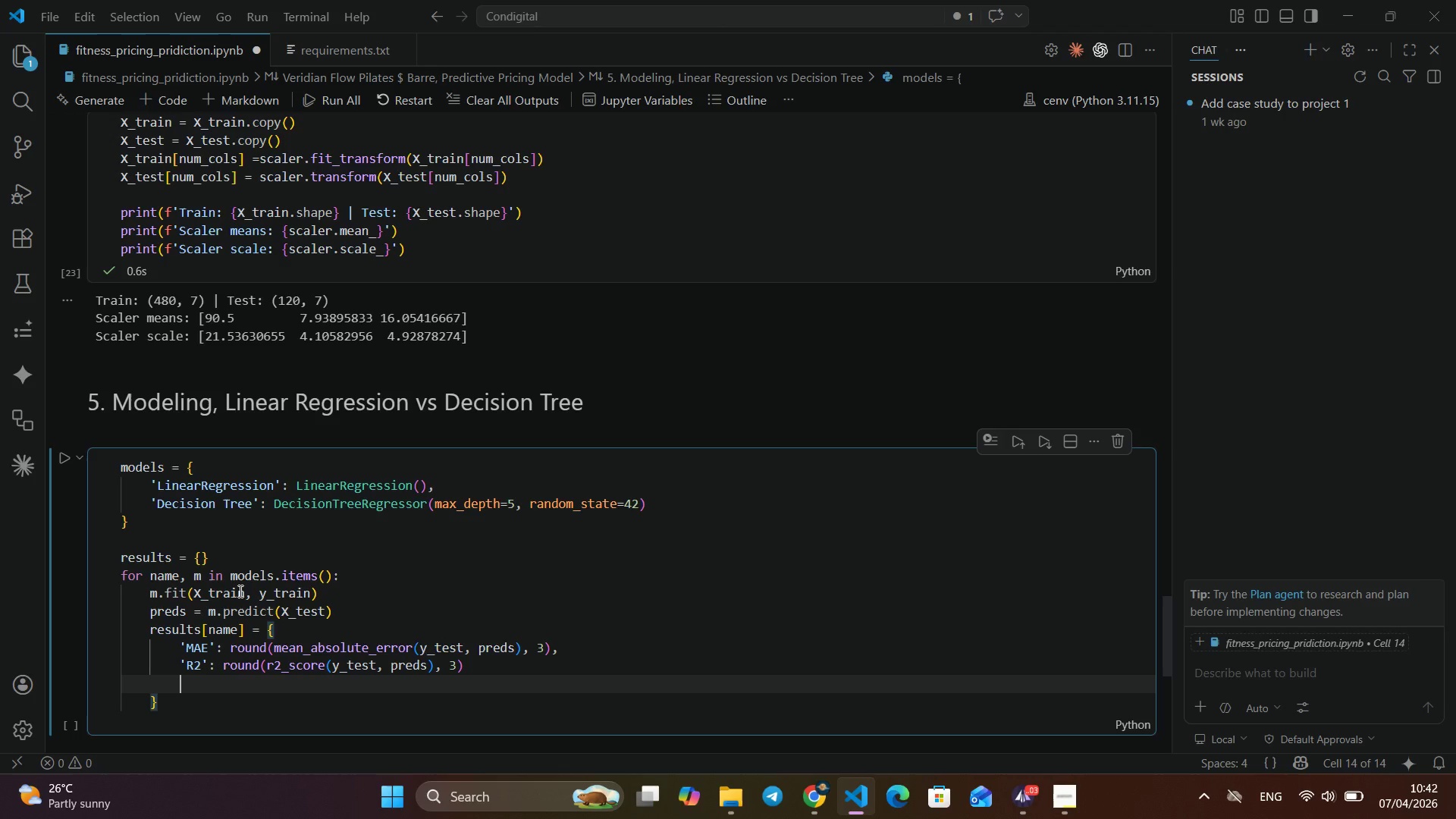 
type('preds)
 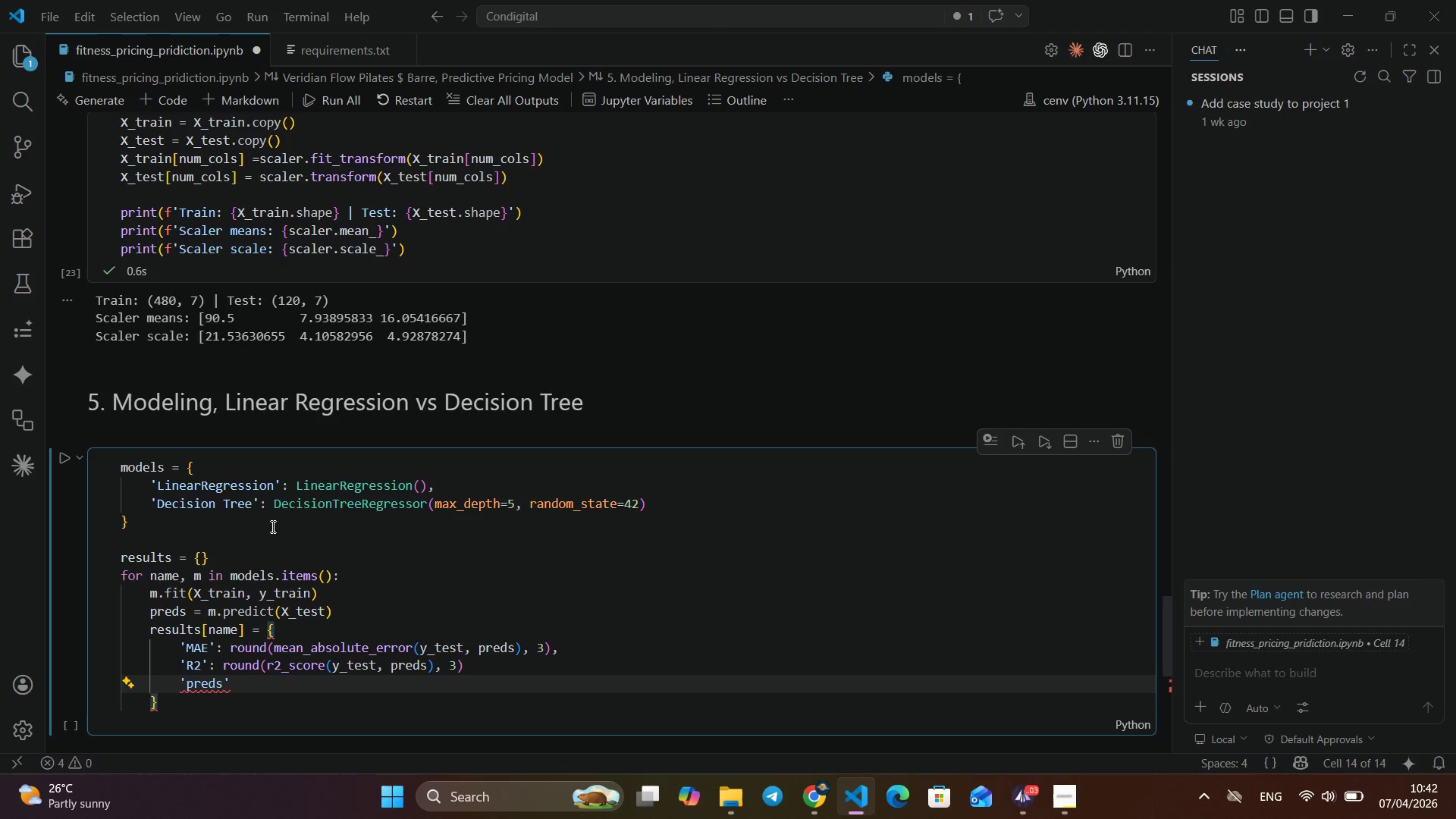 
left_click_drag(start_coordinate=[476, 651], to_coordinate=[471, 665])
 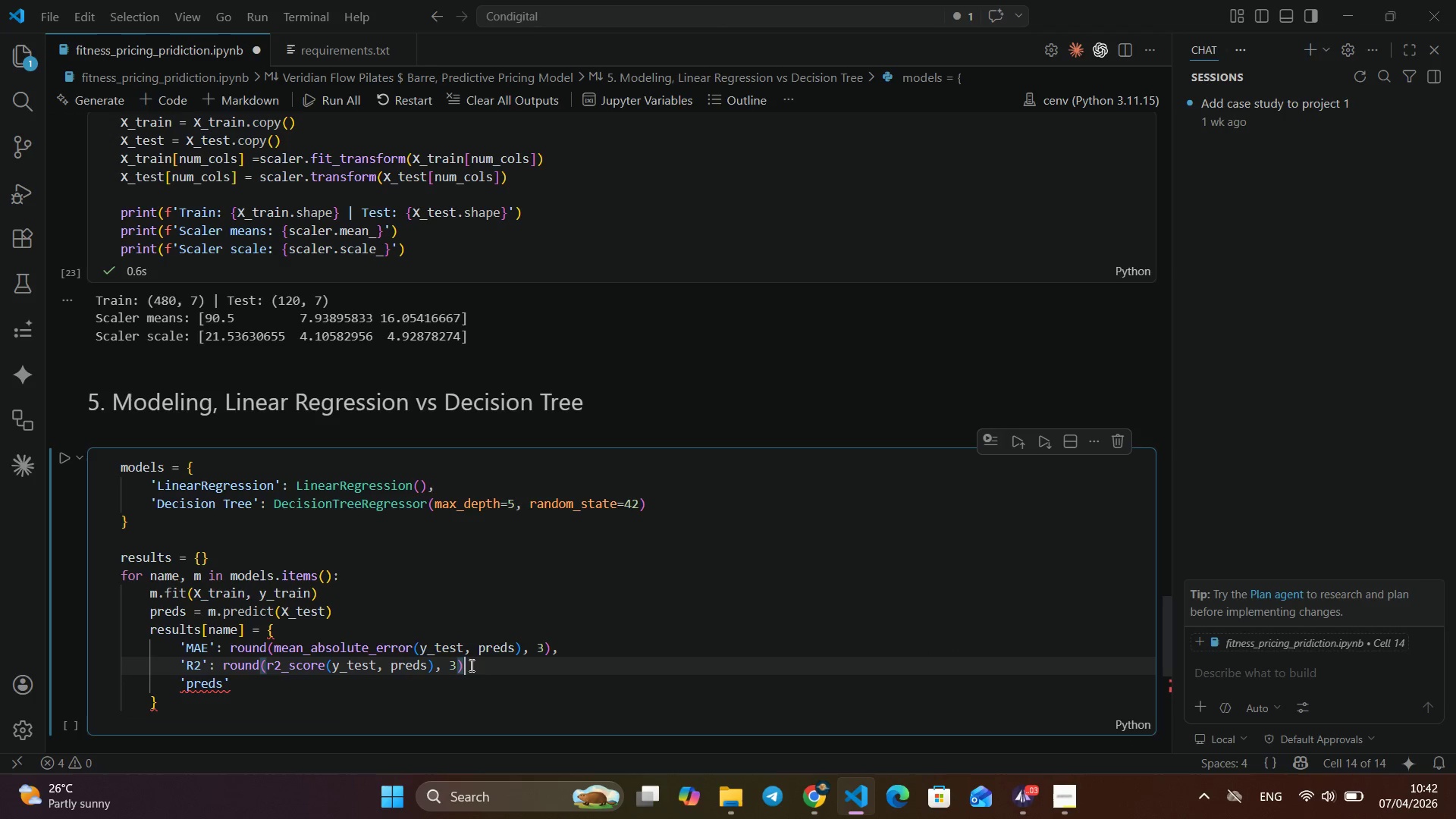 
double_click([470, 666])
 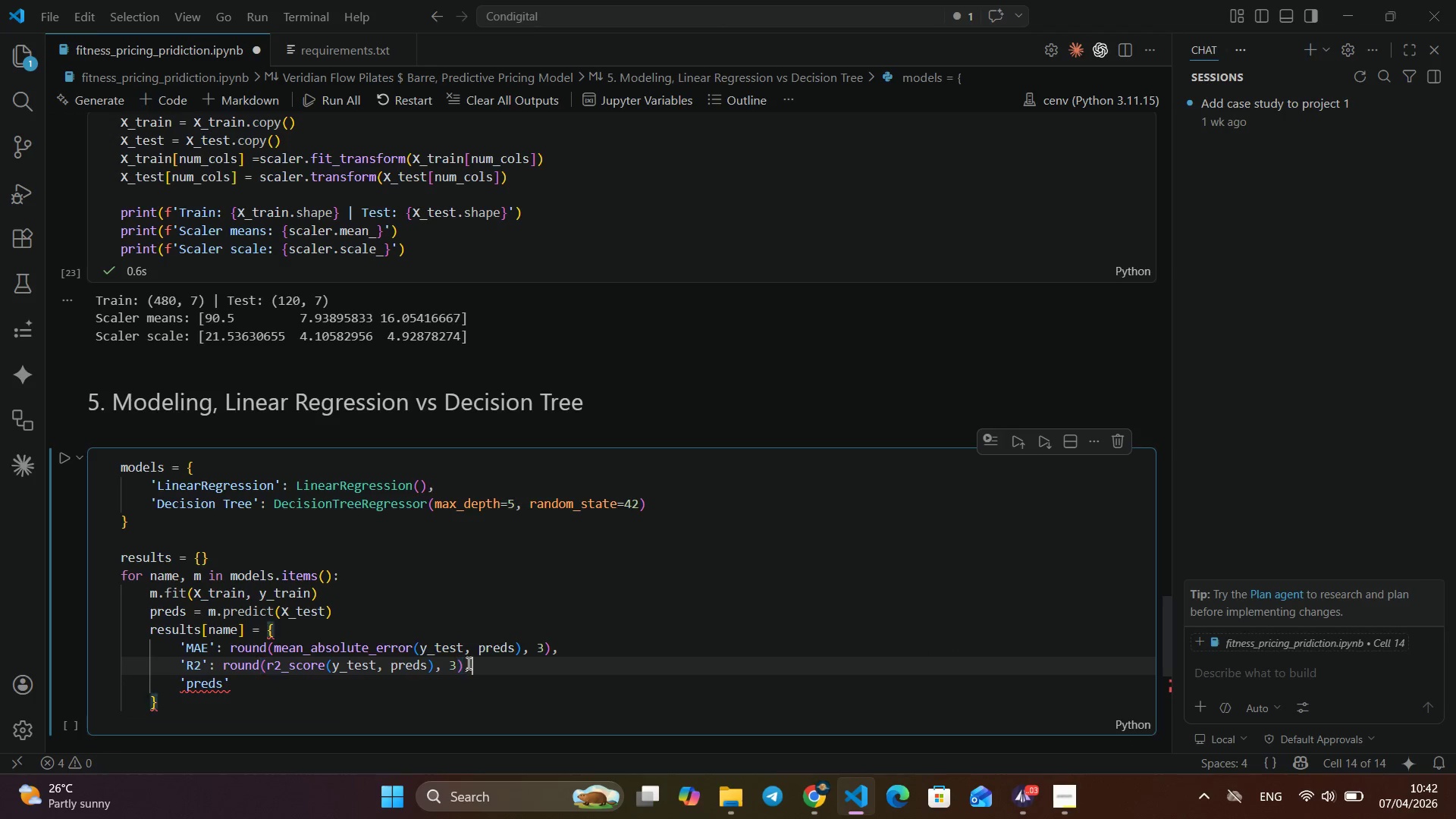 
key(Comma)
 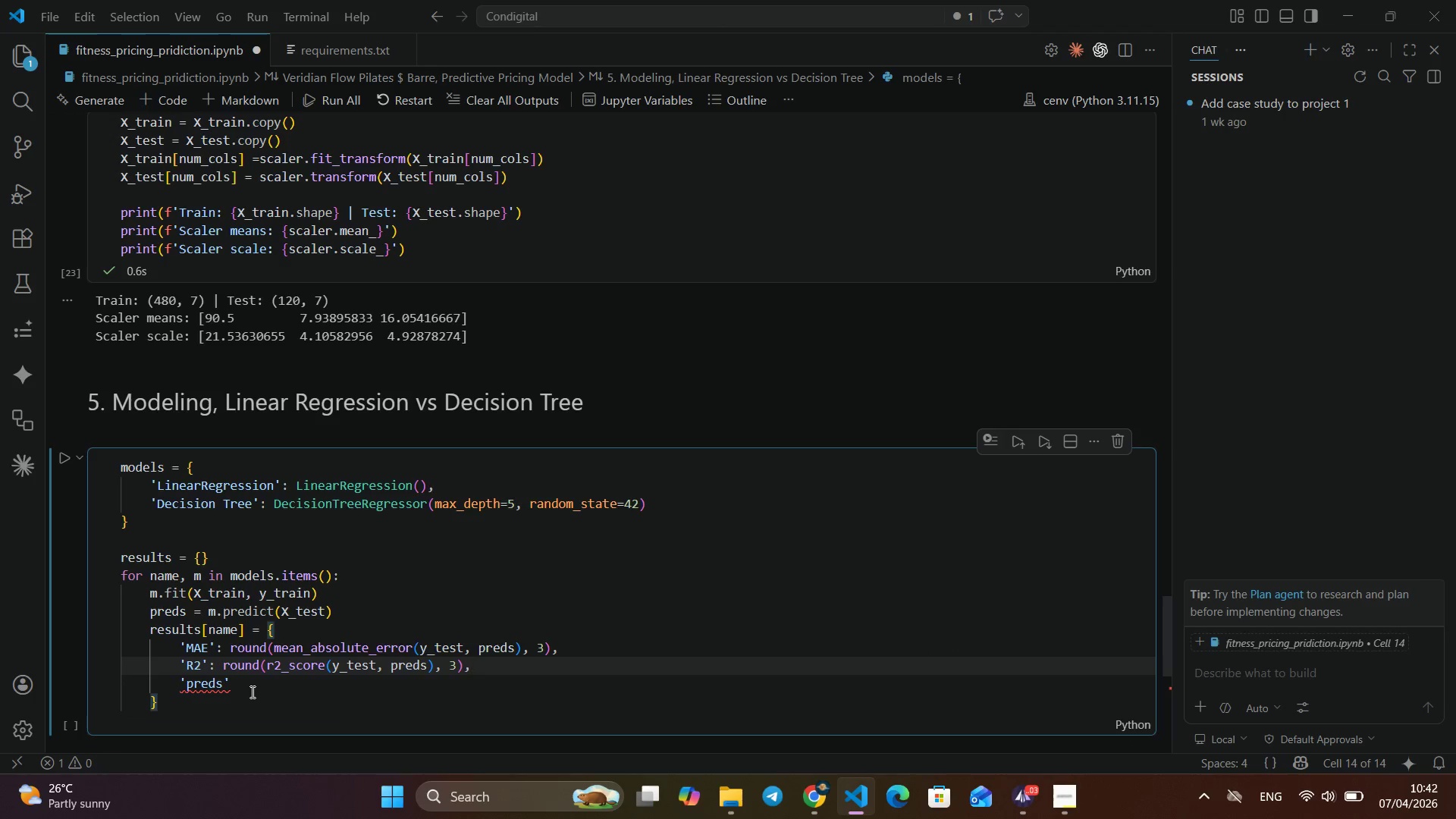 
left_click([246, 690])
 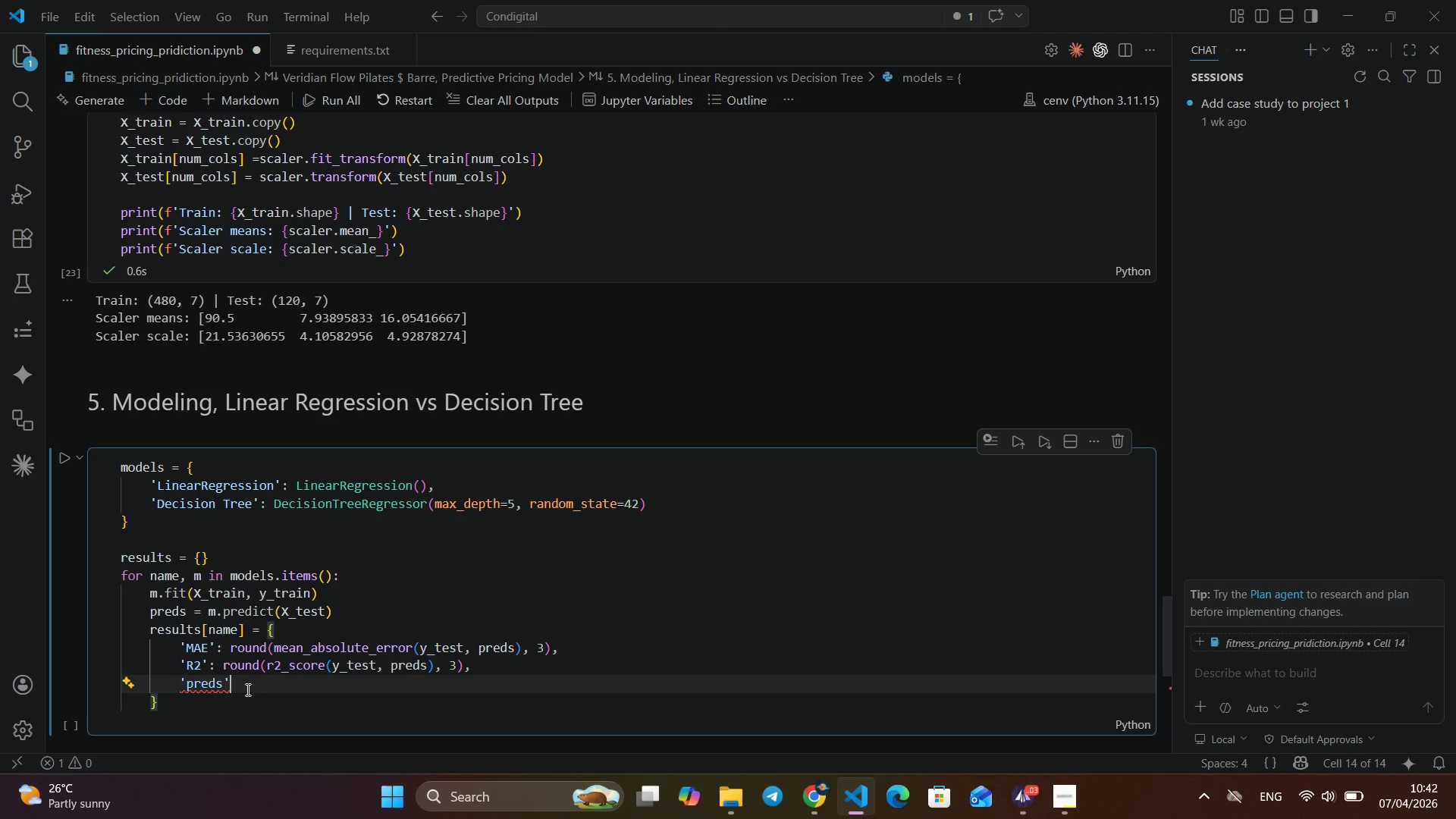 
type(: preds)
 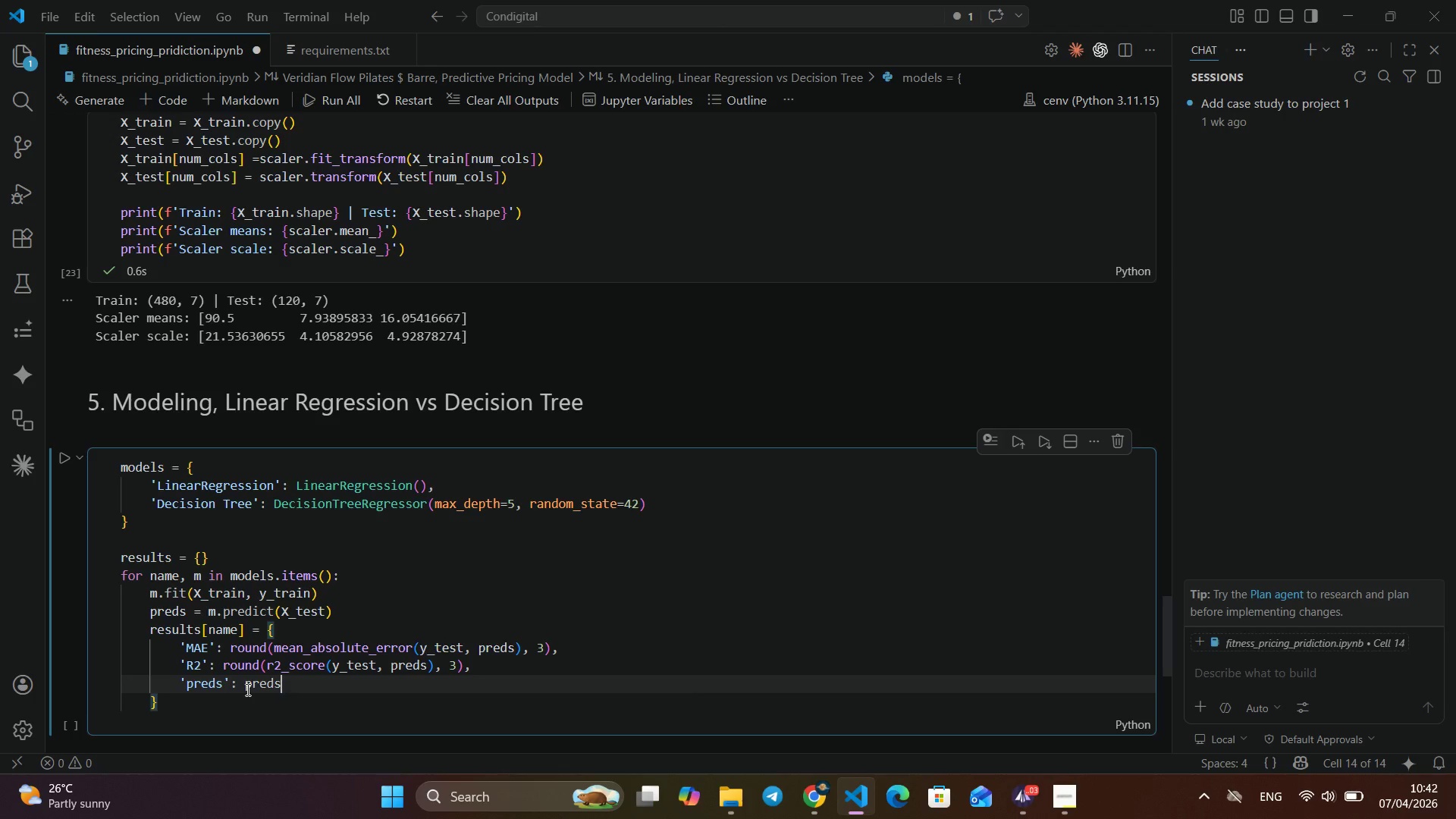 
key(Enter)
 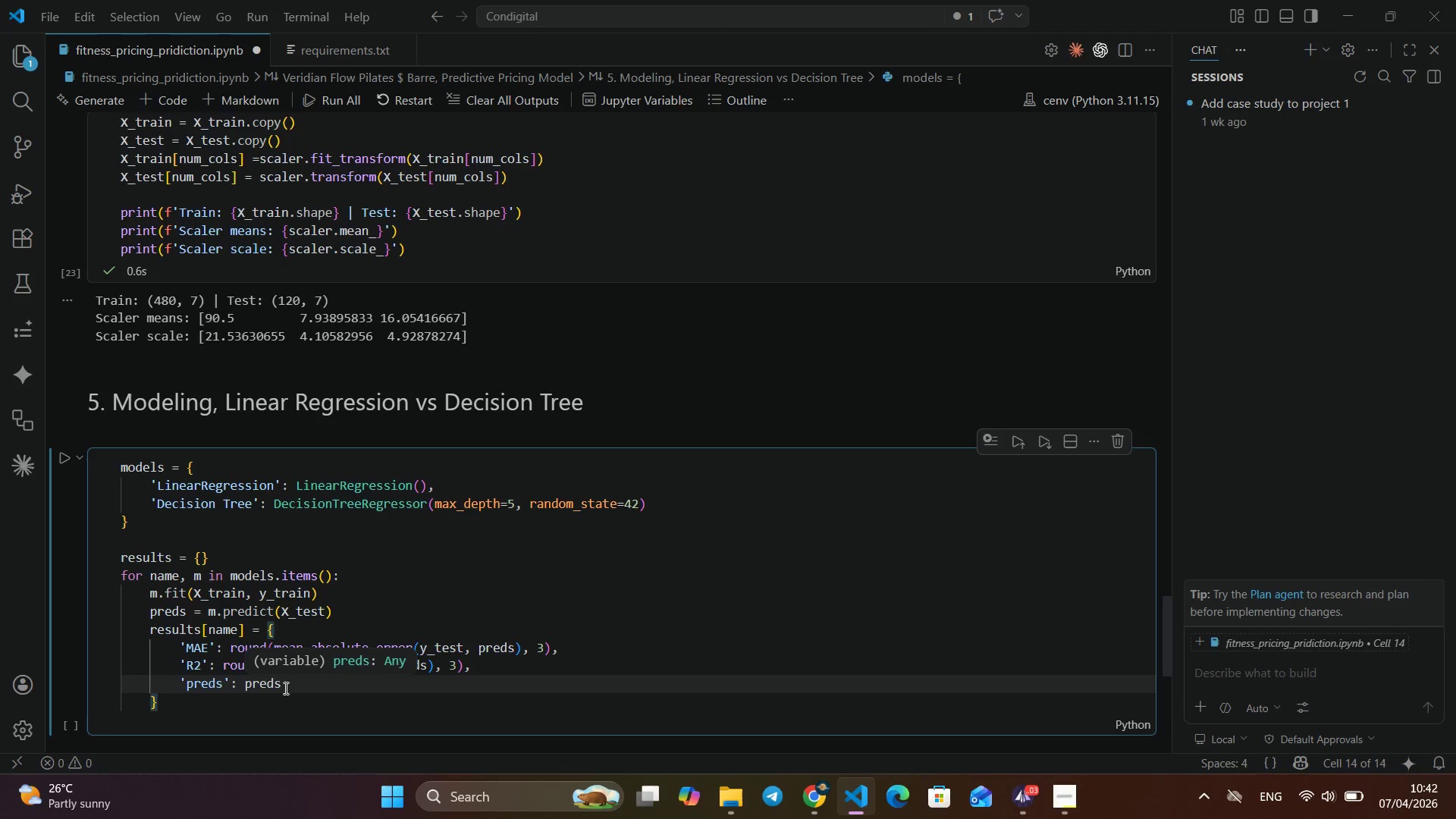 
left_click([229, 697])
 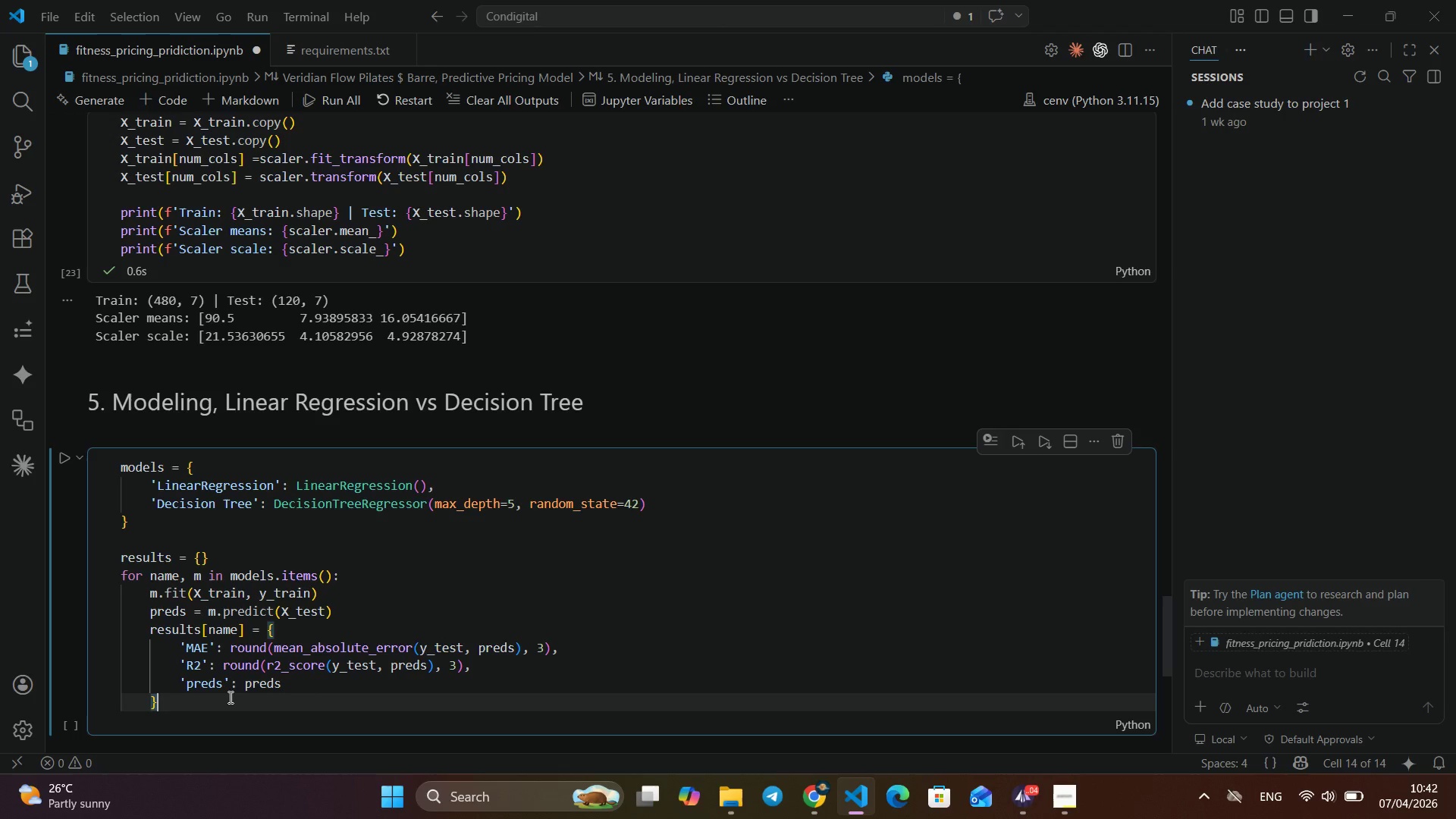 
wait(5.16)
 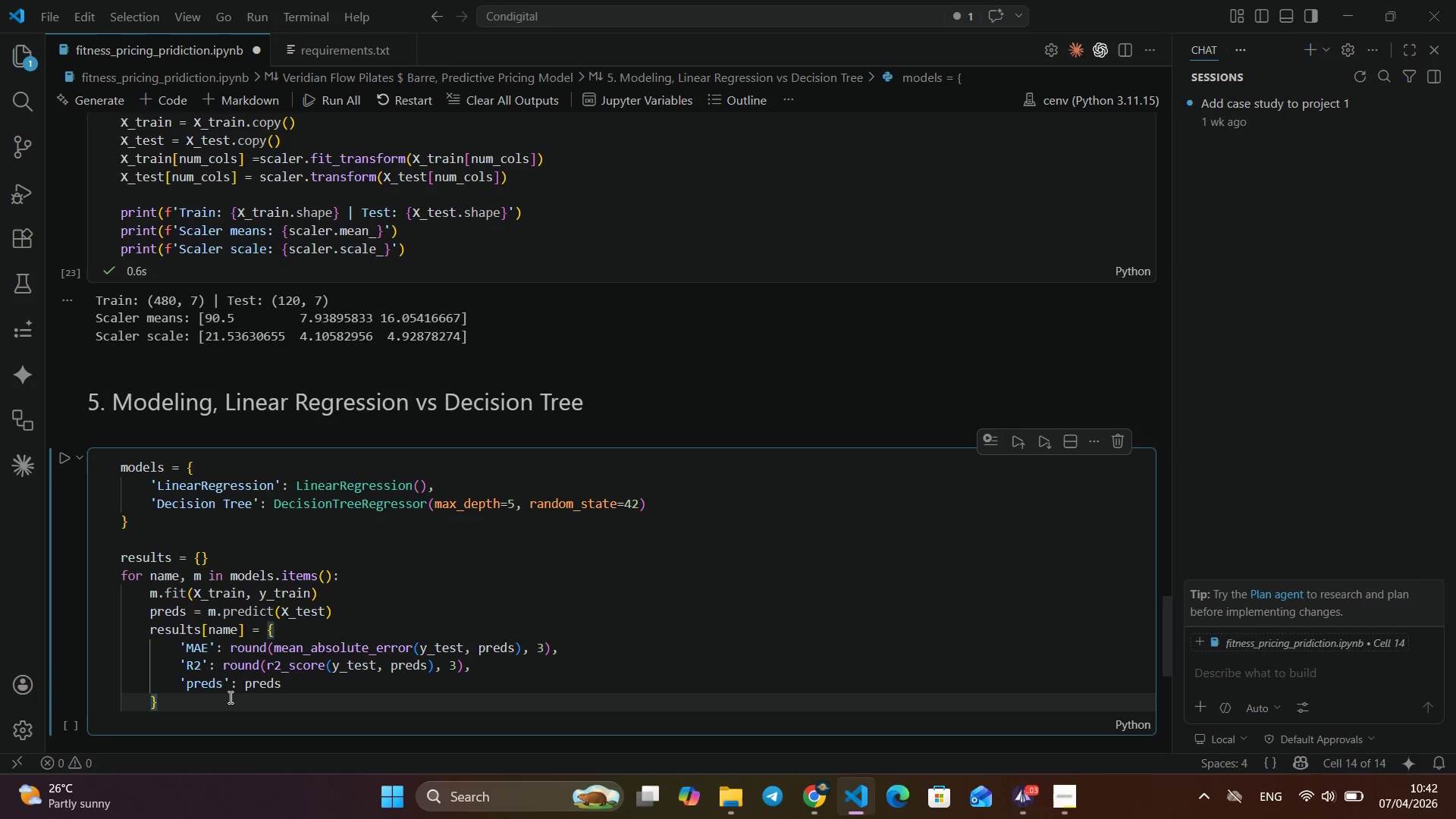 
key(Enter)
 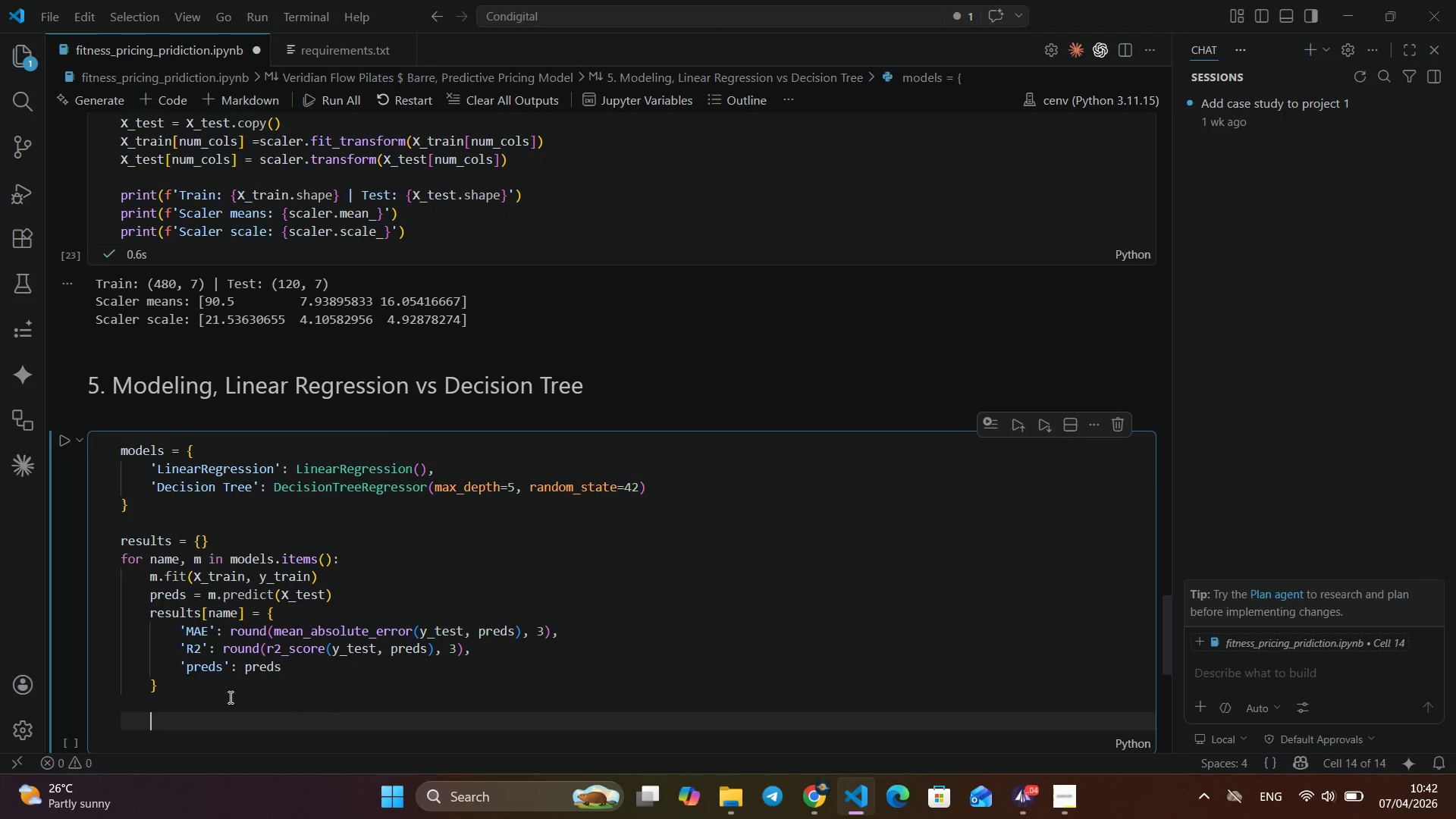 
key(Enter)
 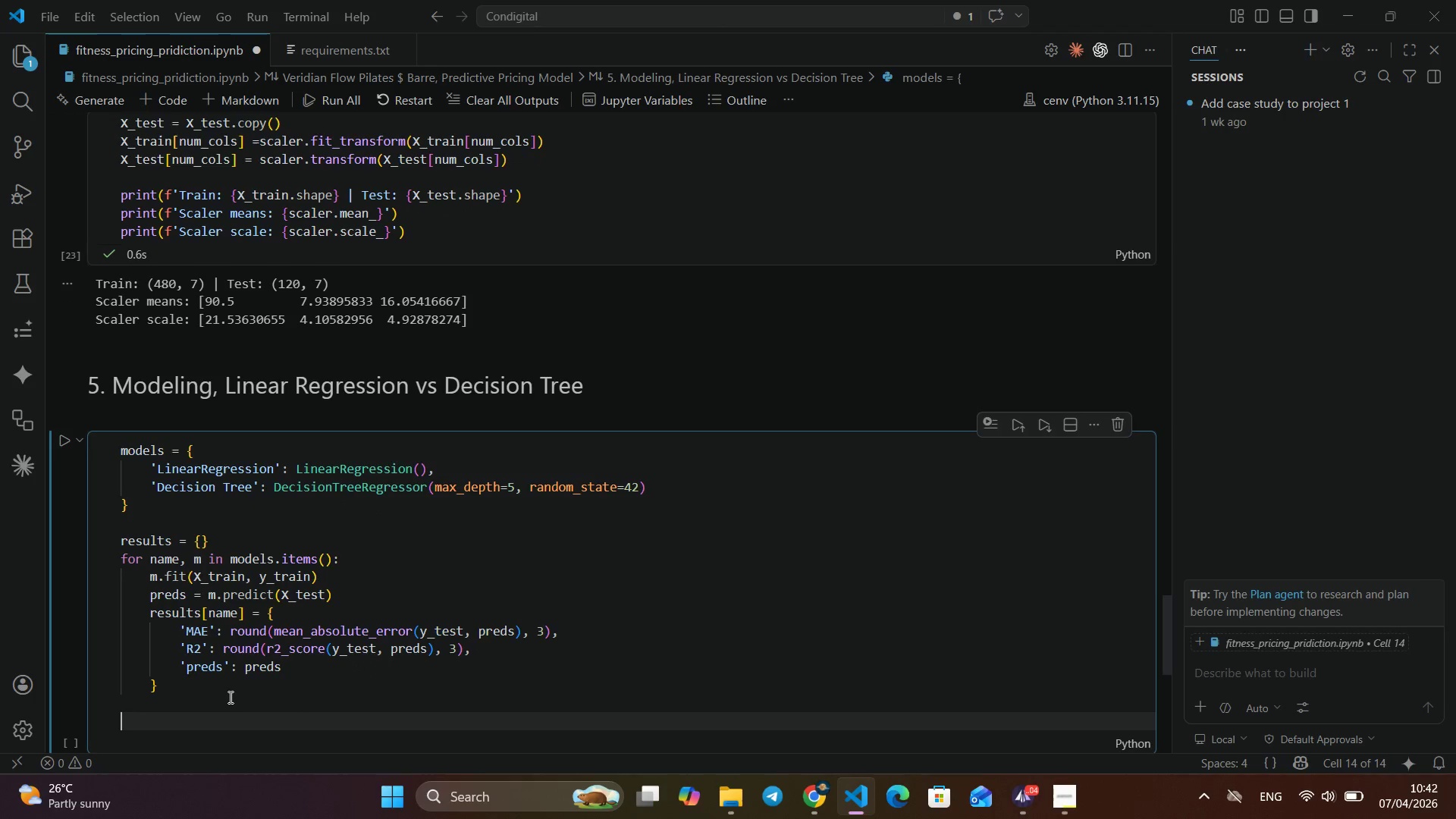 
key(Backspace)
type(pd.Da)
 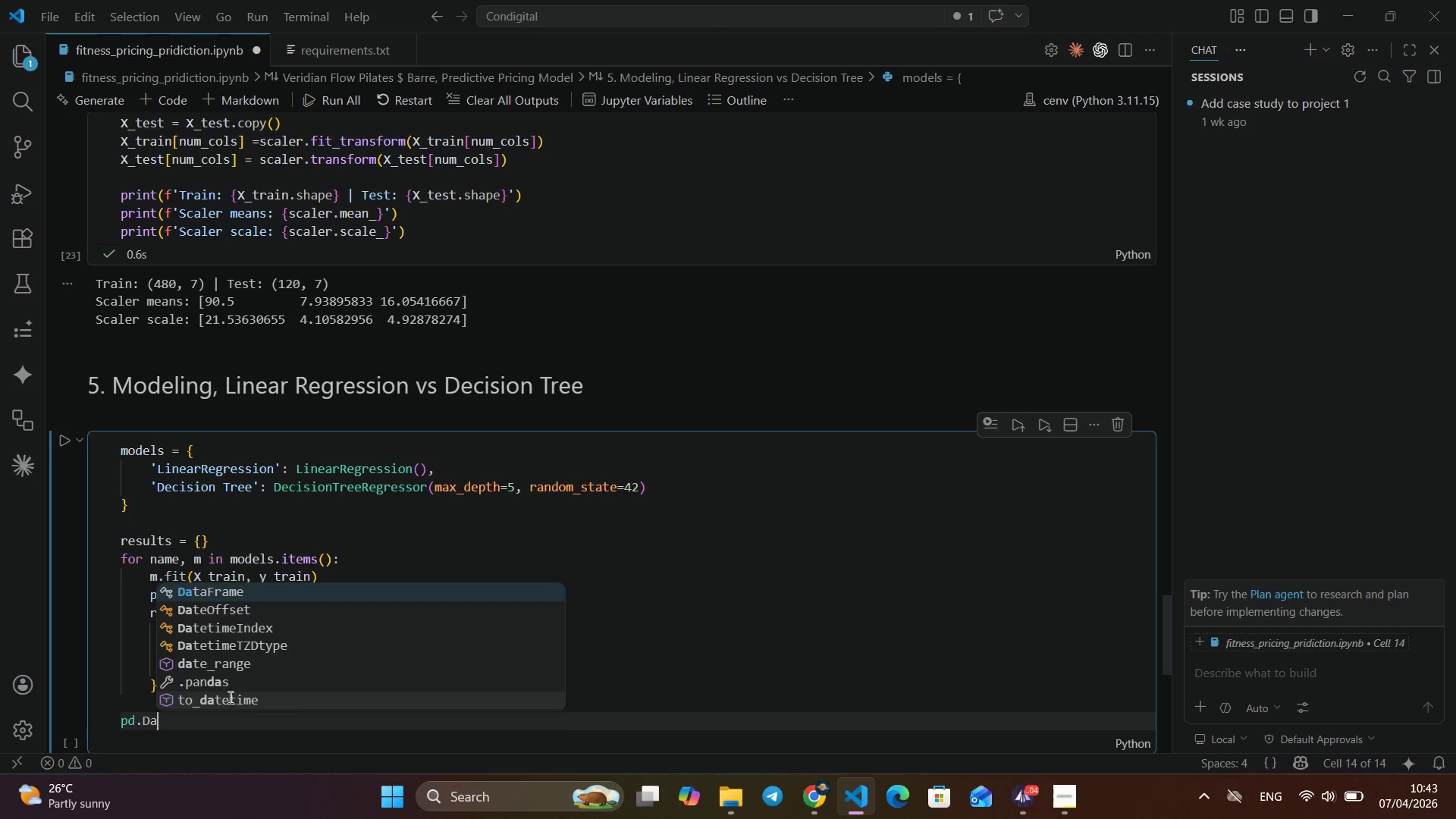 
key(Enter)
 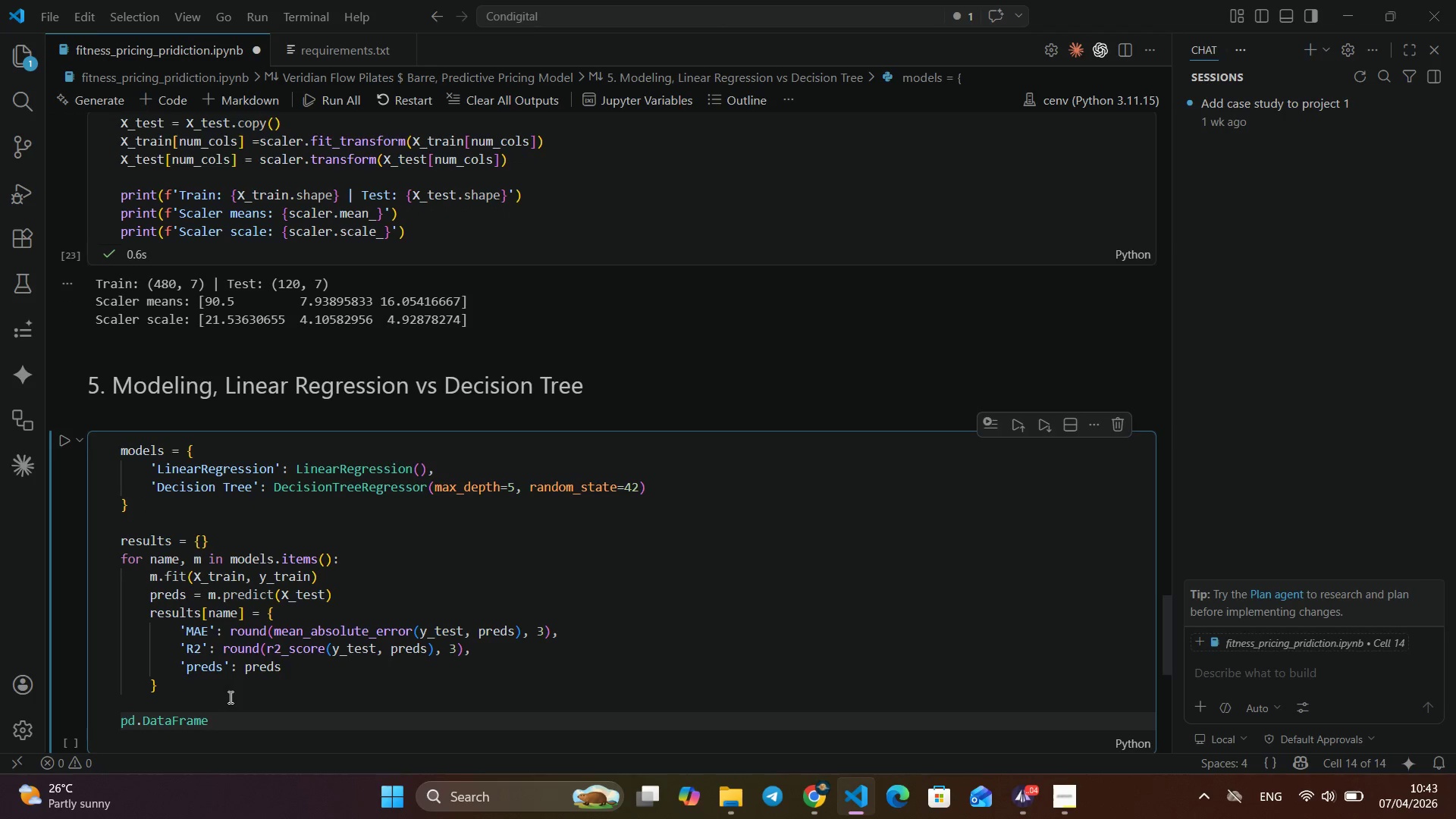 
type((resu)
 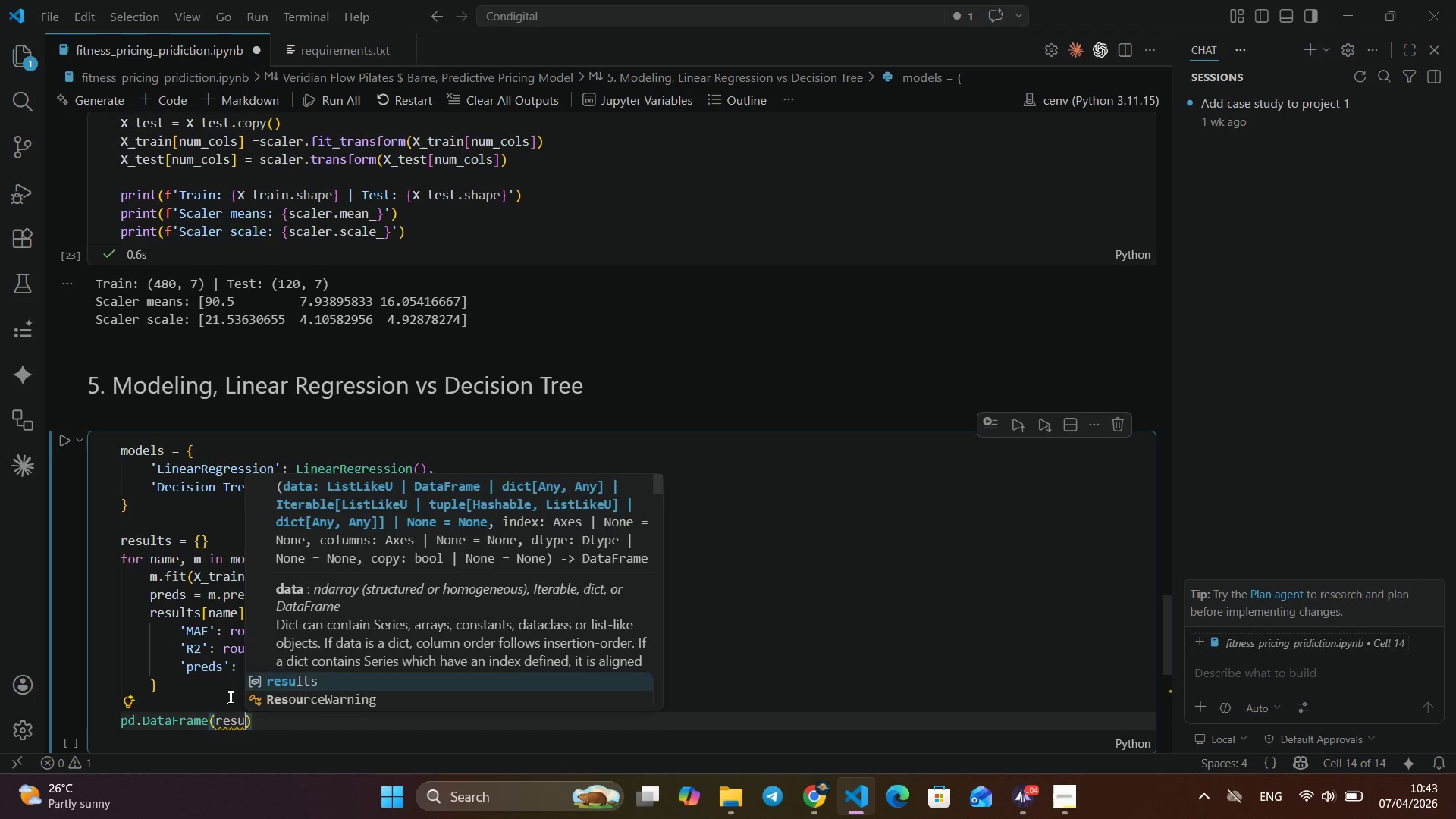 
key(Enter)
 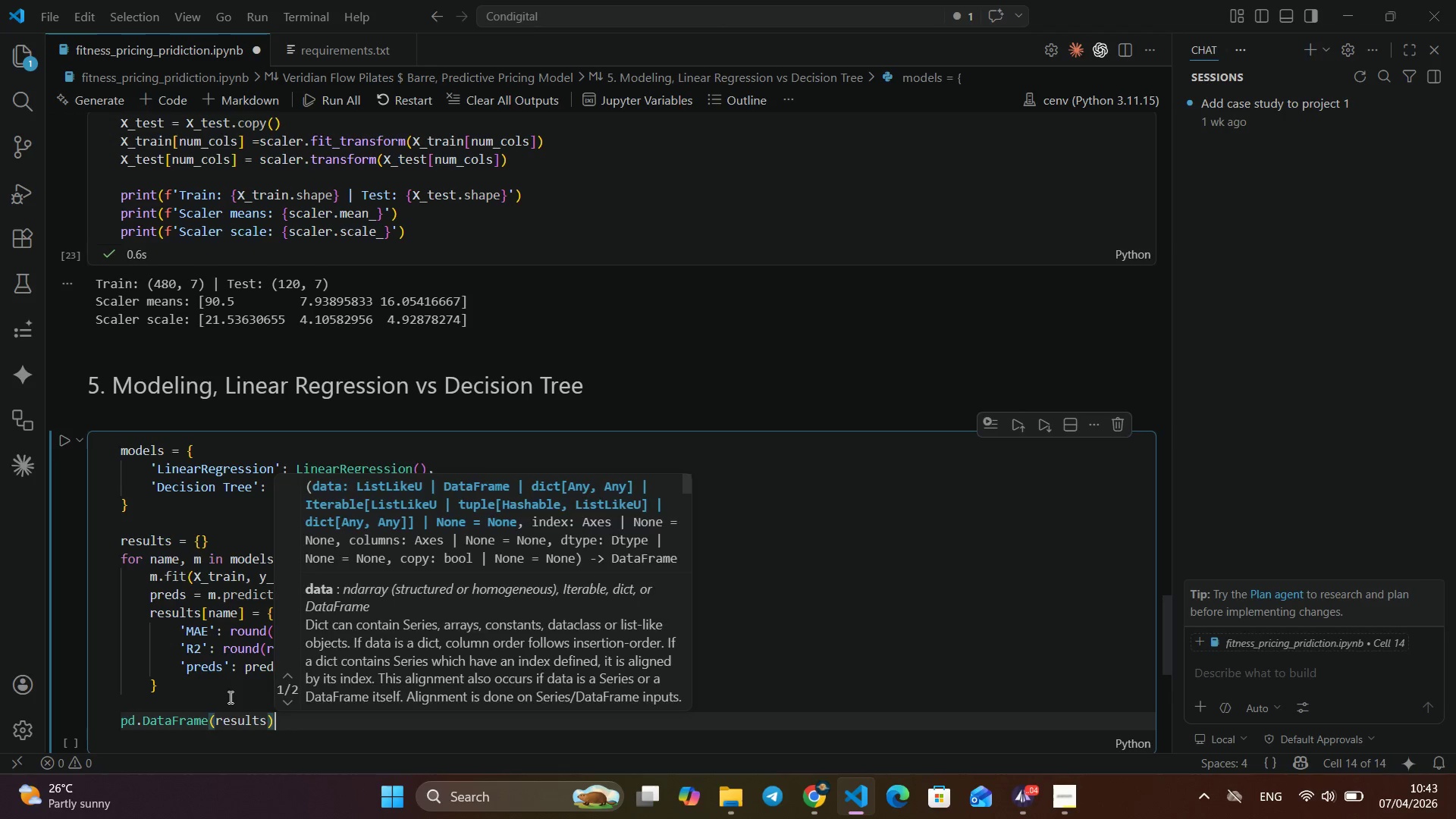 
key(ArrowRight)
 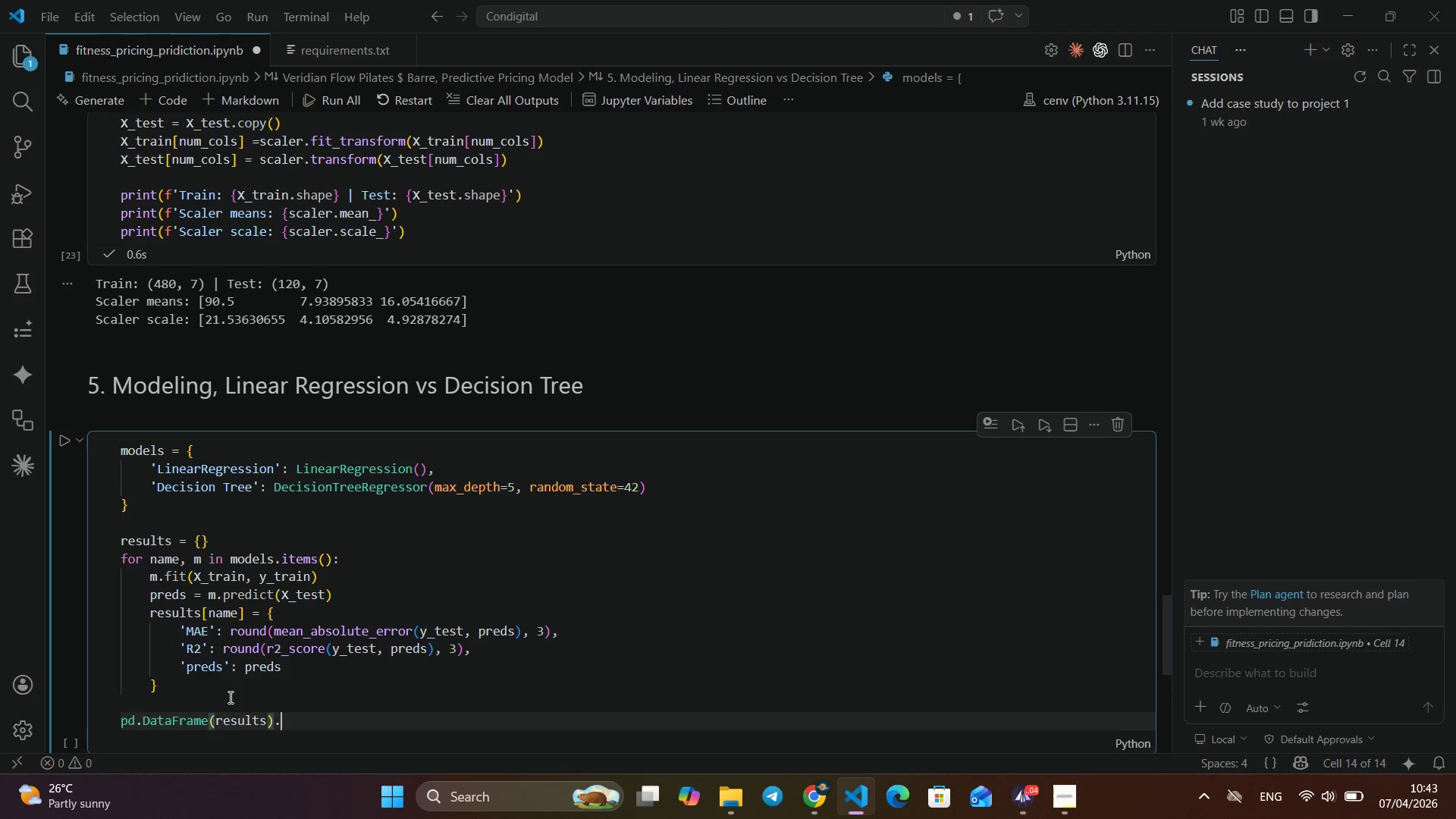 
key(Period)
 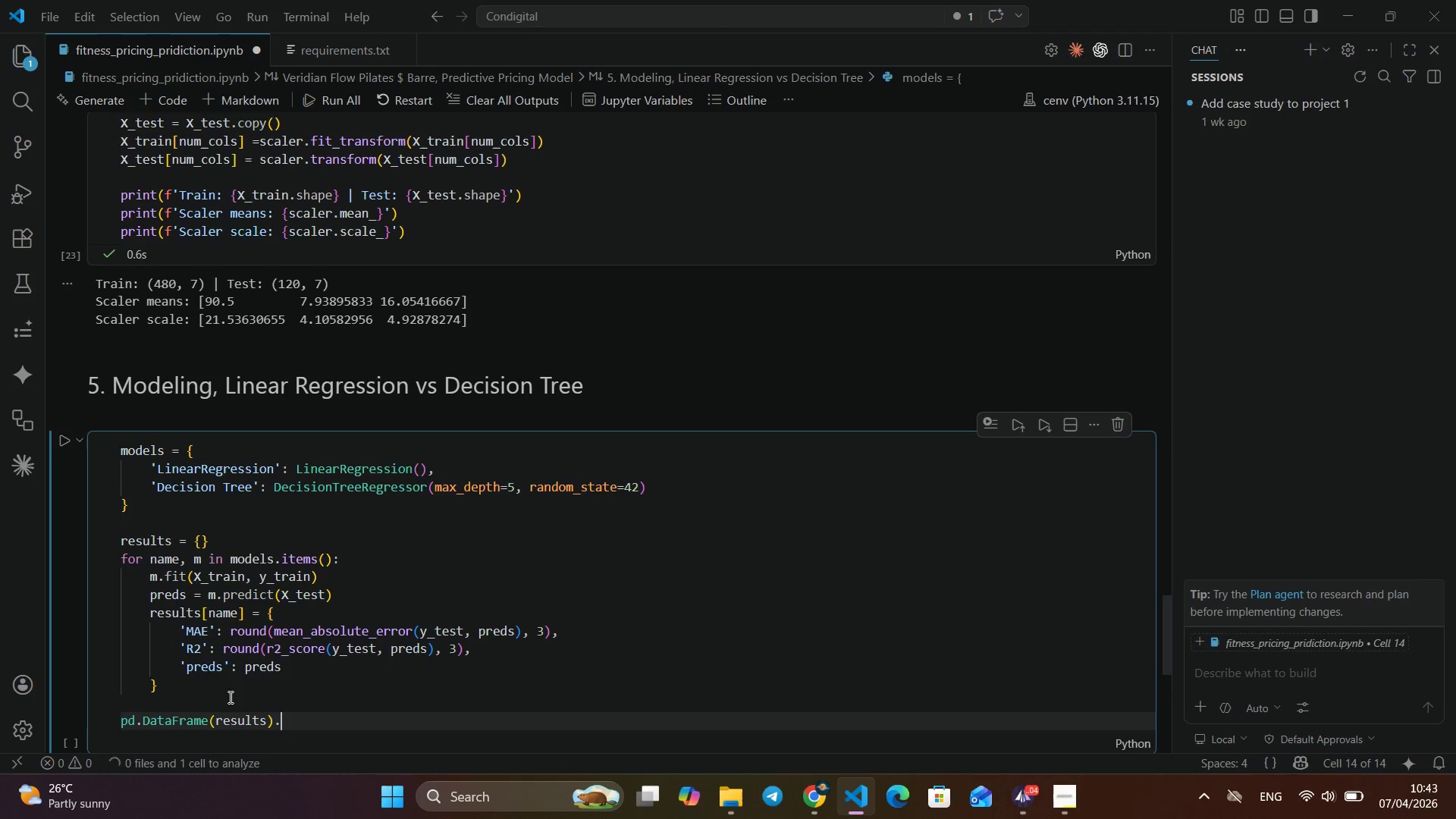 
key(Shift+T)
 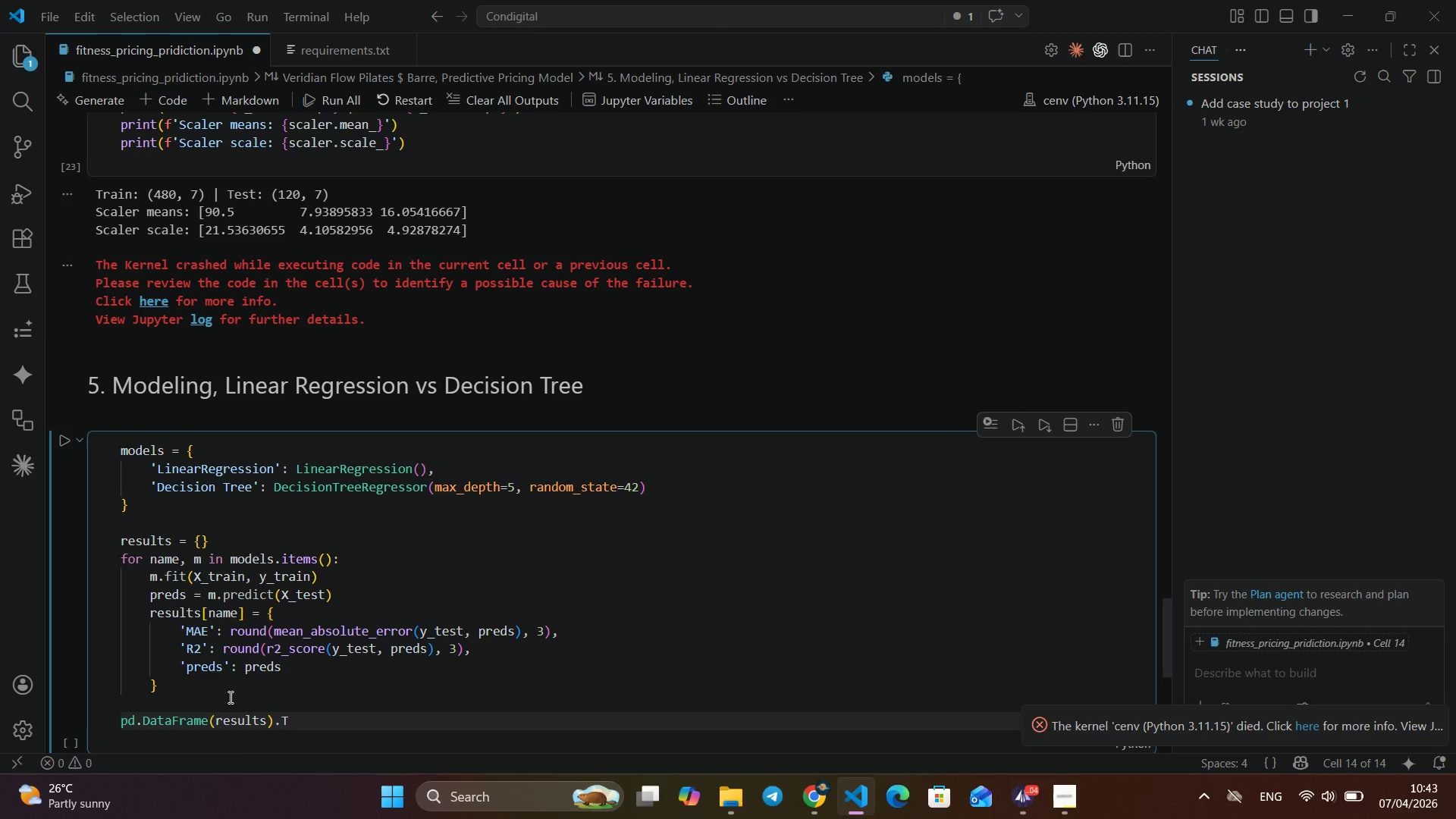 
key(BracketLeft)
 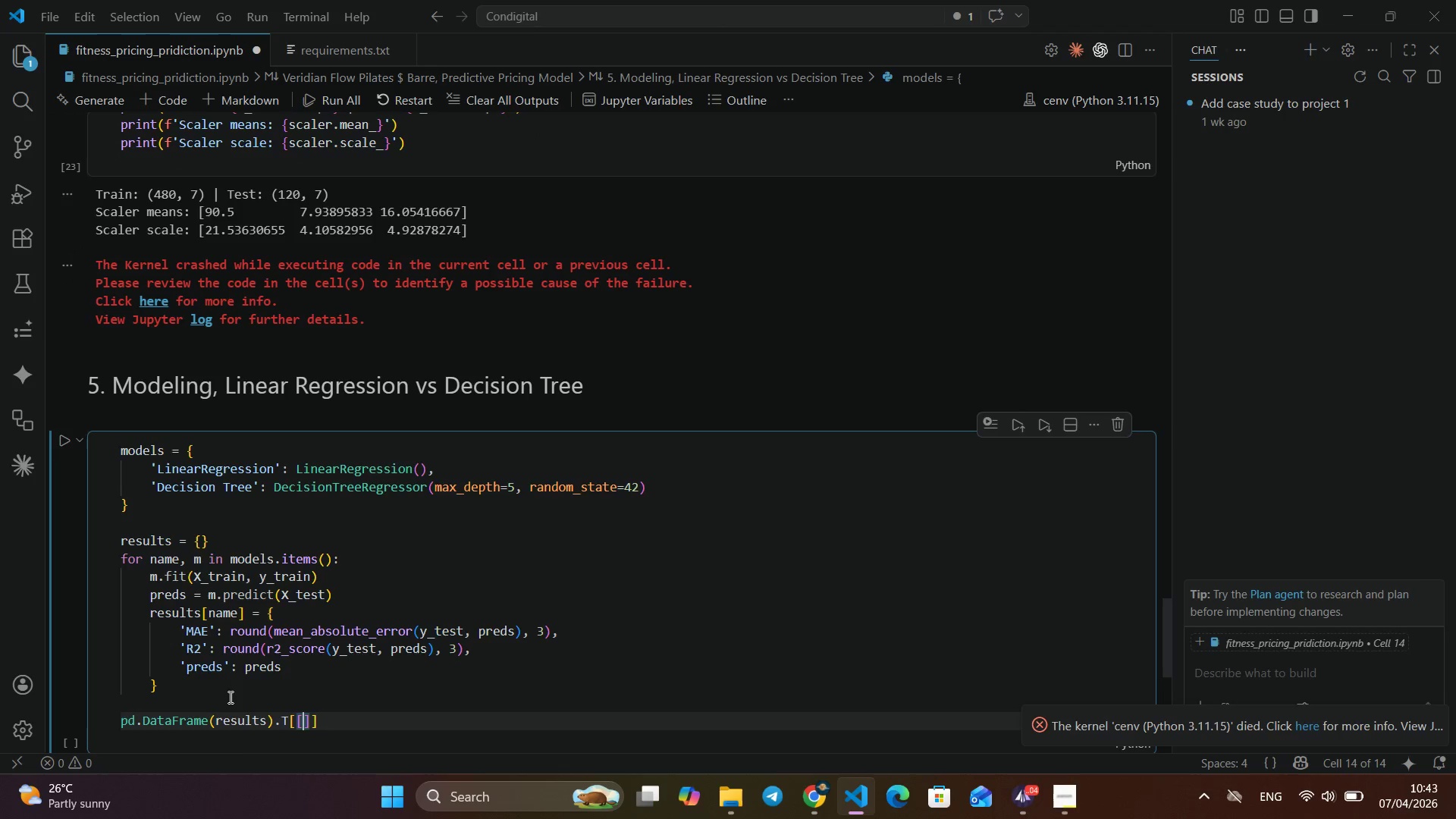 
key(BracketLeft)
 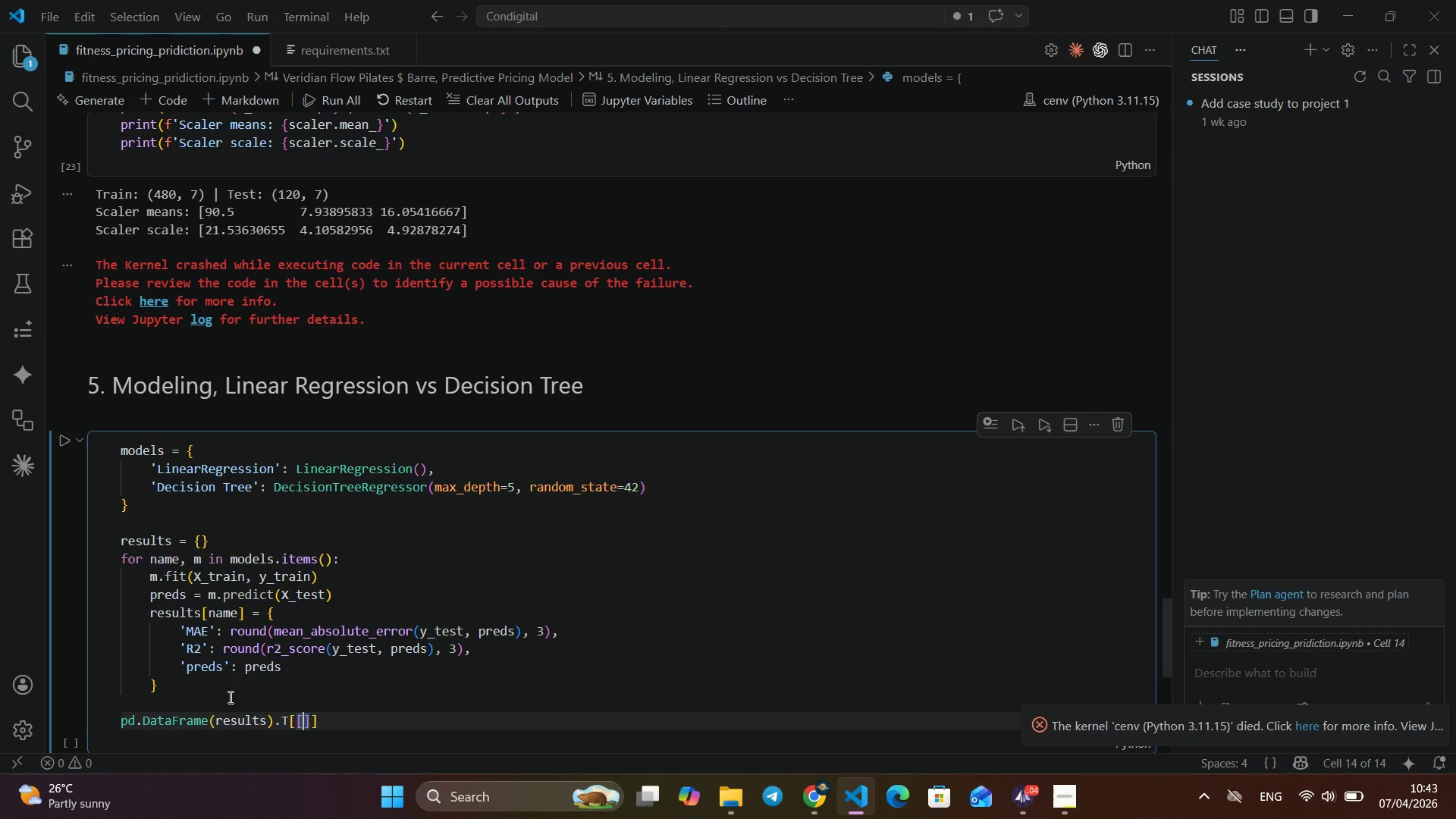 
wait(9.02)
 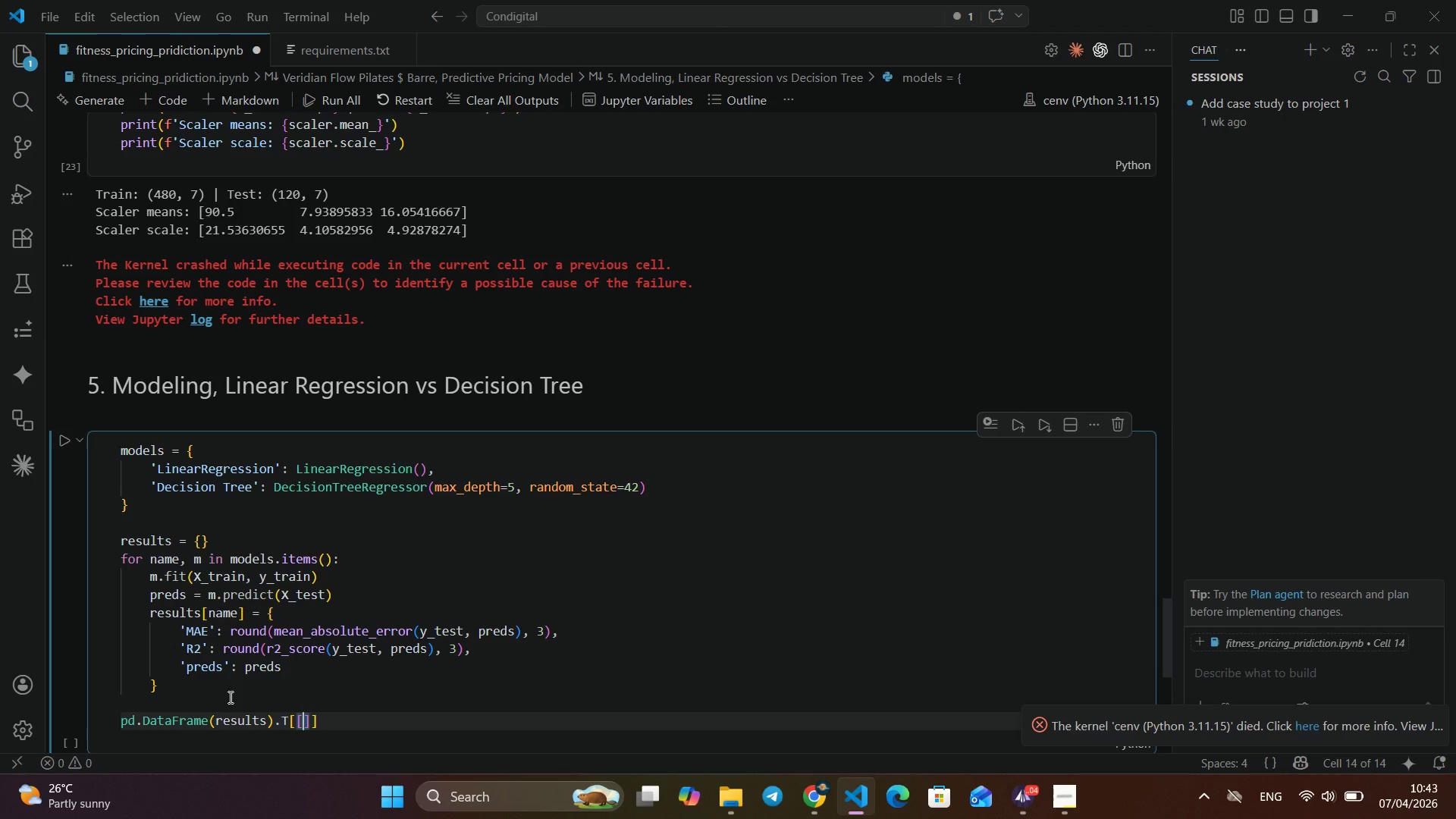 
type('ma)
key(Backspace)
key(Backspace)
type(MAE)
 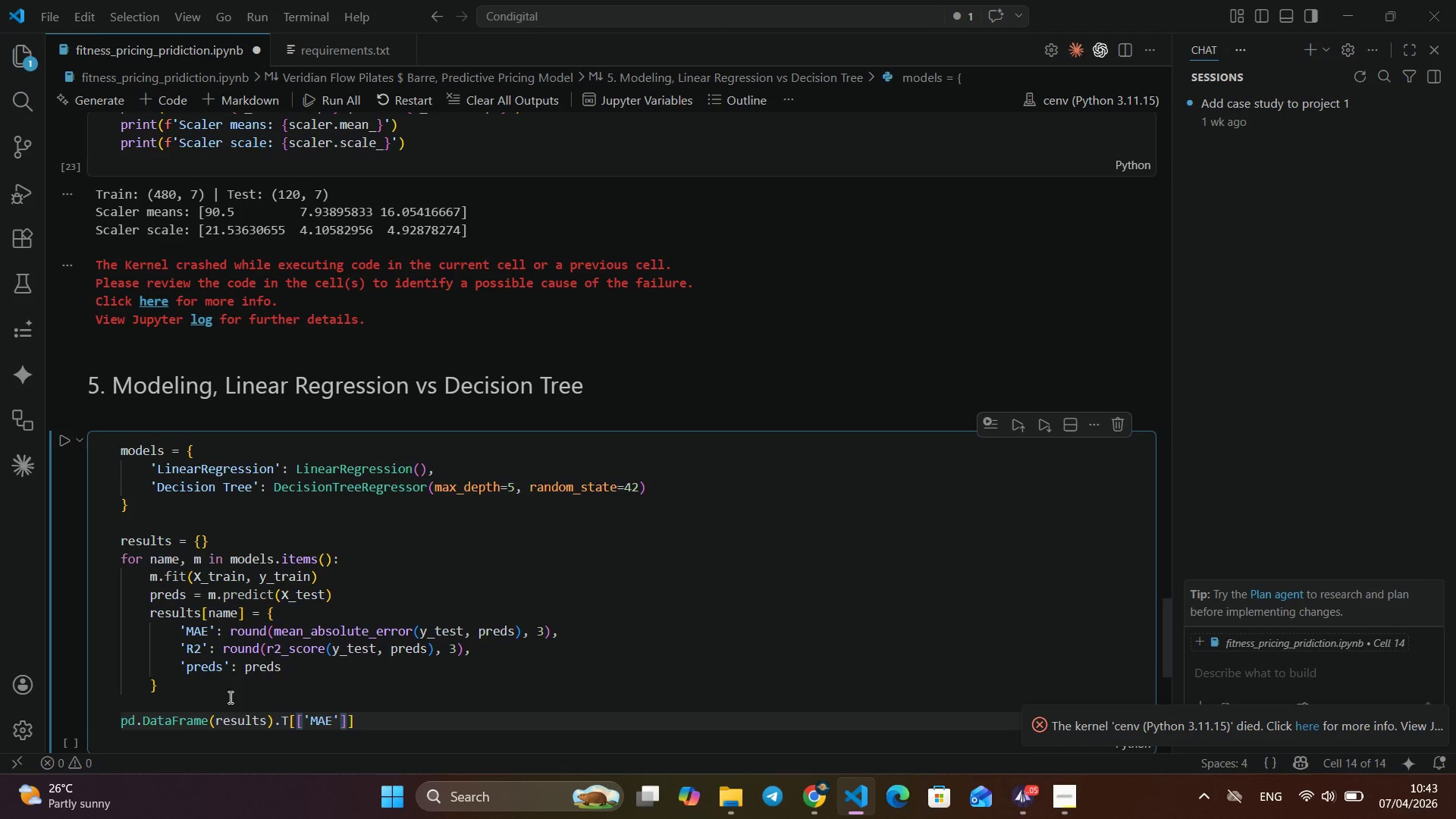 
key(ArrowRight)
 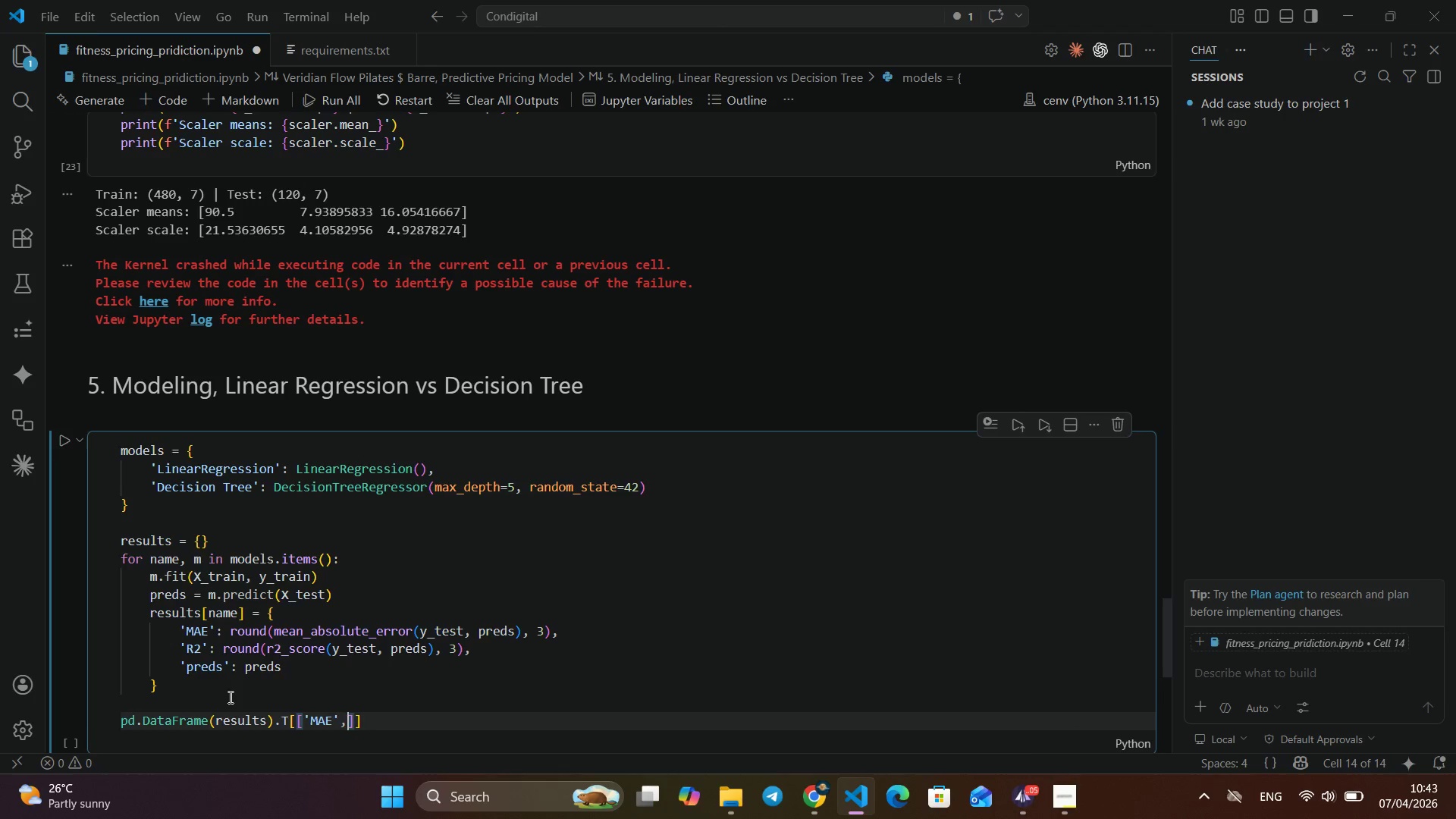 
type(, 'R2)
 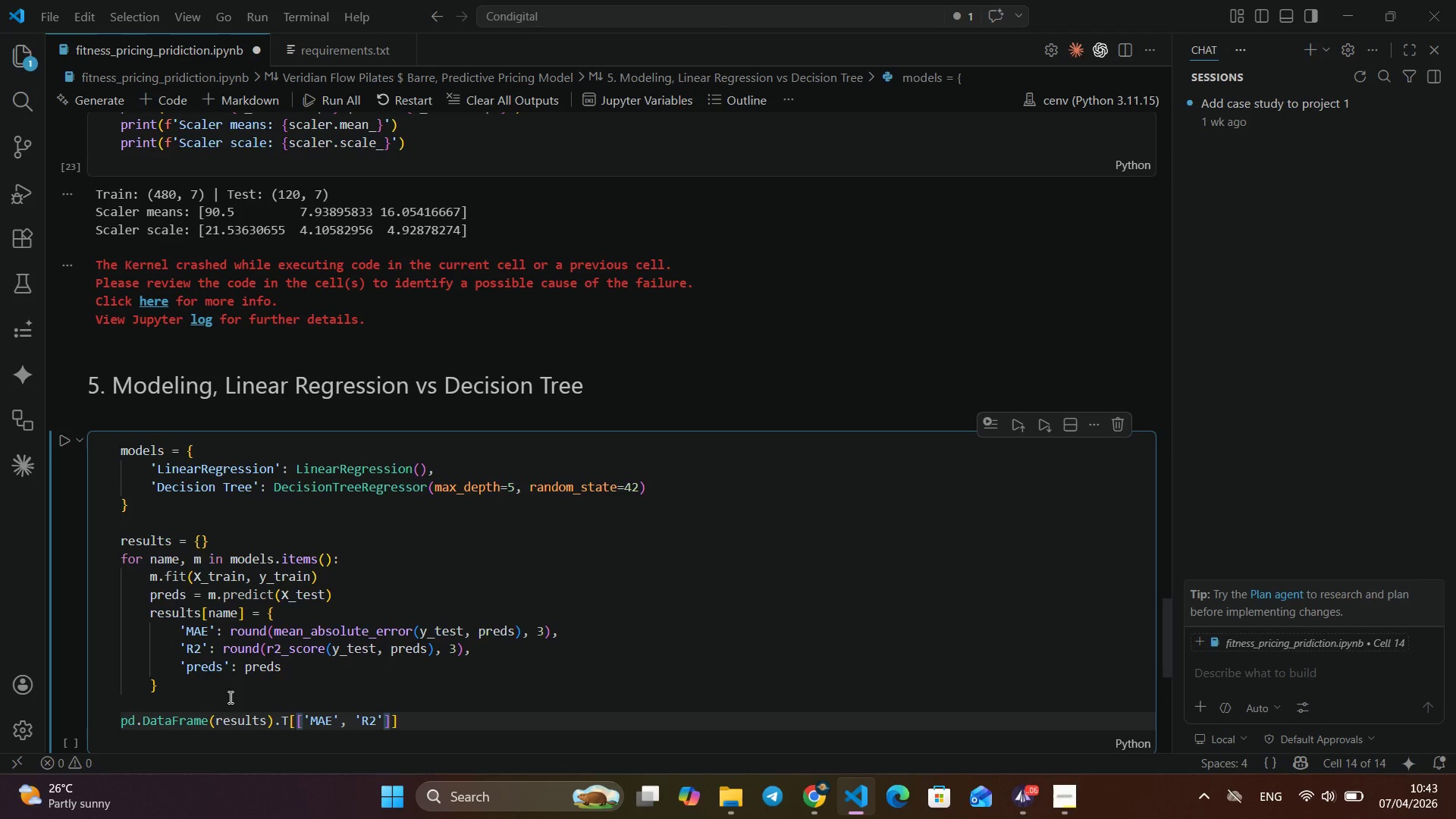 
left_click([61, 435])
 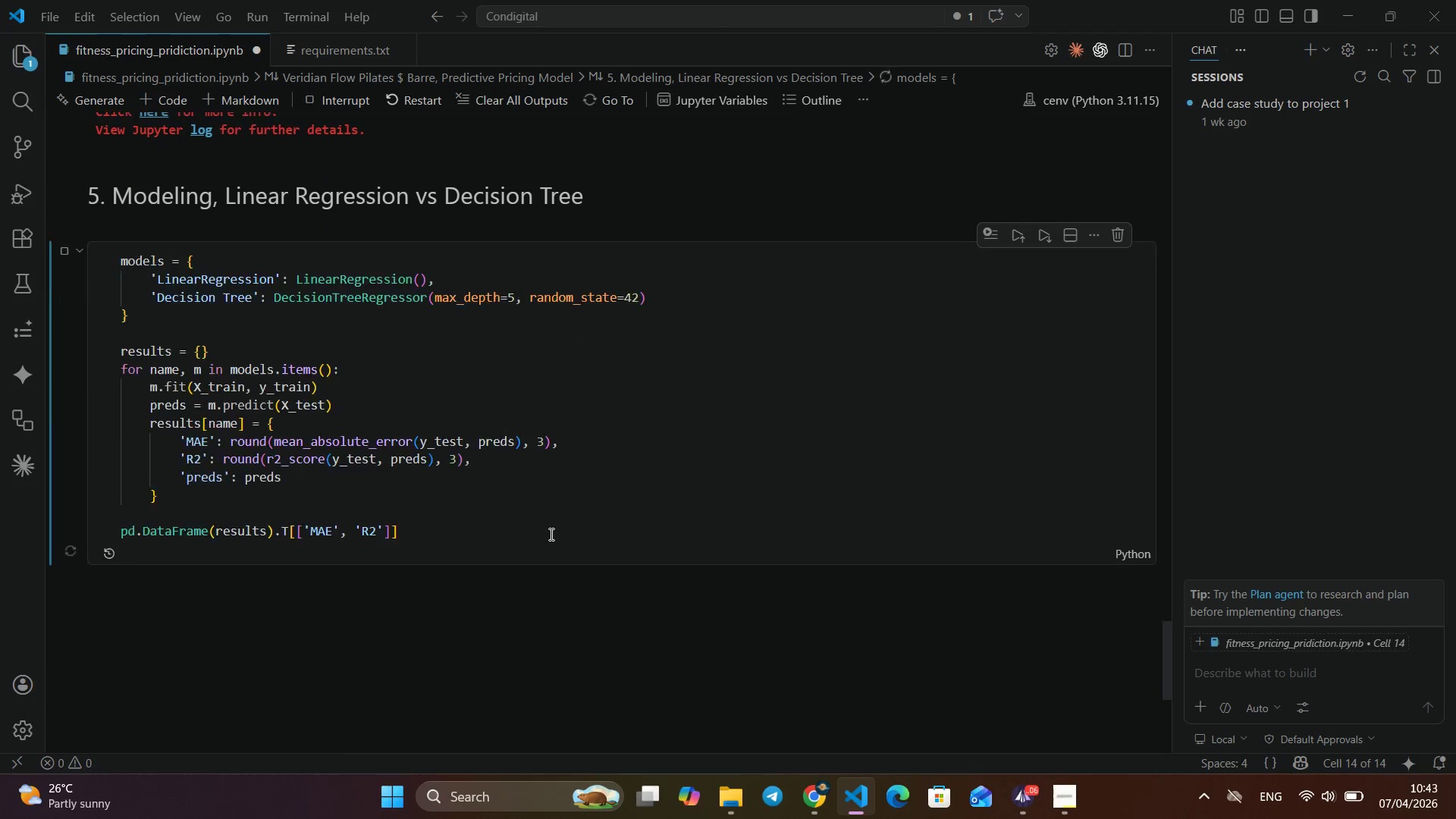 
scroll: coordinate [550, 534], scroll_direction: down, amount: 4.0
 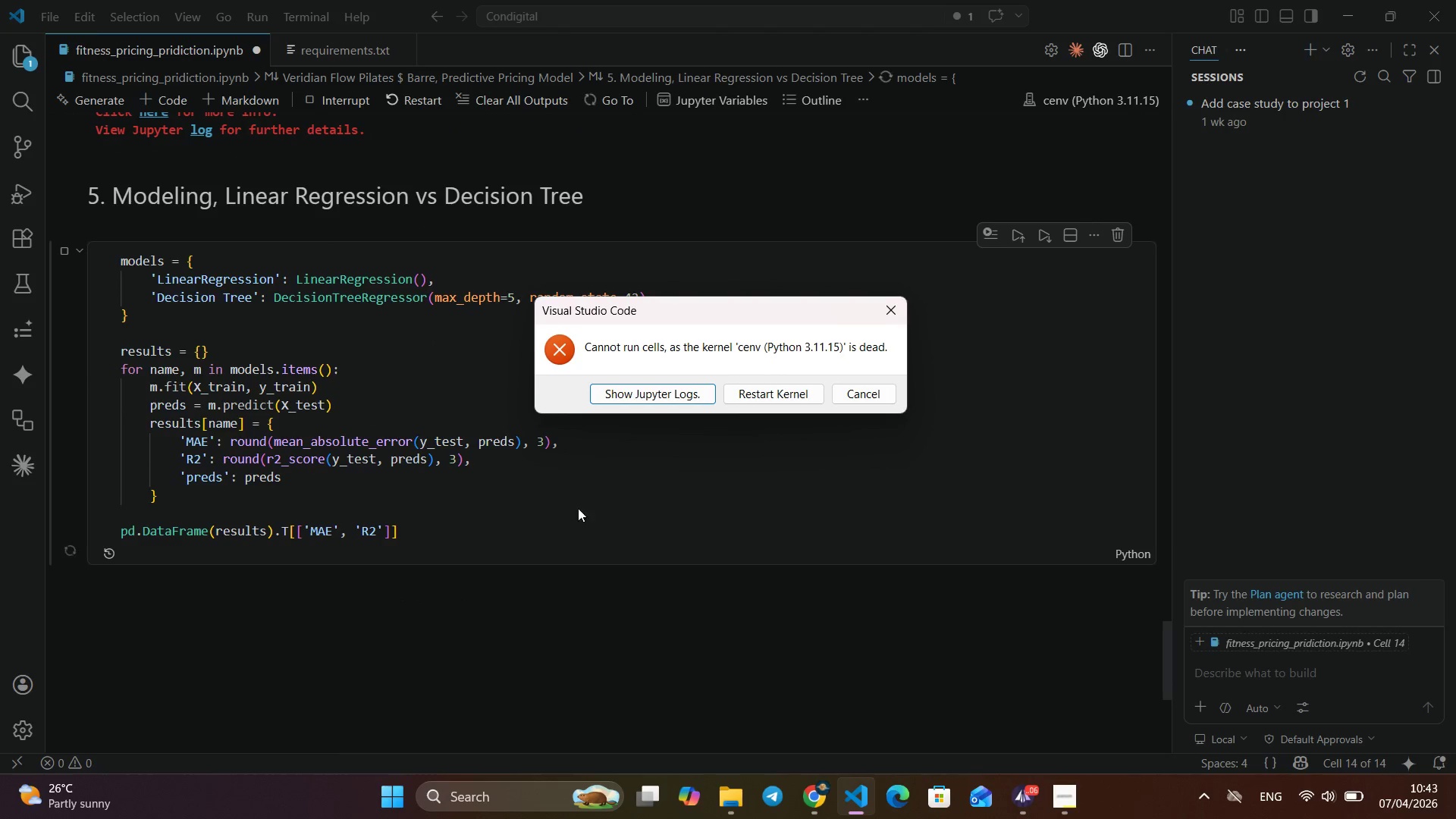 
left_click([762, 399])
 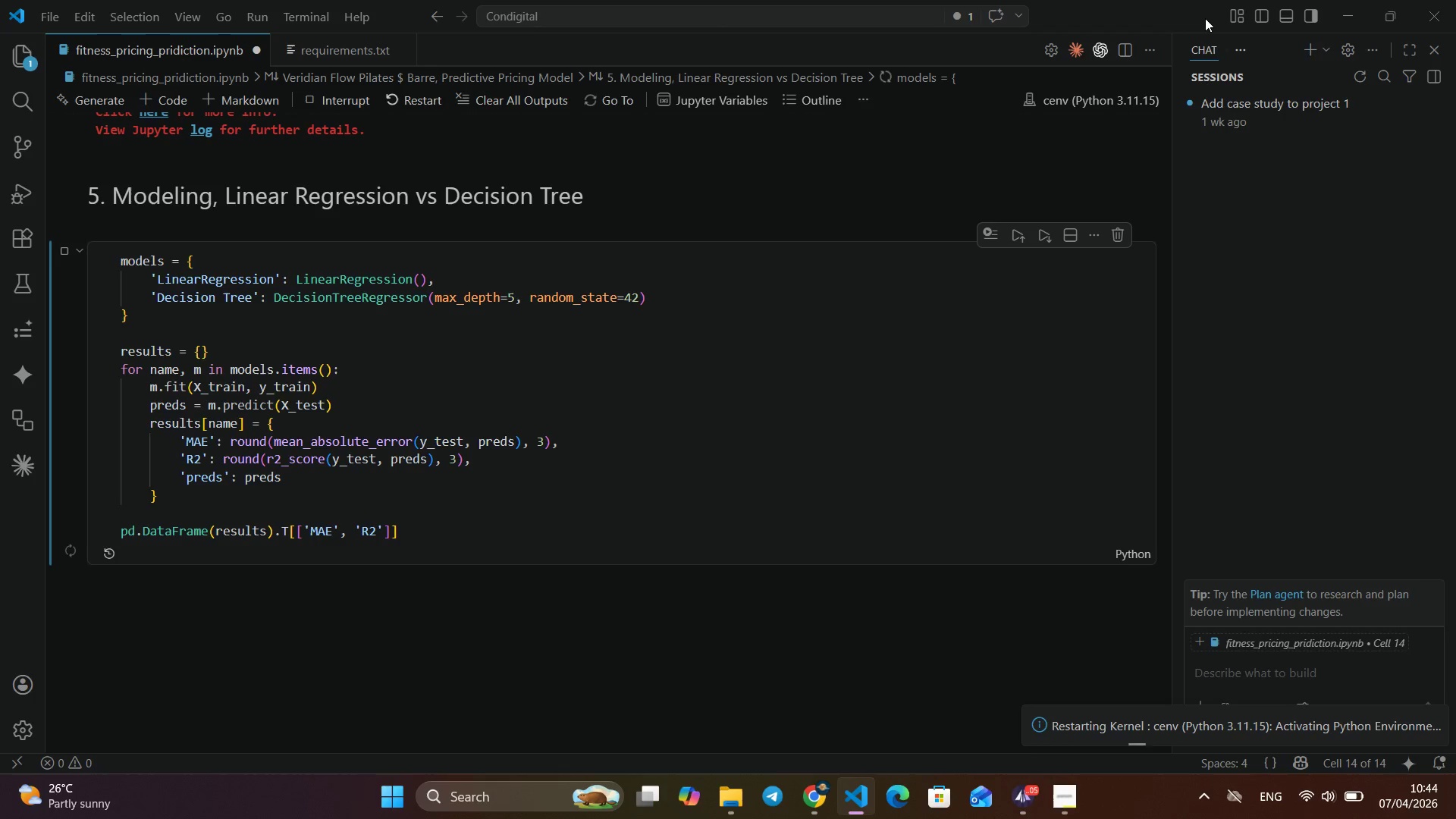 
wait(54.14)
 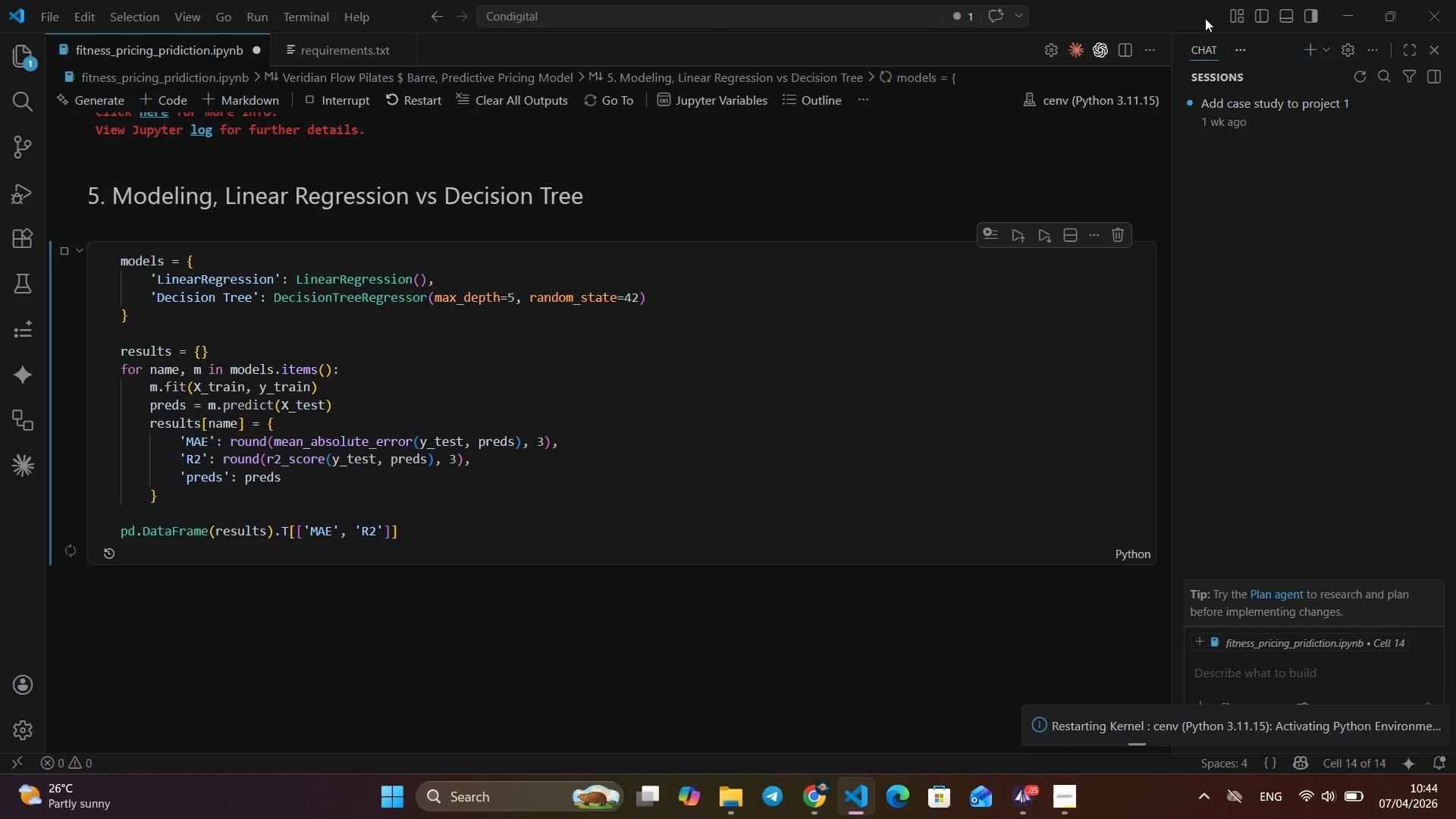 
left_click([1068, 799])